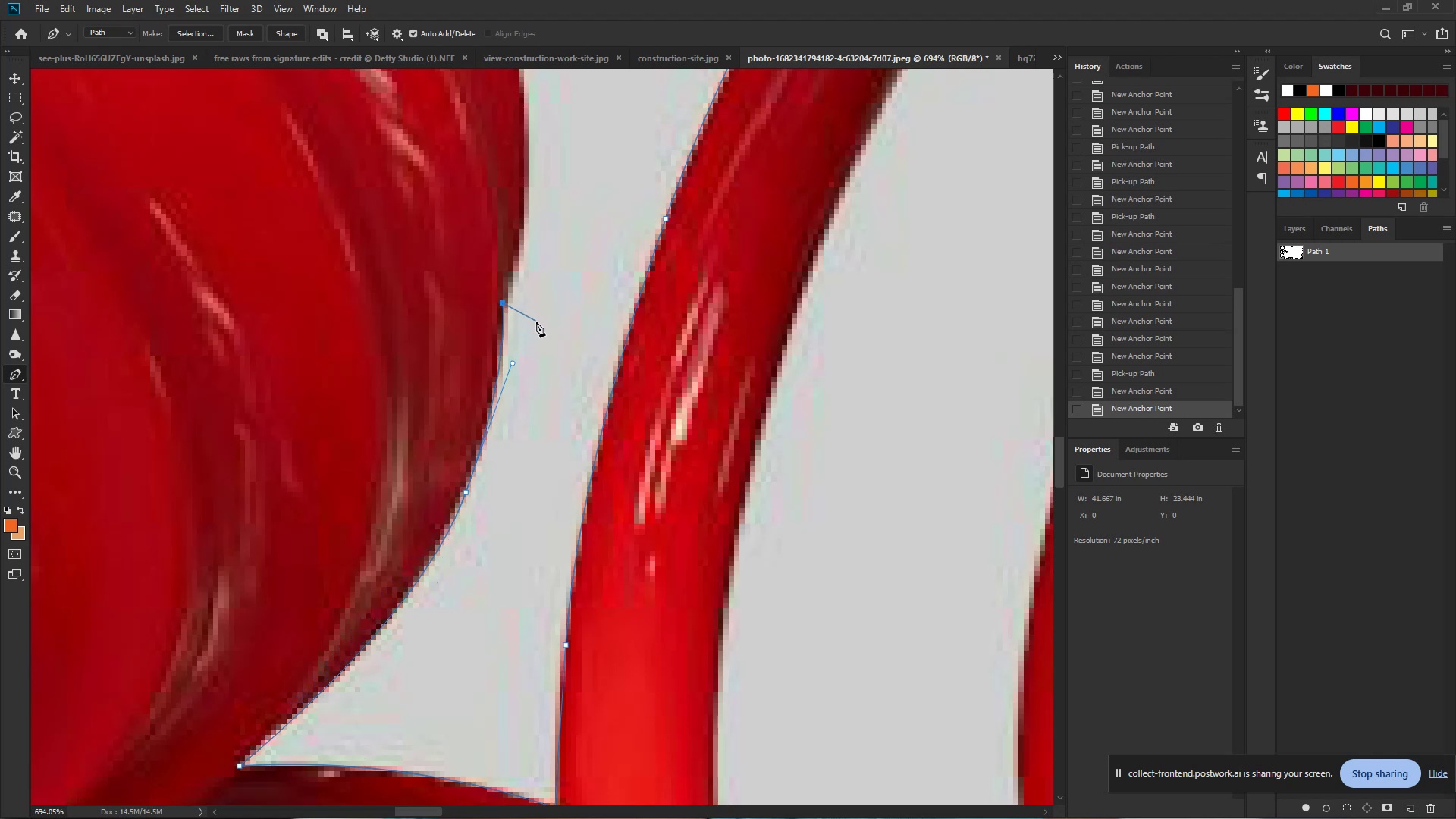 
hold_key(key=Space, duration=0.92)
 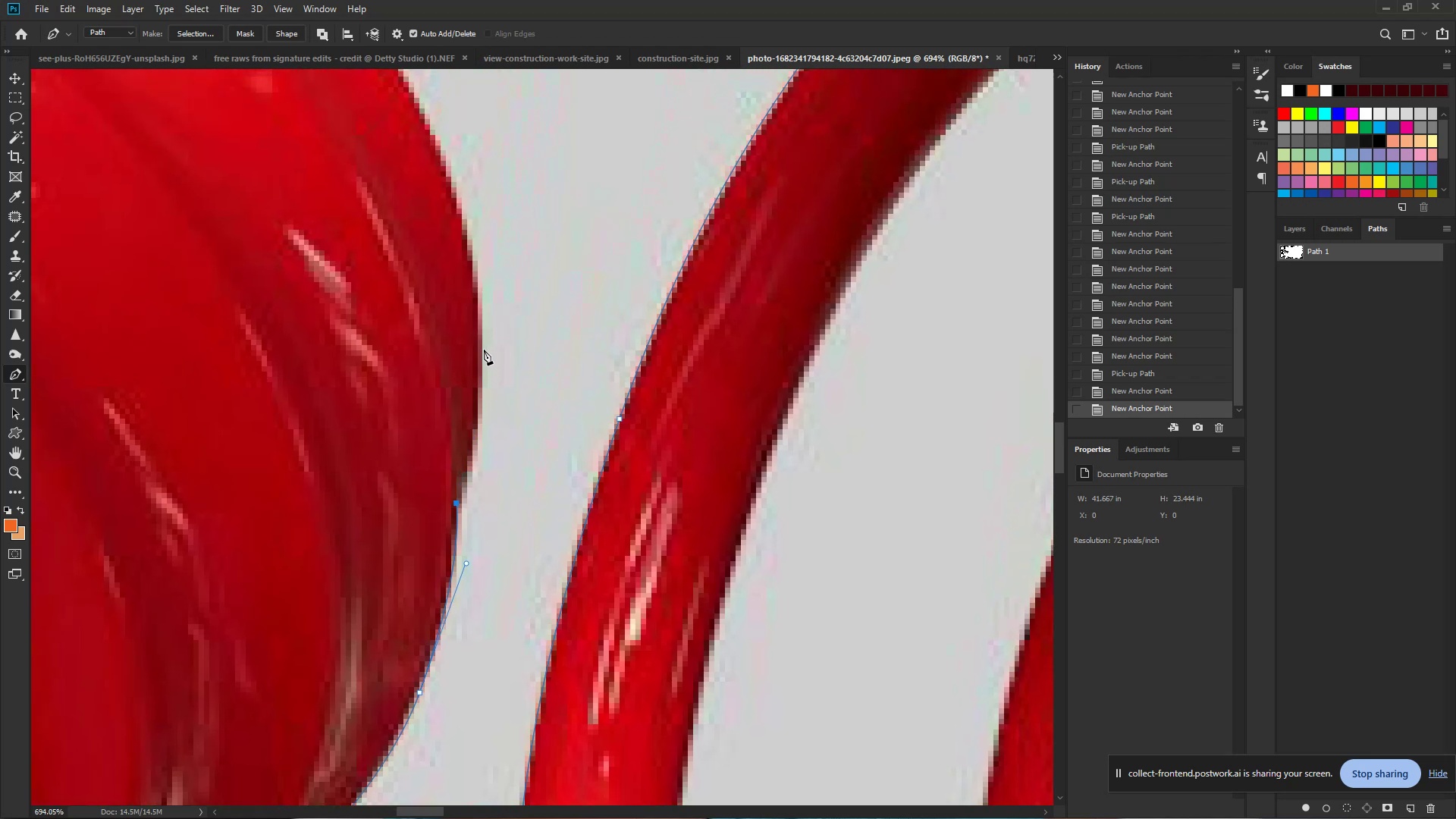 
left_click_drag(start_coordinate=[518, 239], to_coordinate=[472, 439])
 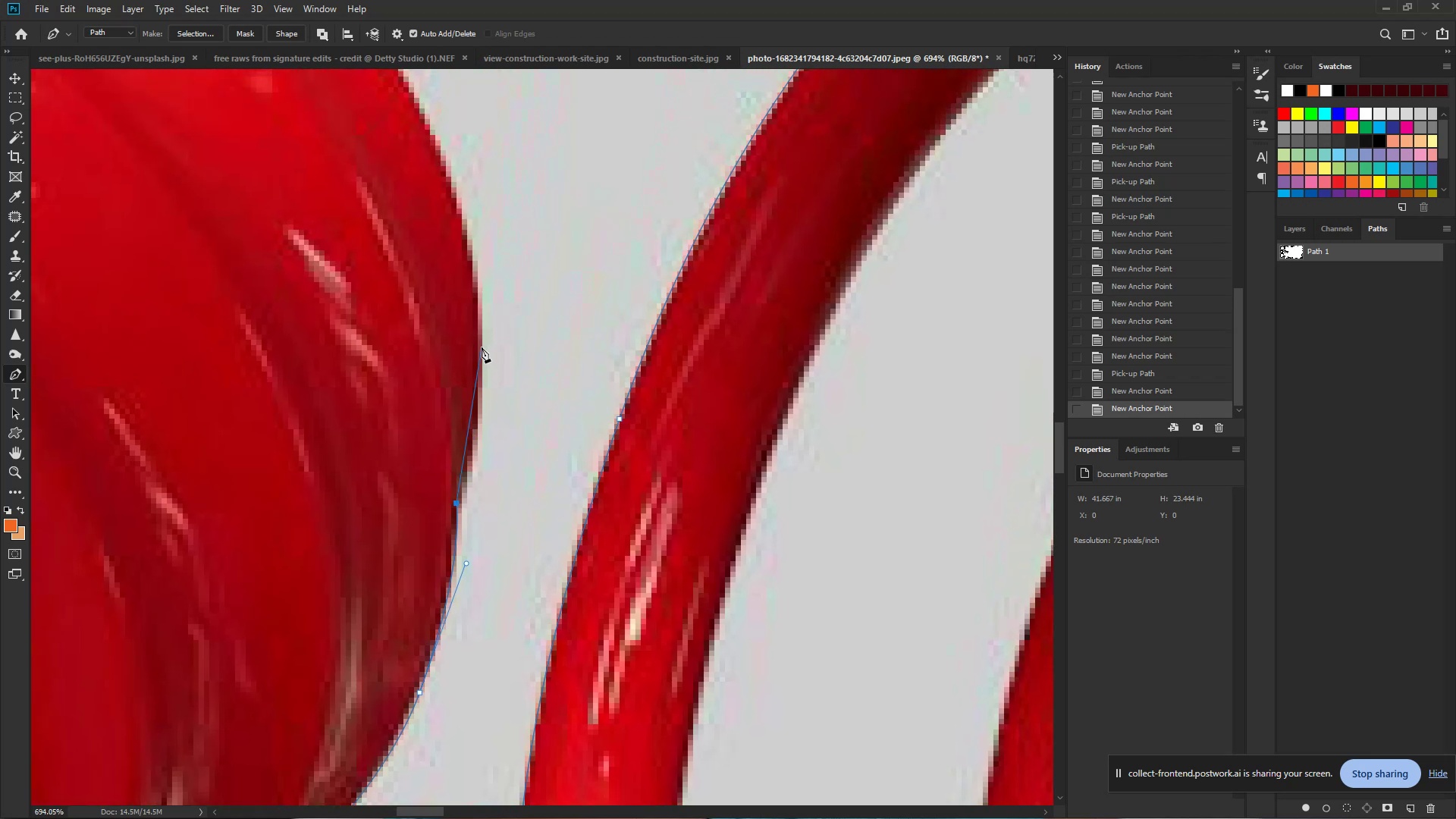 
left_click_drag(start_coordinate=[482, 347], to_coordinate=[479, 238])
 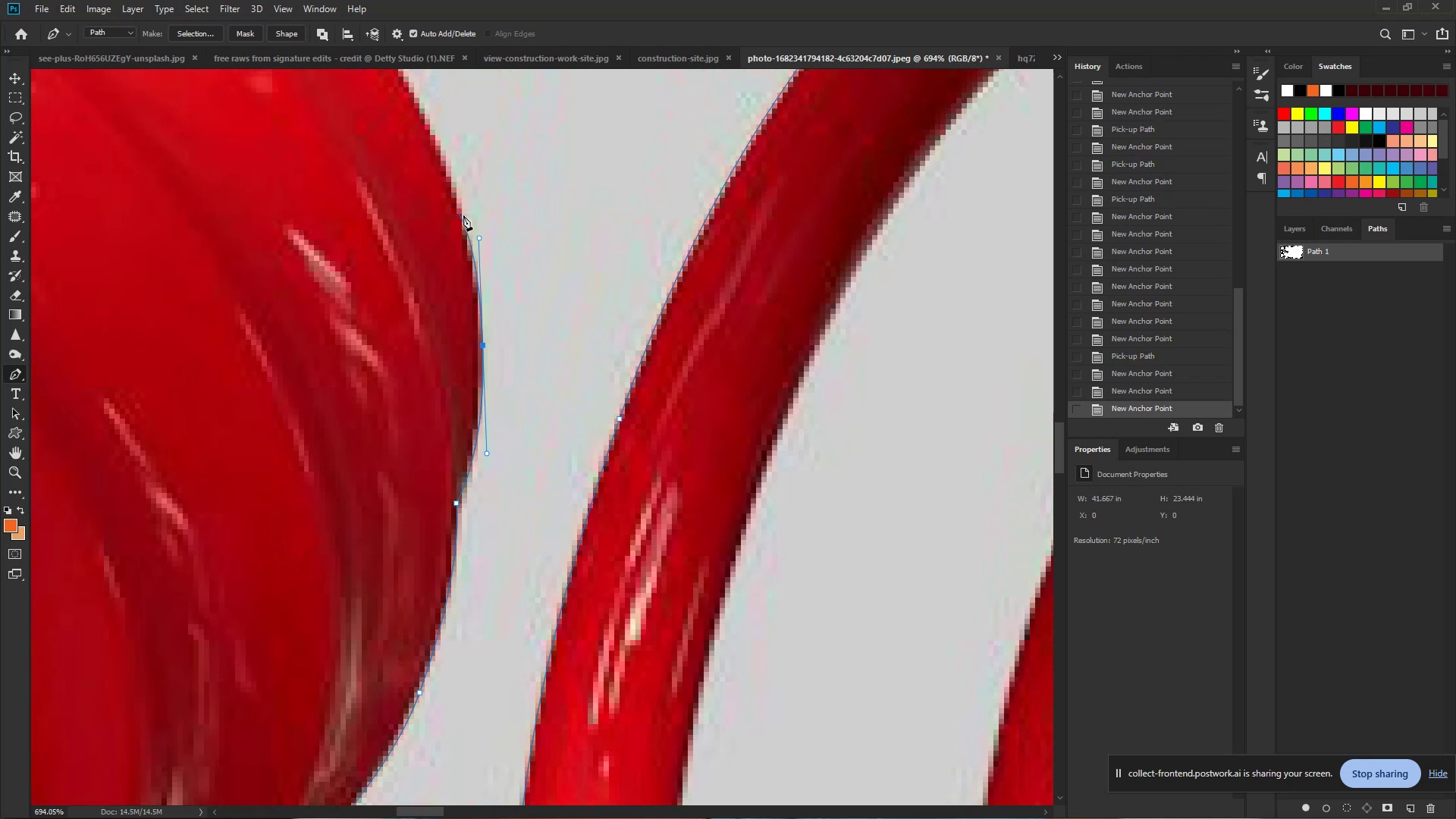 
hold_key(key=Space, duration=1.35)
 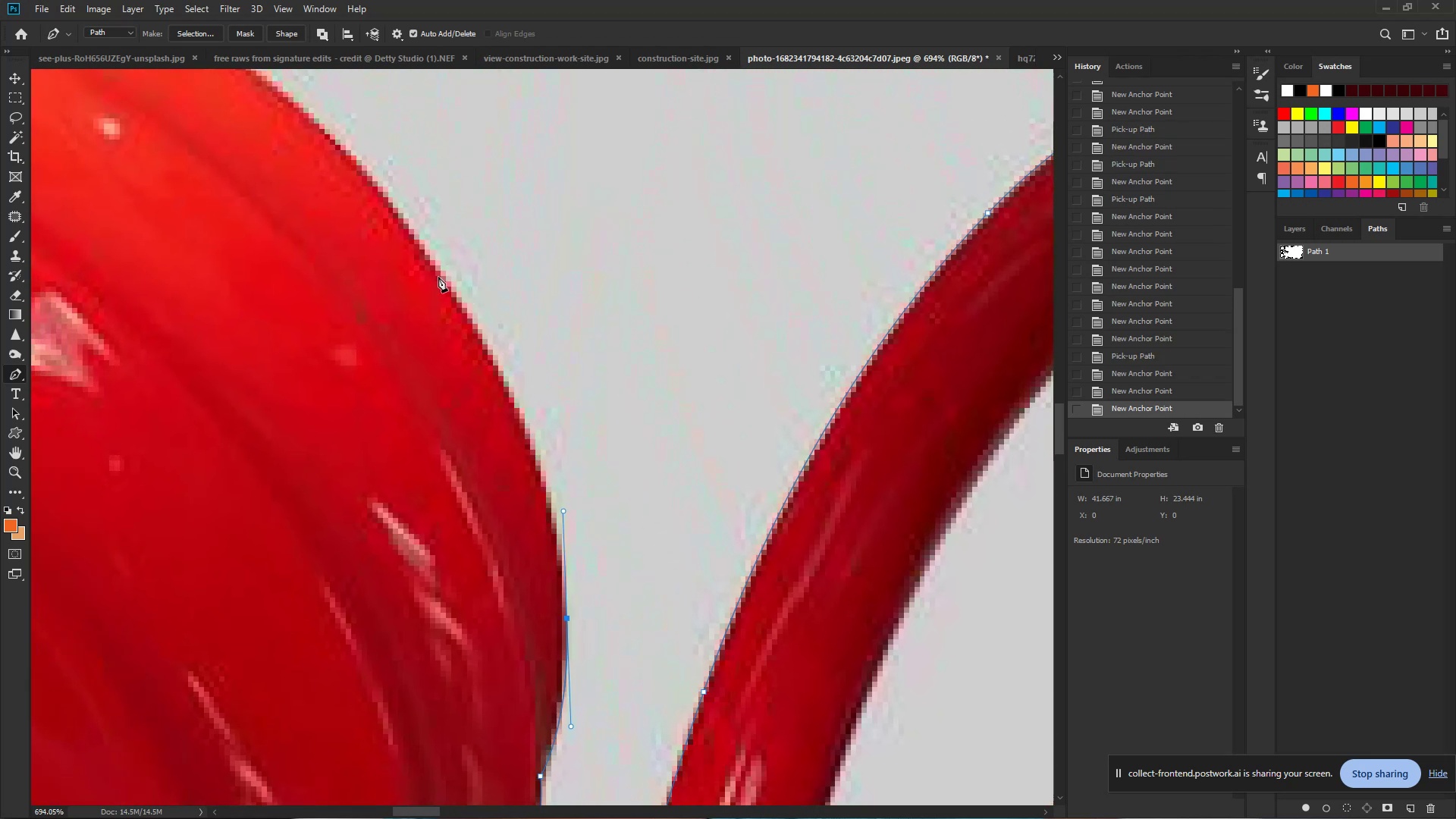 
left_click_drag(start_coordinate=[457, 164], to_coordinate=[537, 428])
 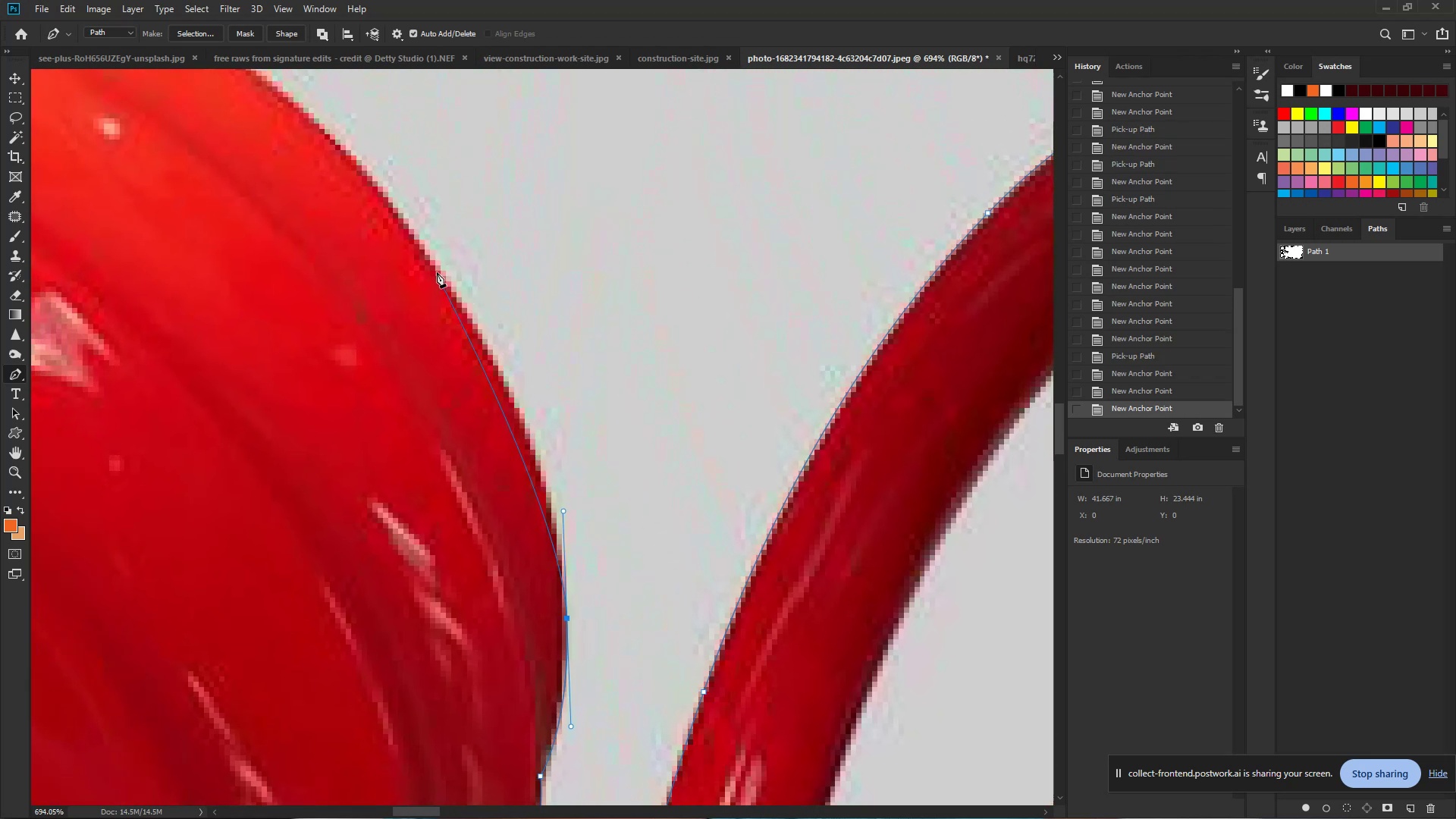 
left_click_drag(start_coordinate=[437, 266], to_coordinate=[356, 155])
 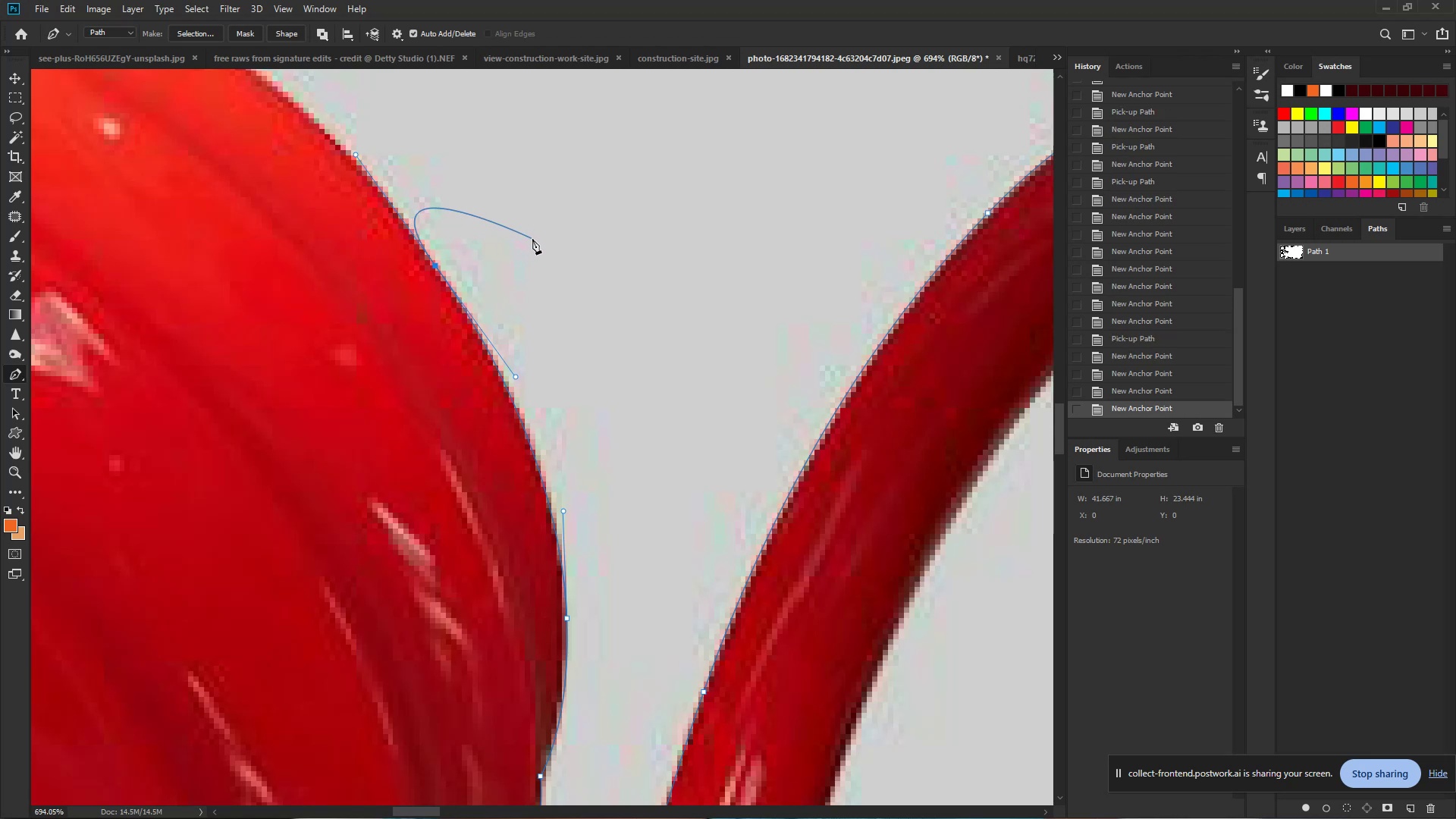 
hold_key(key=Space, duration=1.15)
 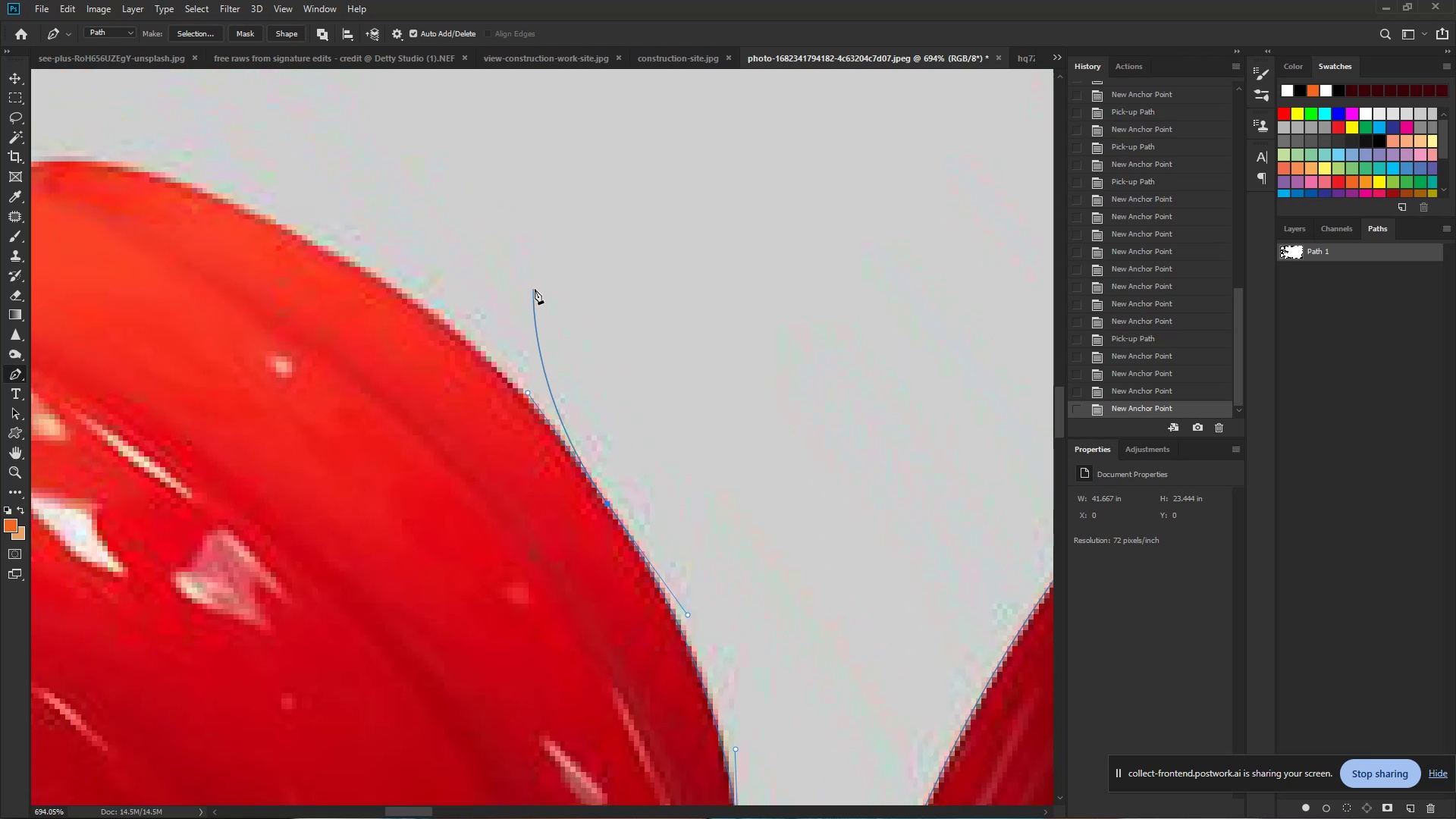 
left_click_drag(start_coordinate=[366, 168], to_coordinate=[538, 406])
 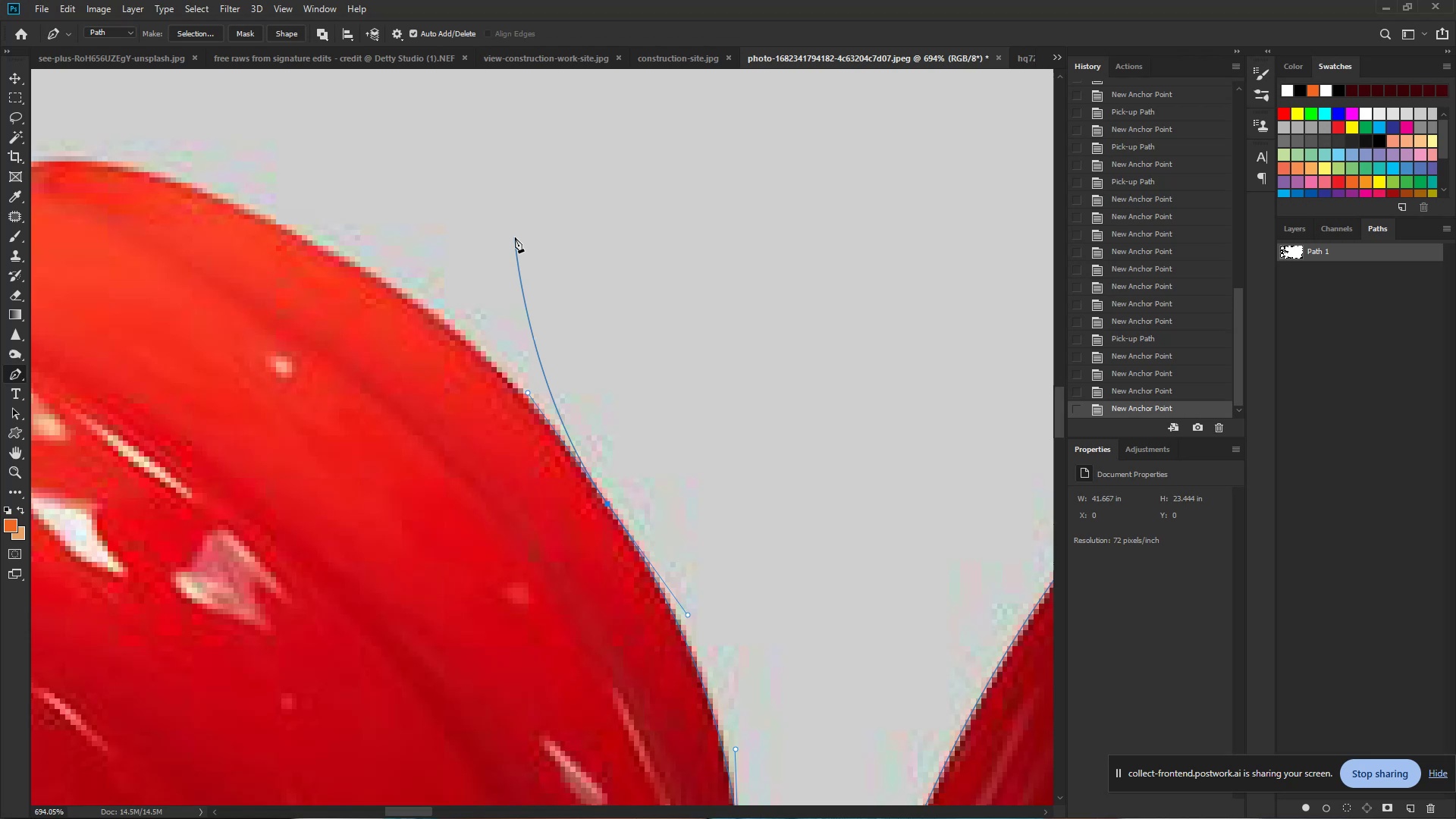 
wait(5.78)
 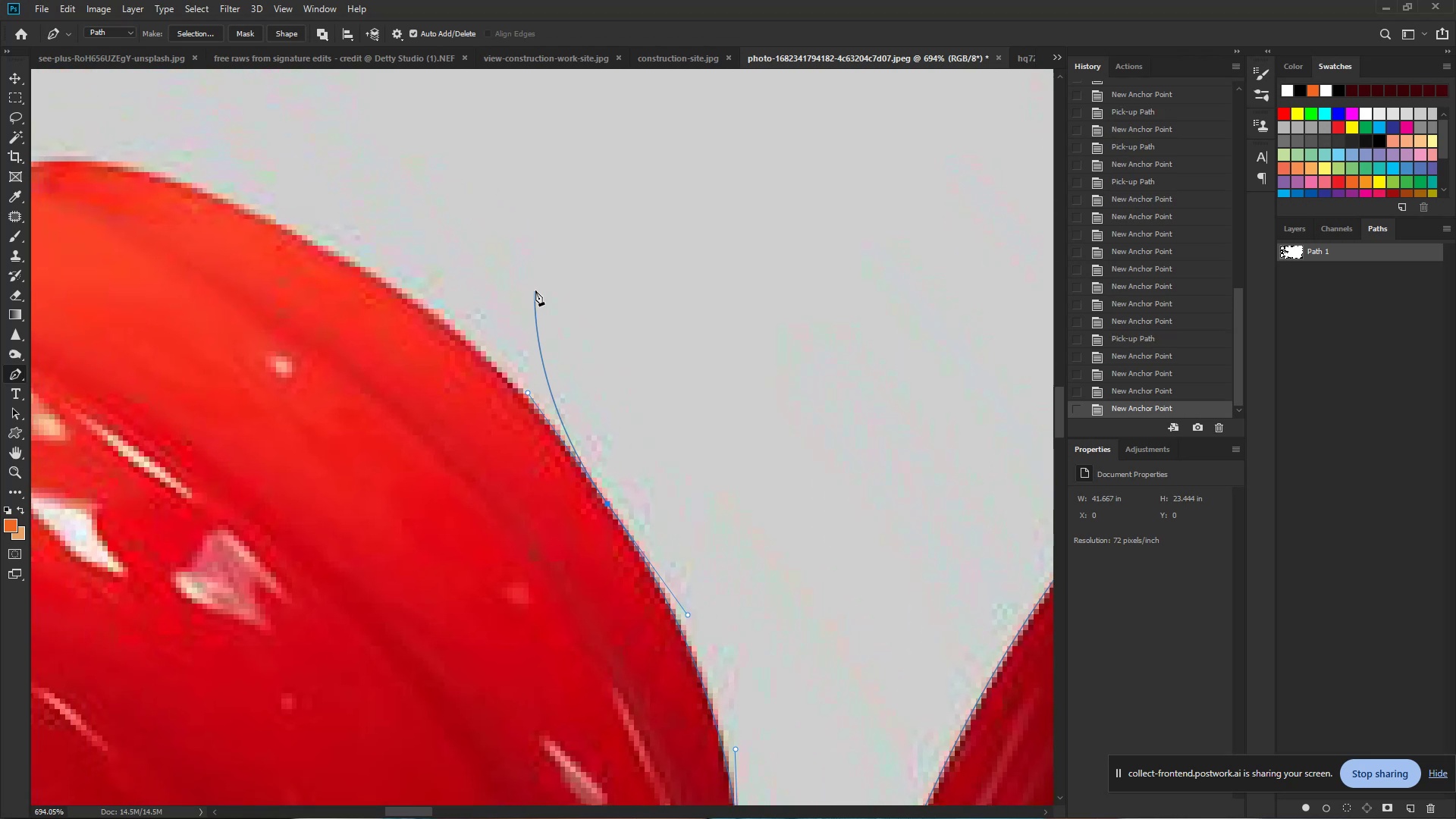 
hold_key(key=Space, duration=0.86)
 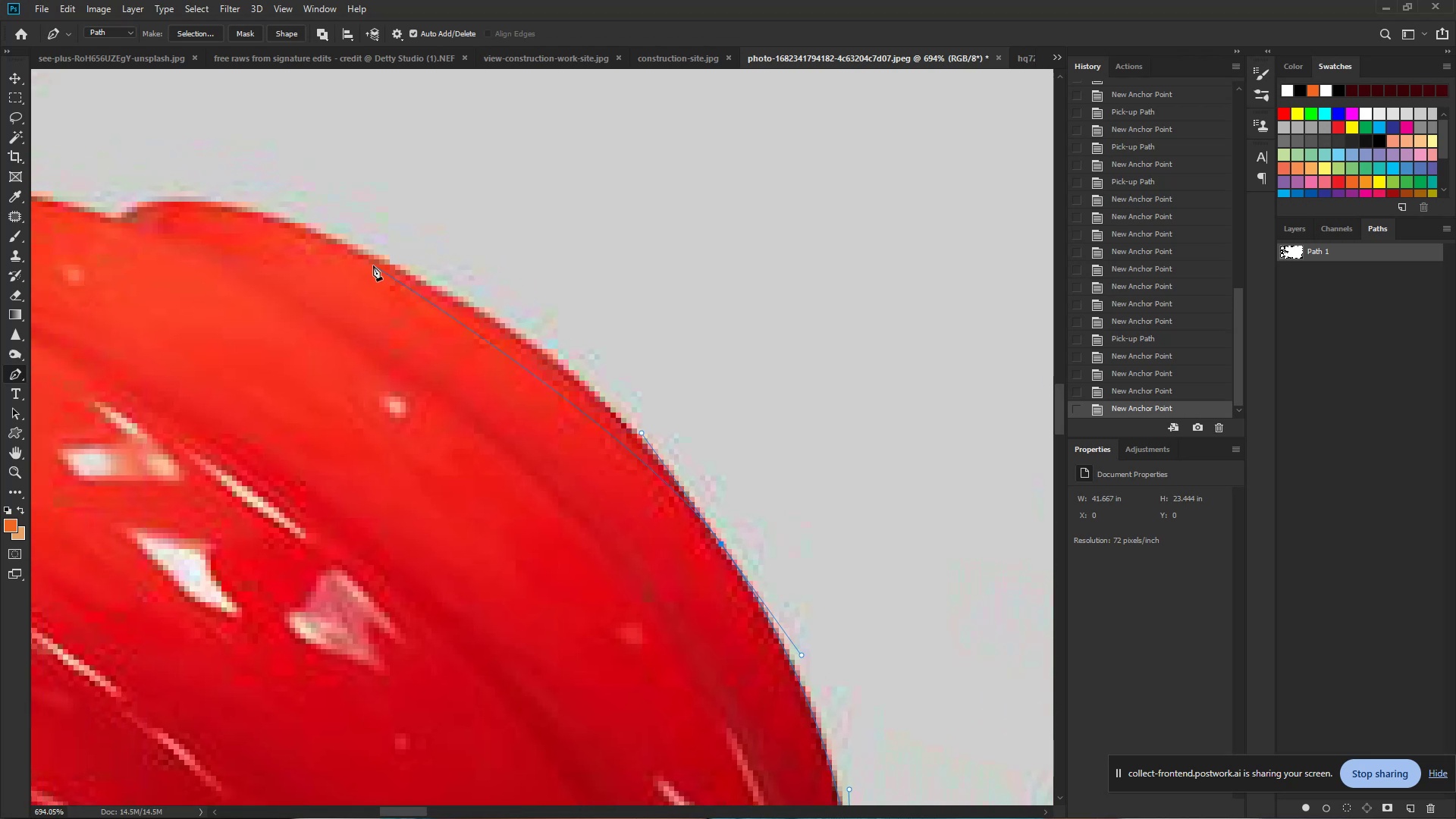 
left_click_drag(start_coordinate=[372, 234], to_coordinate=[485, 275])
 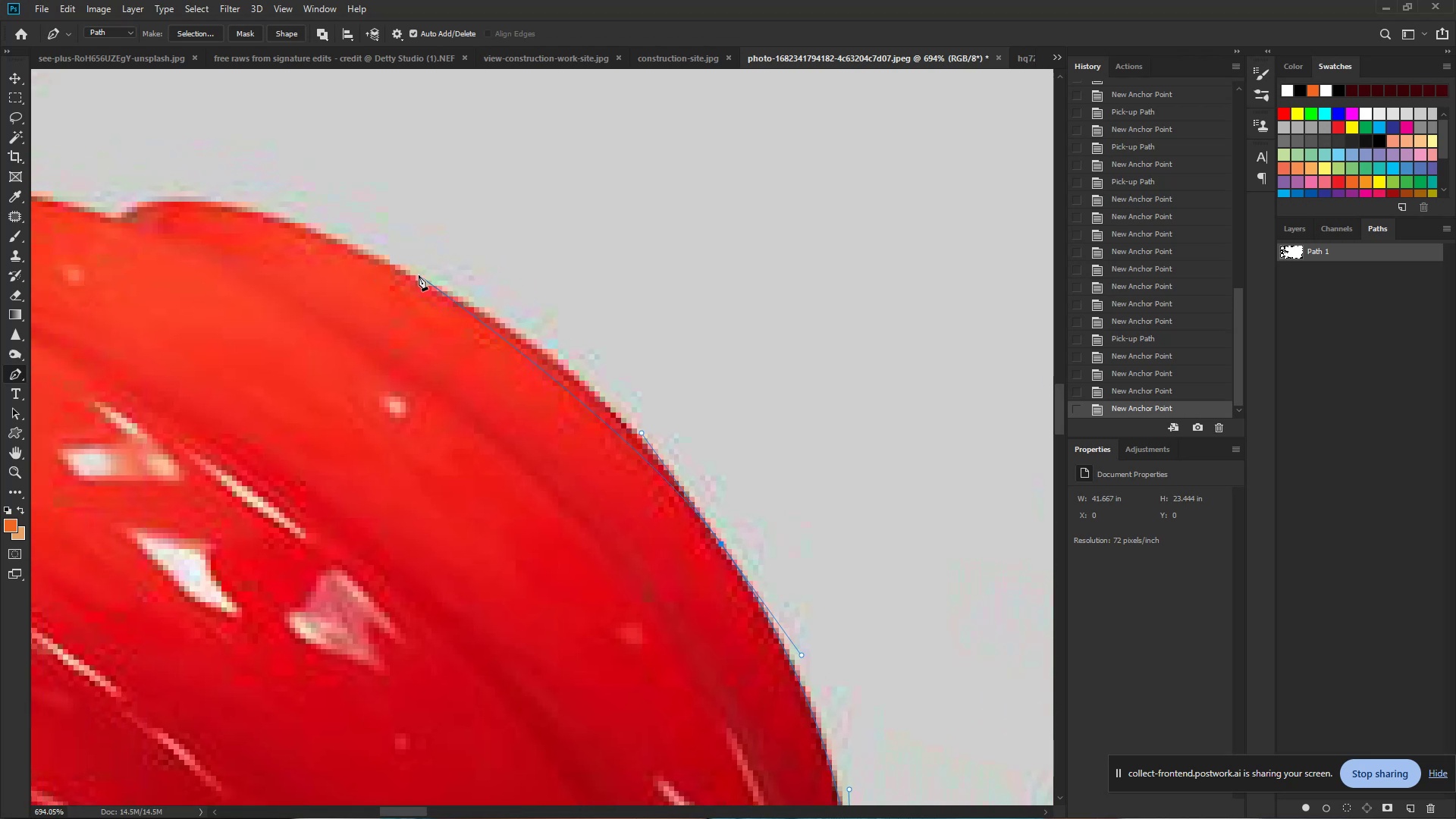 
wait(6.19)
 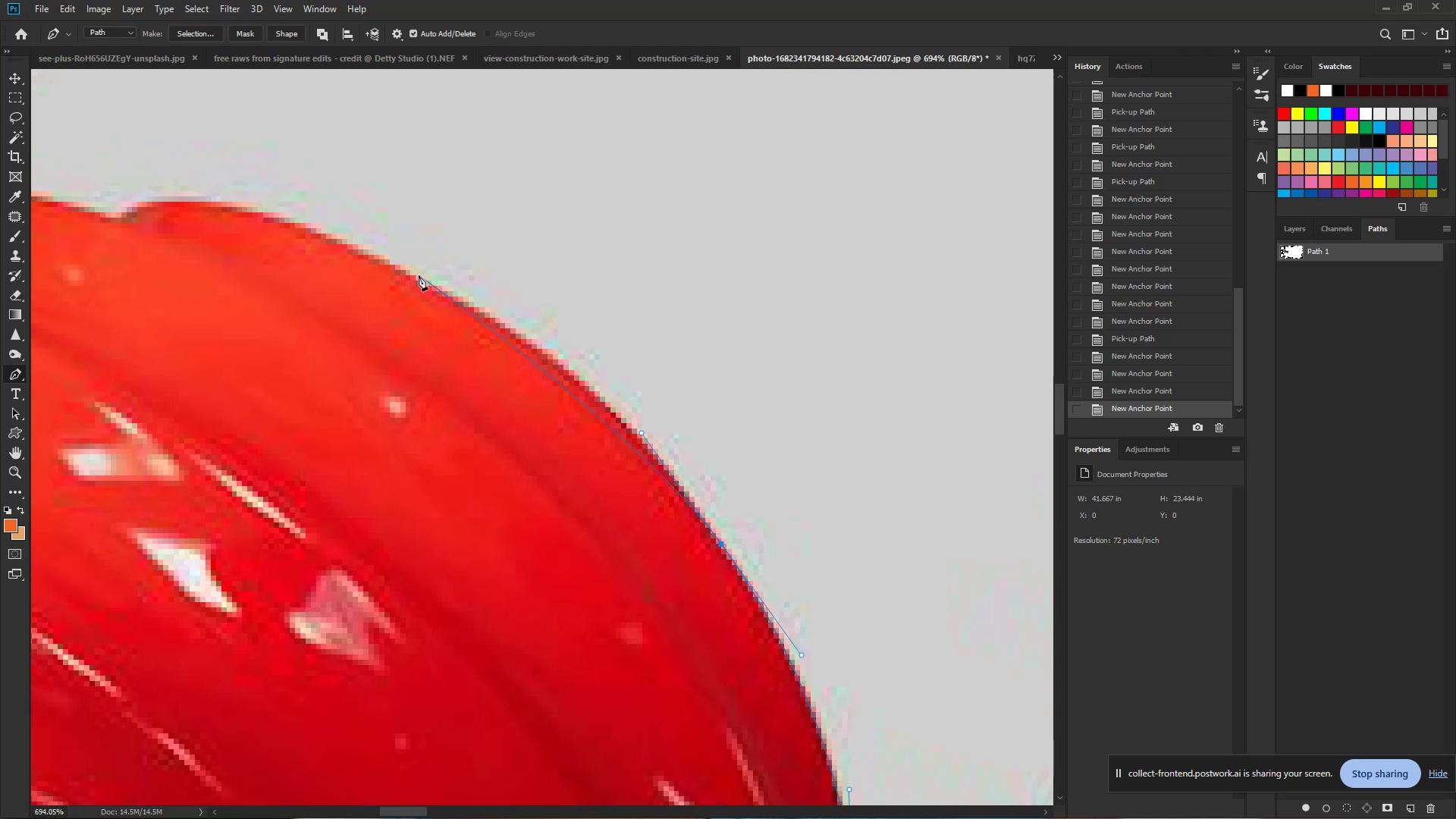 
left_click_drag(start_coordinate=[415, 275], to_coordinate=[257, 200])
 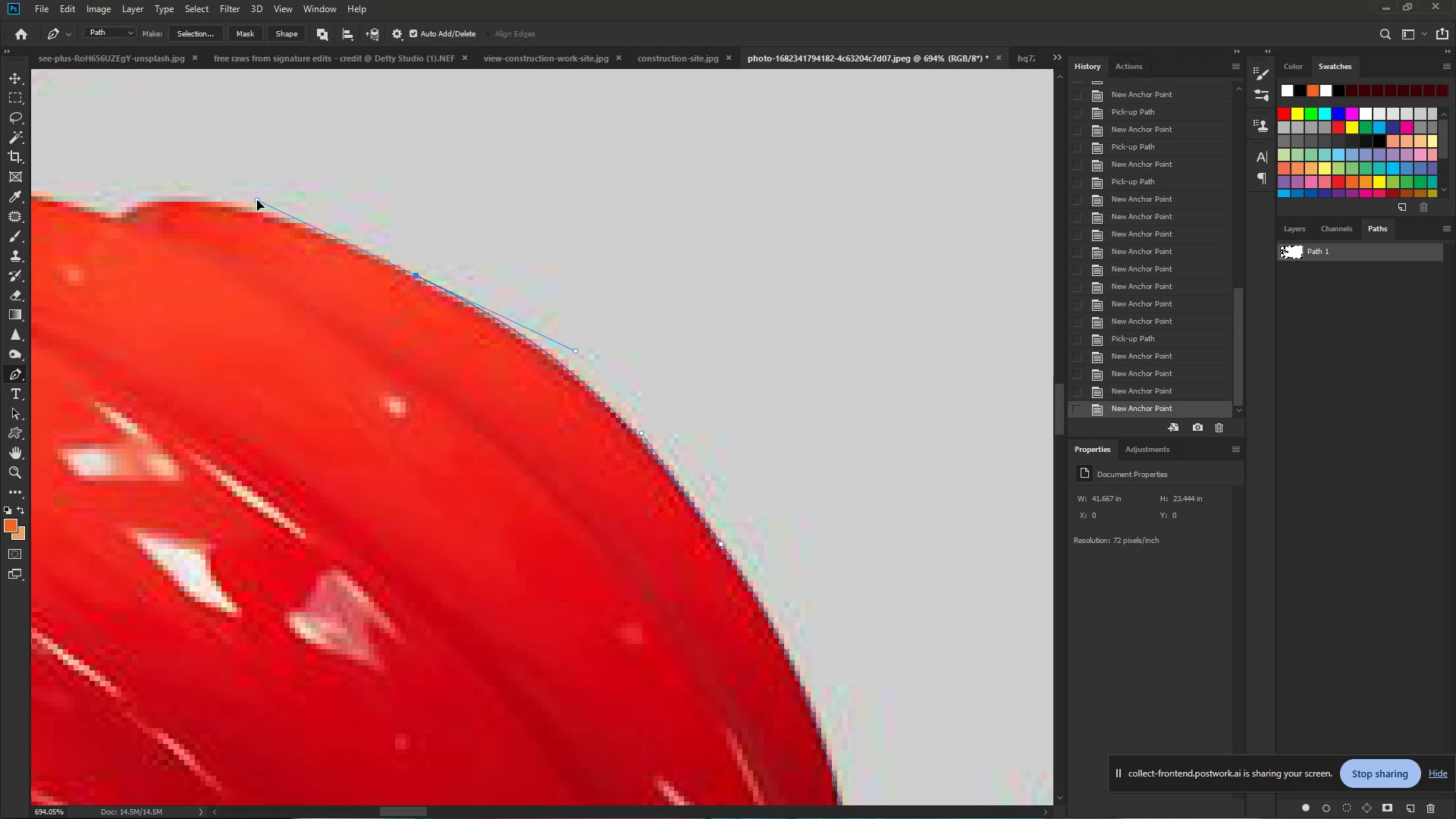 
hold_key(key=Space, duration=0.89)
 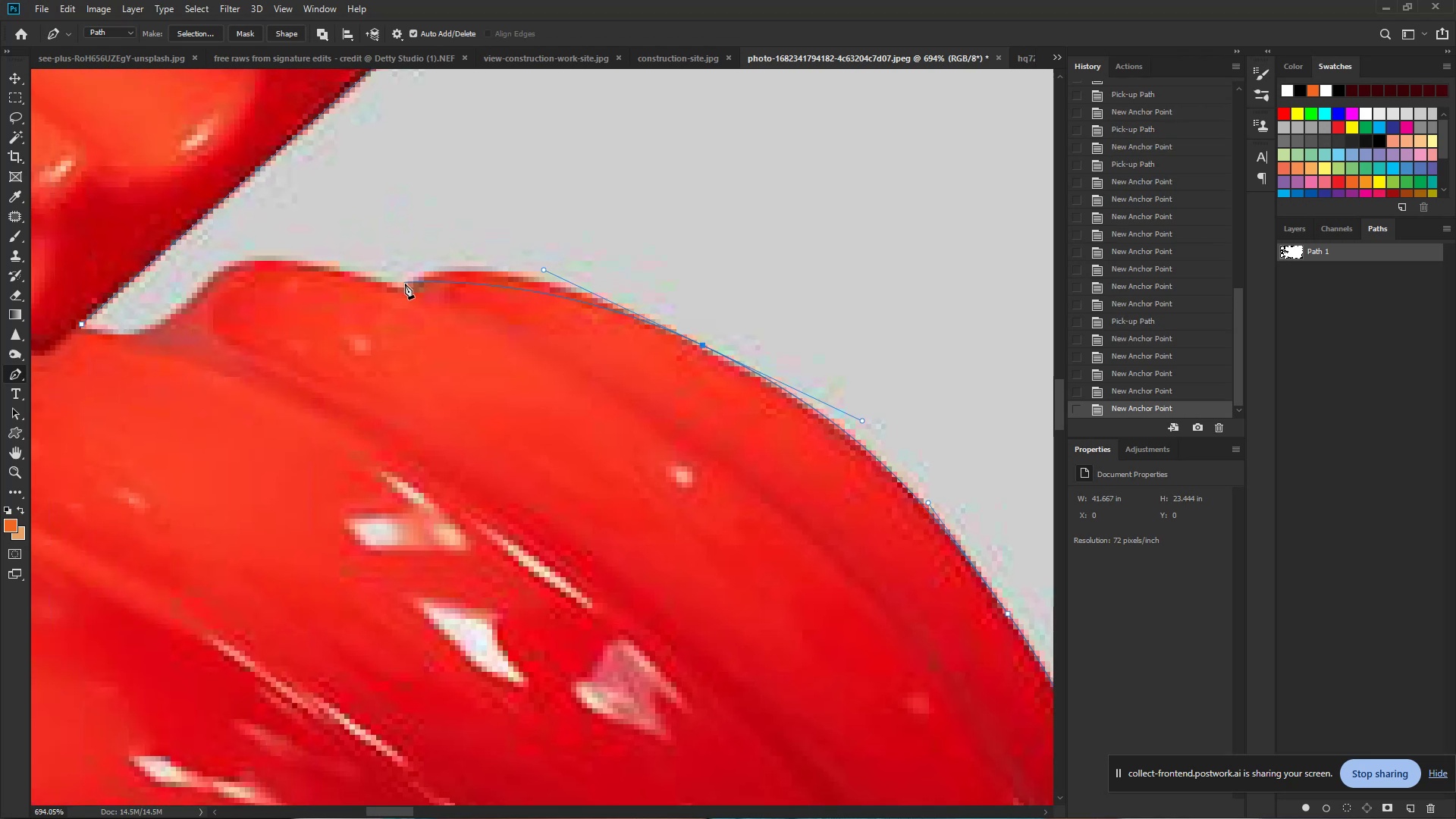 
left_click_drag(start_coordinate=[257, 200], to_coordinate=[544, 270])
 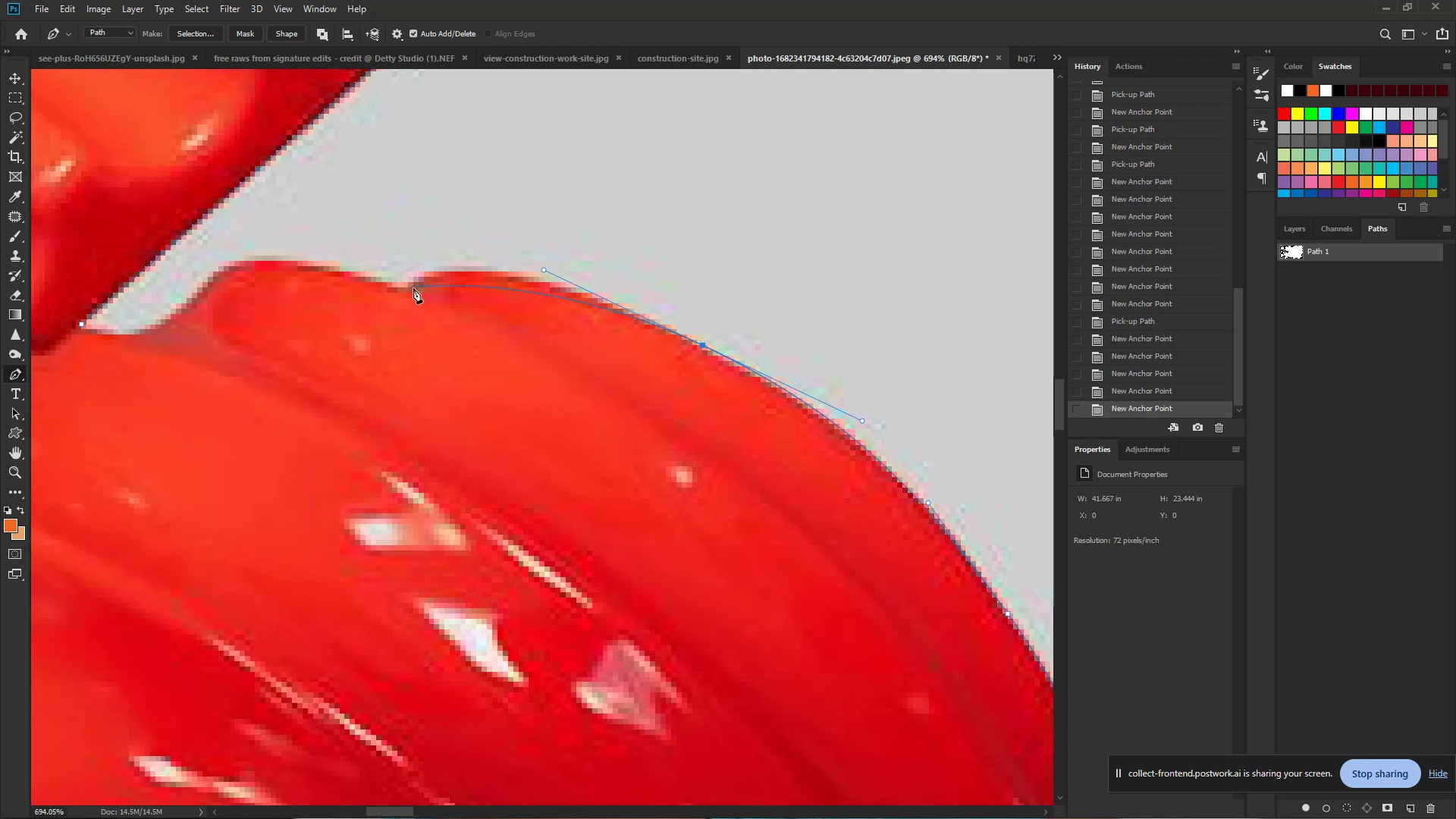 
left_click_drag(start_coordinate=[413, 288], to_coordinate=[369, 320])
 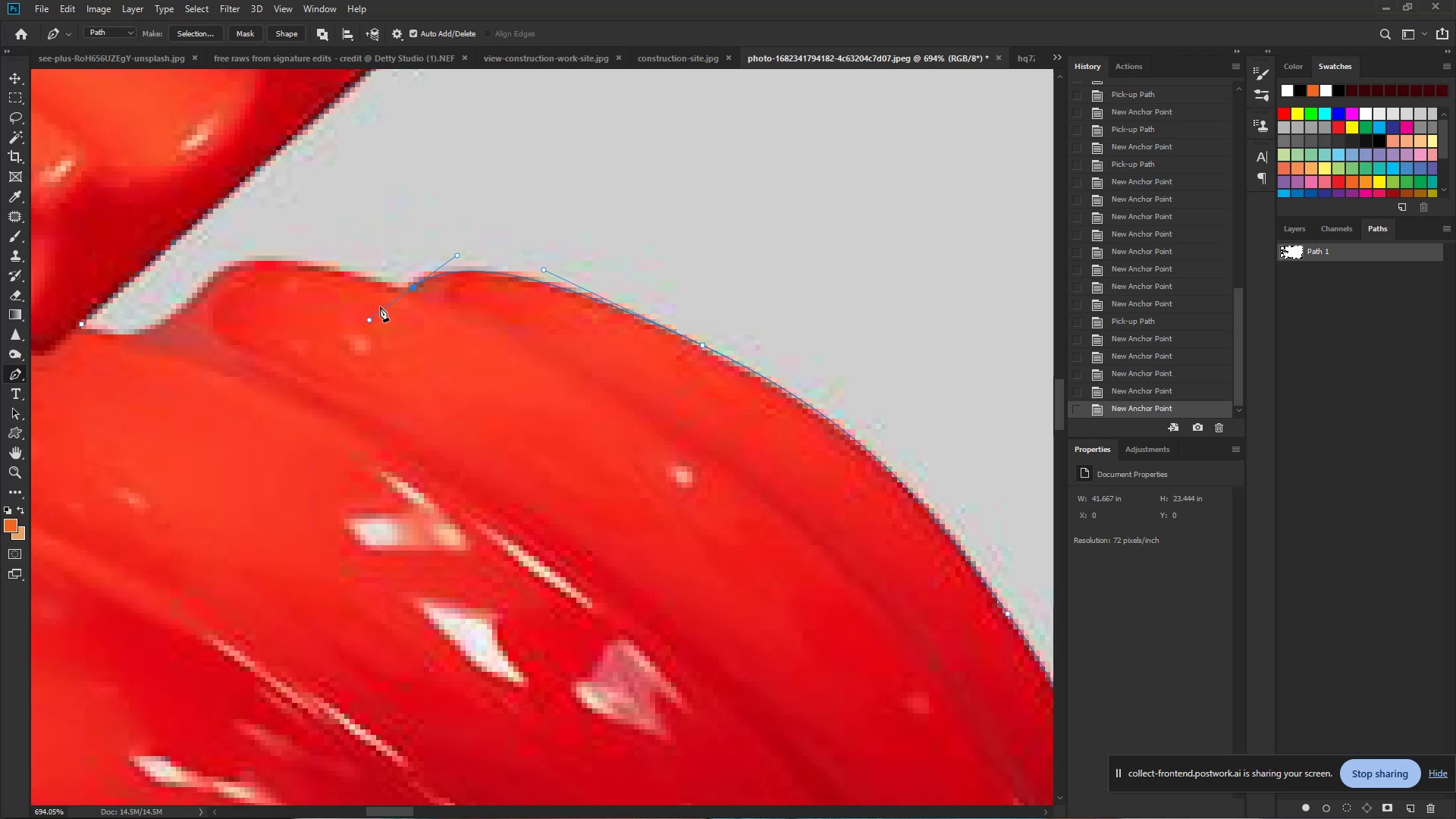 
hold_key(key=AltLeft, duration=0.96)
left_click([413, 285])
 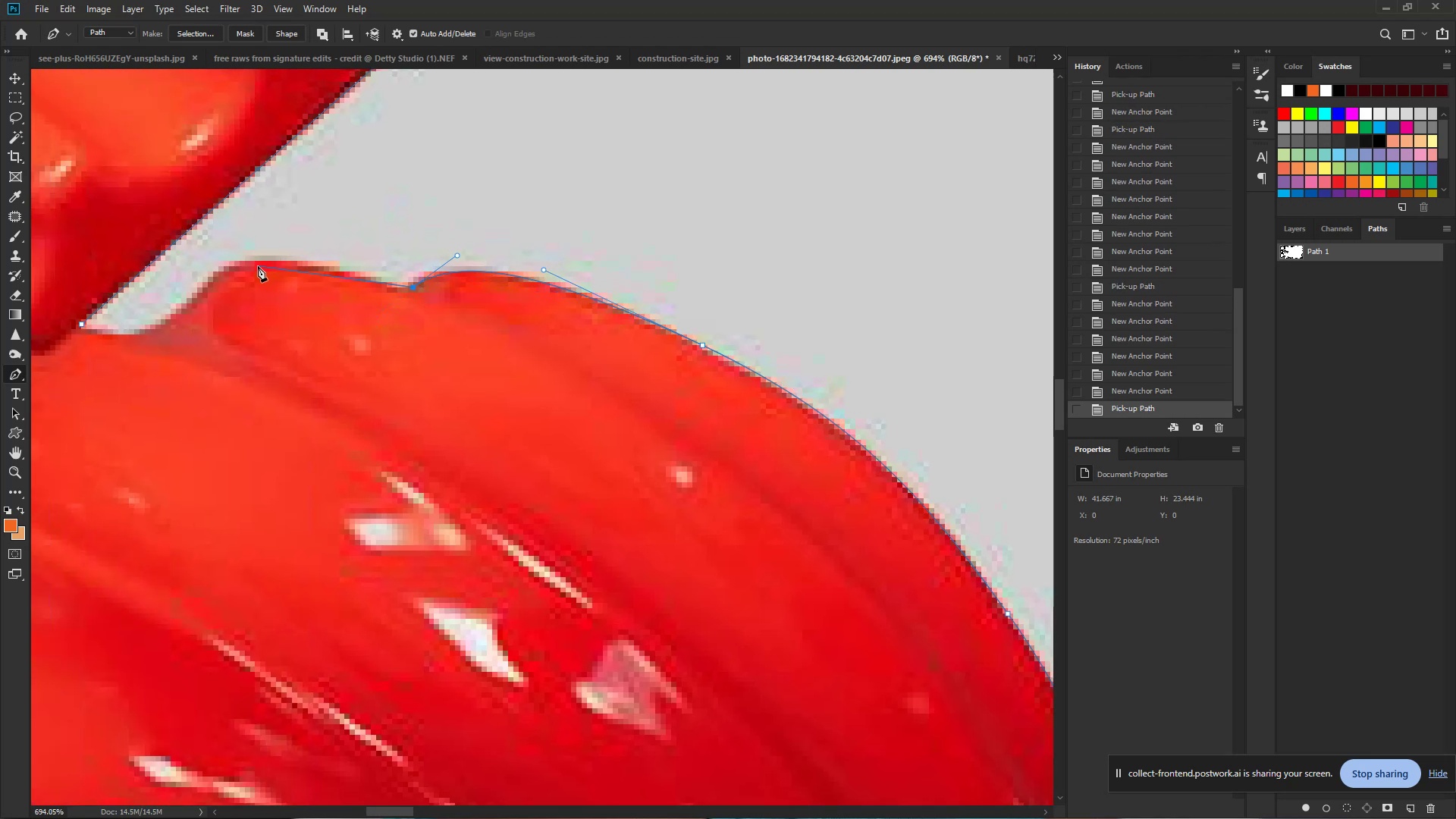 
left_click_drag(start_coordinate=[247, 262], to_coordinate=[209, 269])
 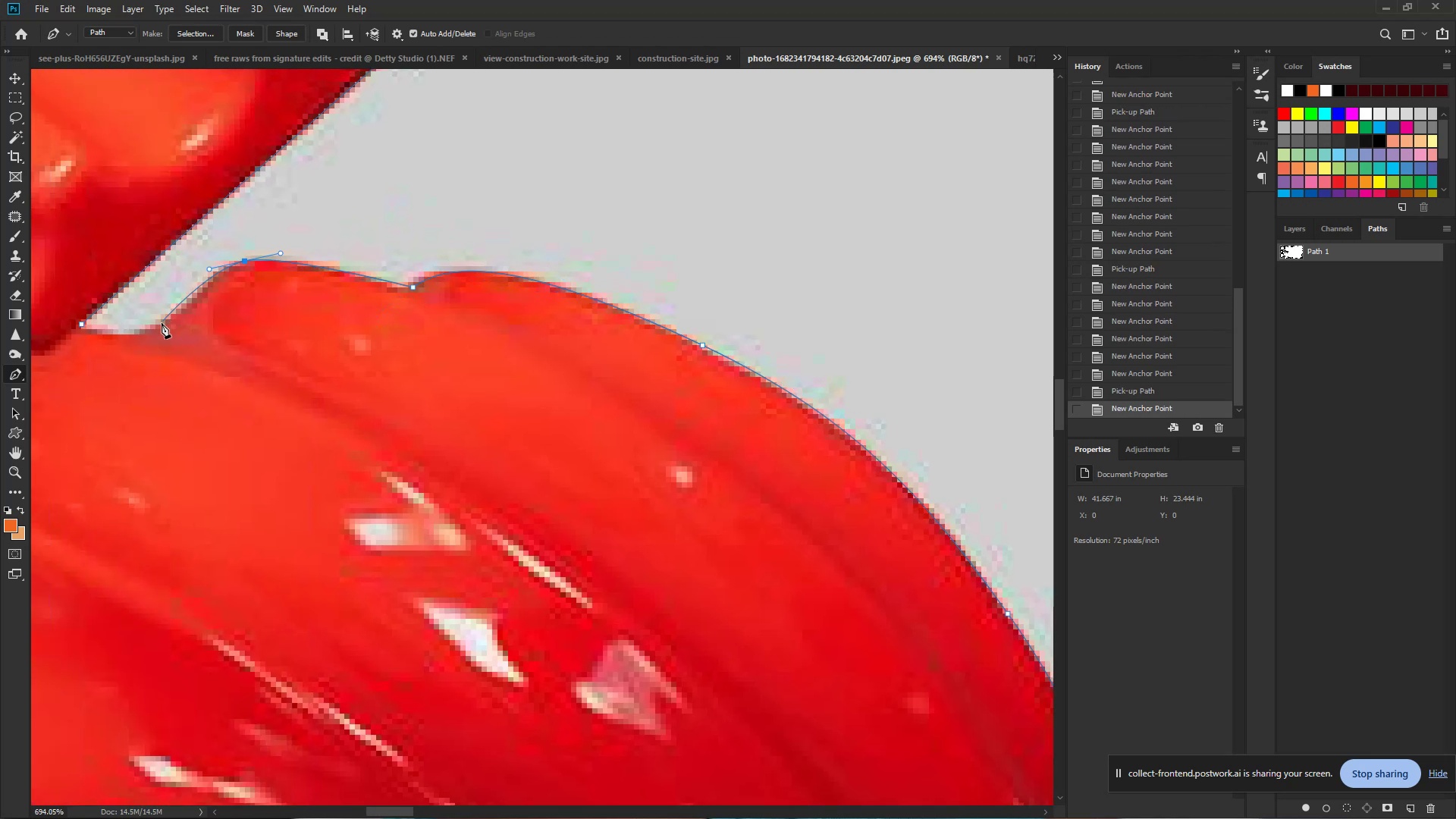 
left_click_drag(start_coordinate=[162, 323], to_coordinate=[136, 338])
 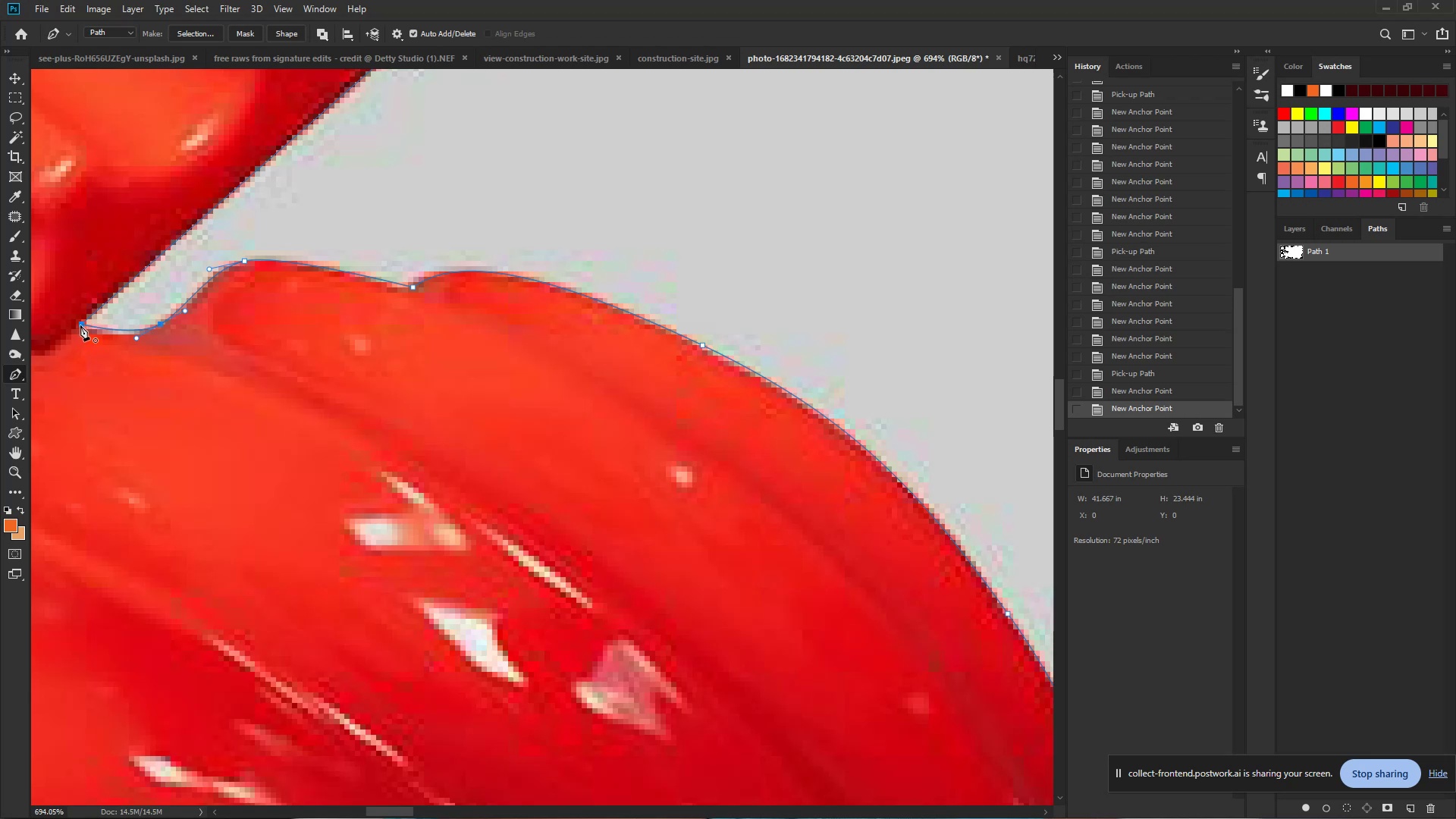 
left_click_drag(start_coordinate=[85, 325], to_coordinate=[61, 315])
 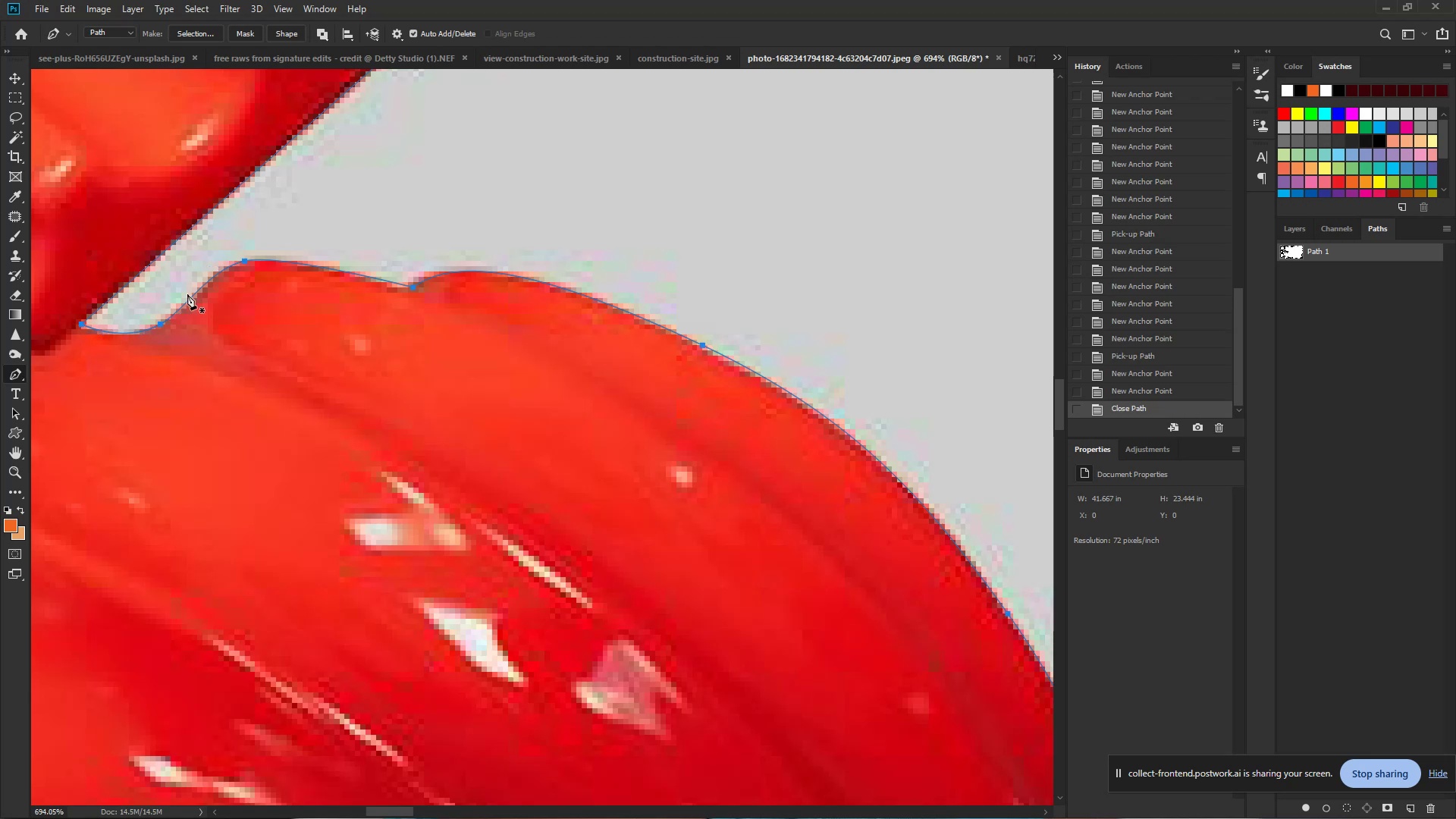 
hold_key(key=ControlLeft, duration=0.82)
 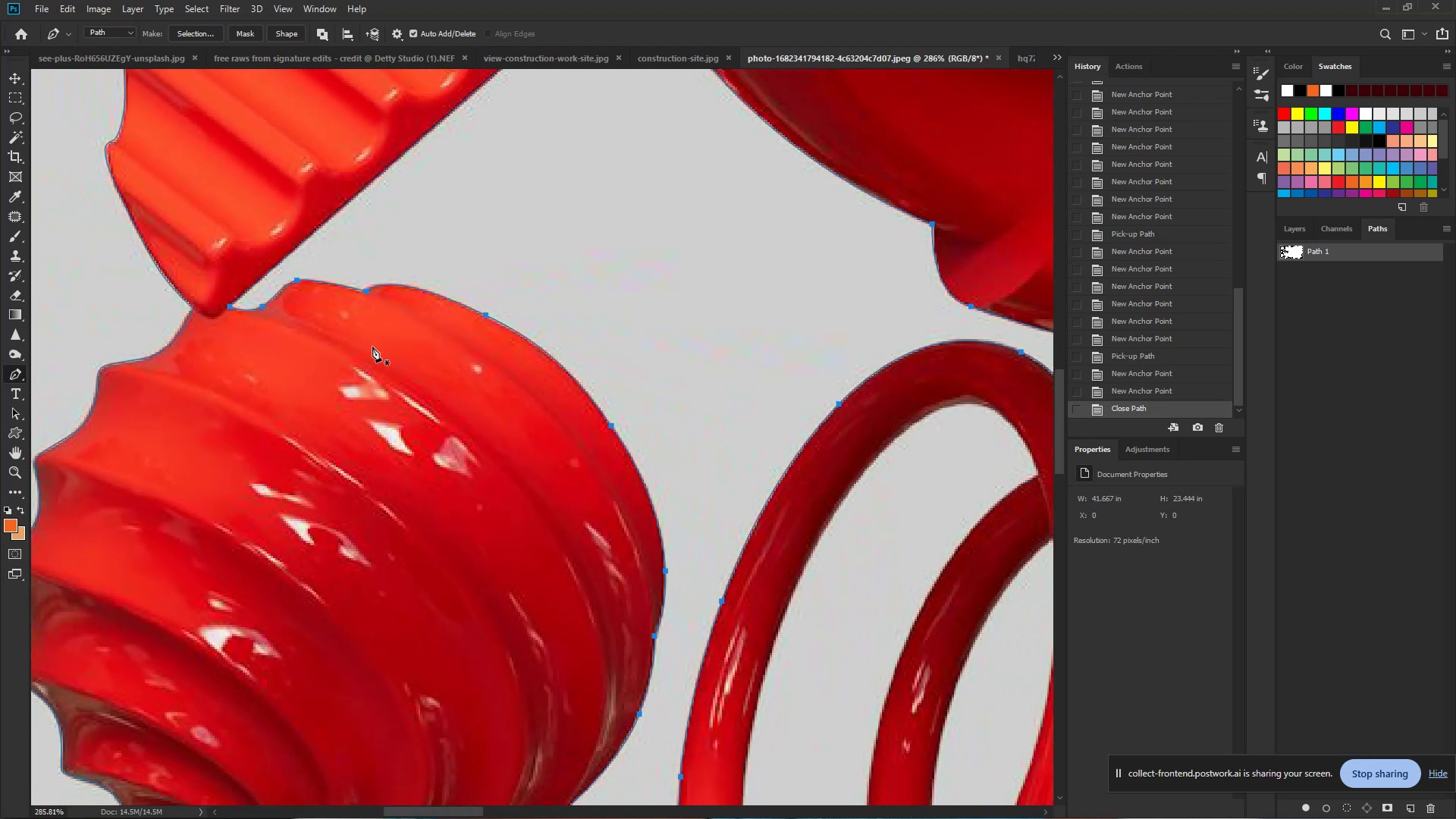 
hold_key(key=Space, duration=0.59)
 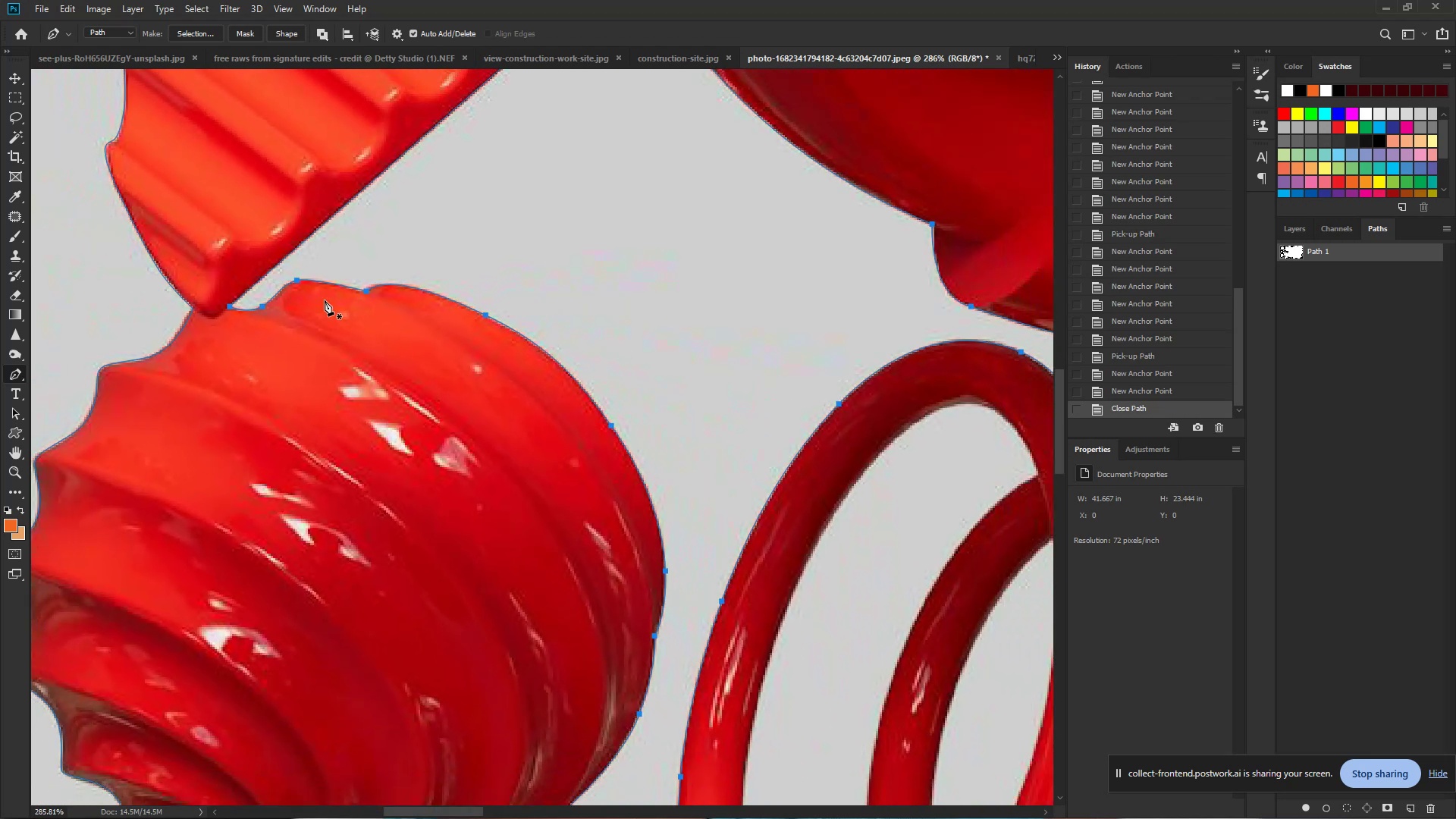 
left_click_drag(start_coordinate=[333, 294], to_coordinate=[273, 285])
 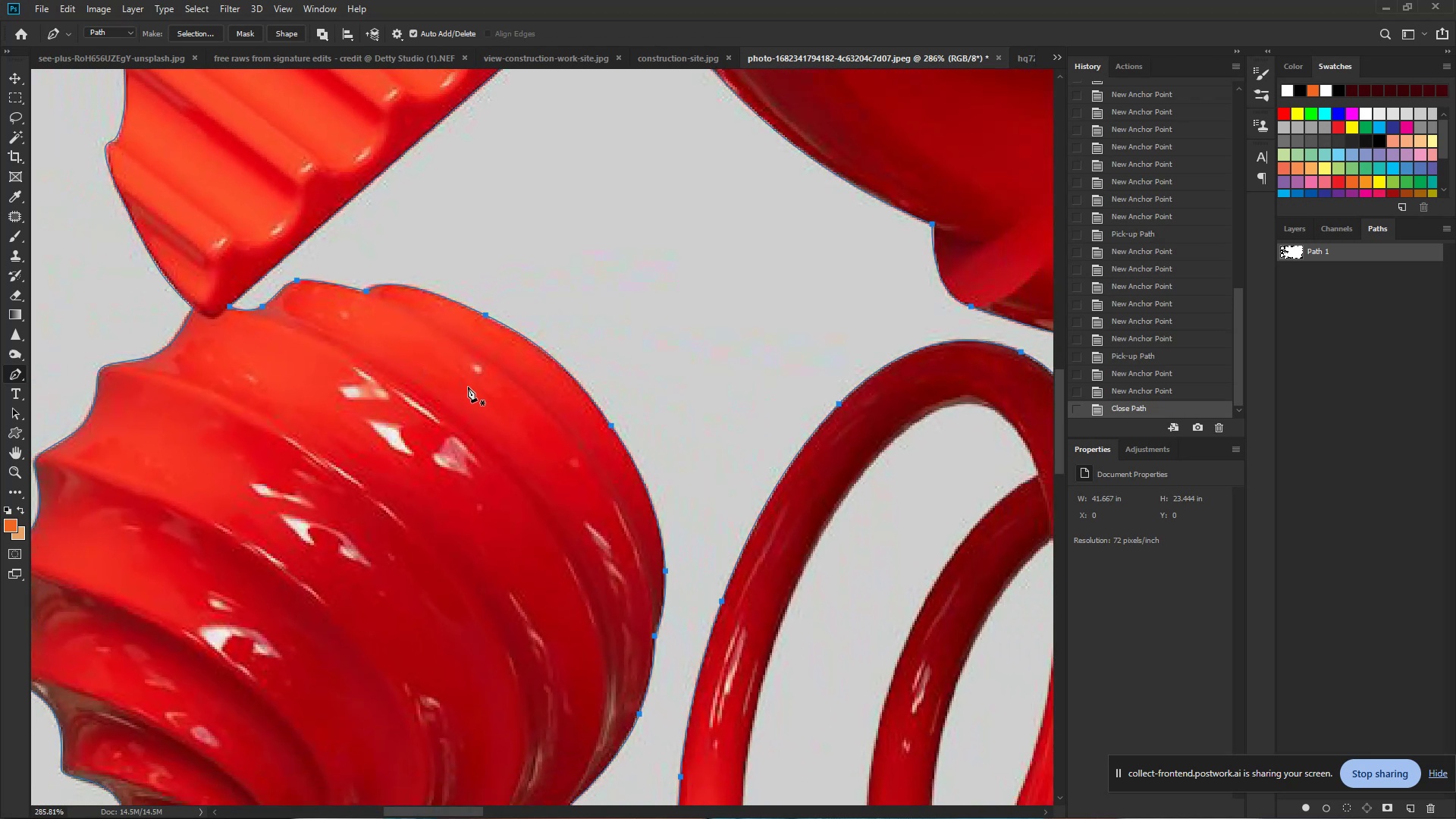 
wait(8.68)
 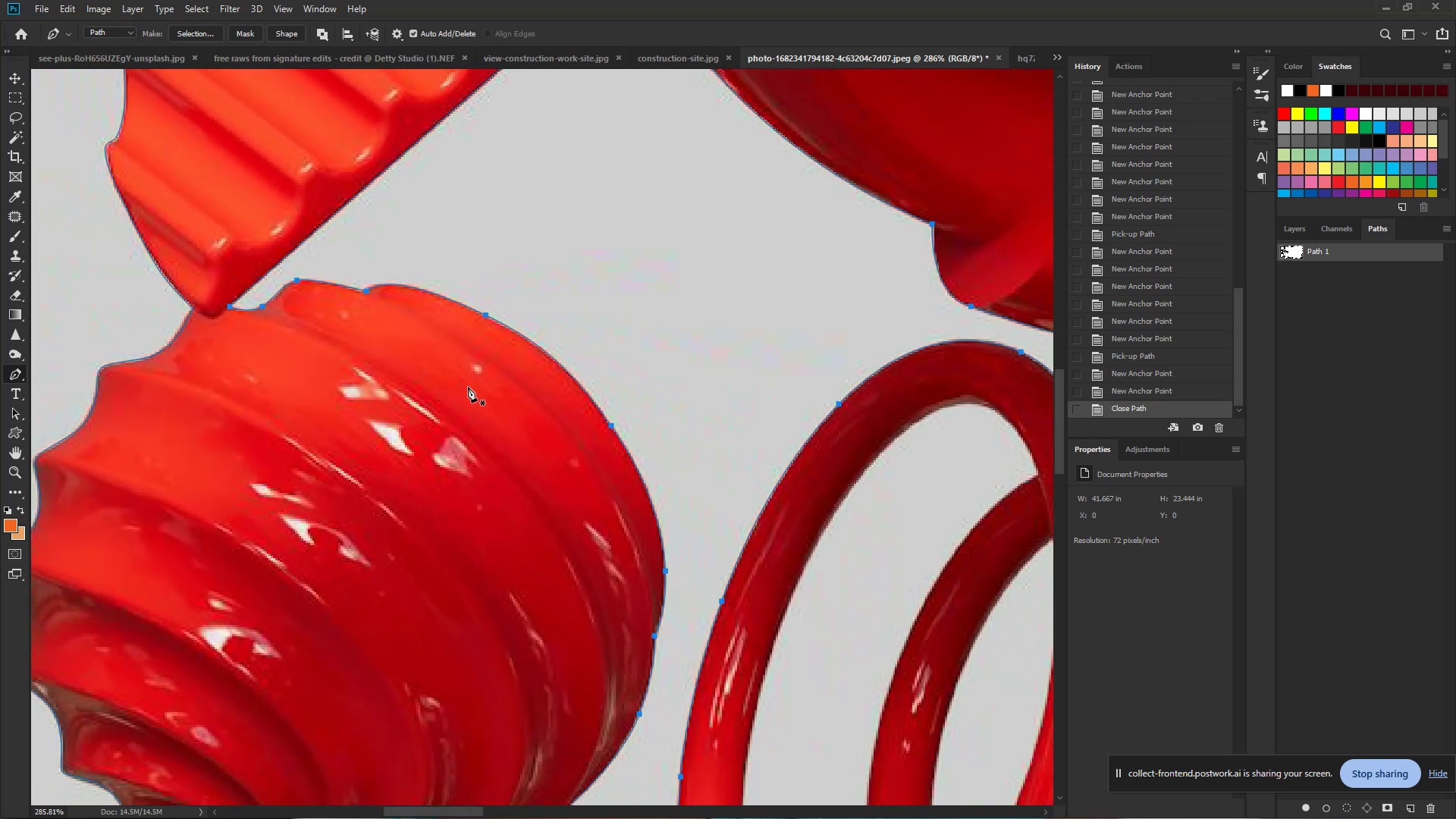 
hold_key(key=Space, duration=1.5)
 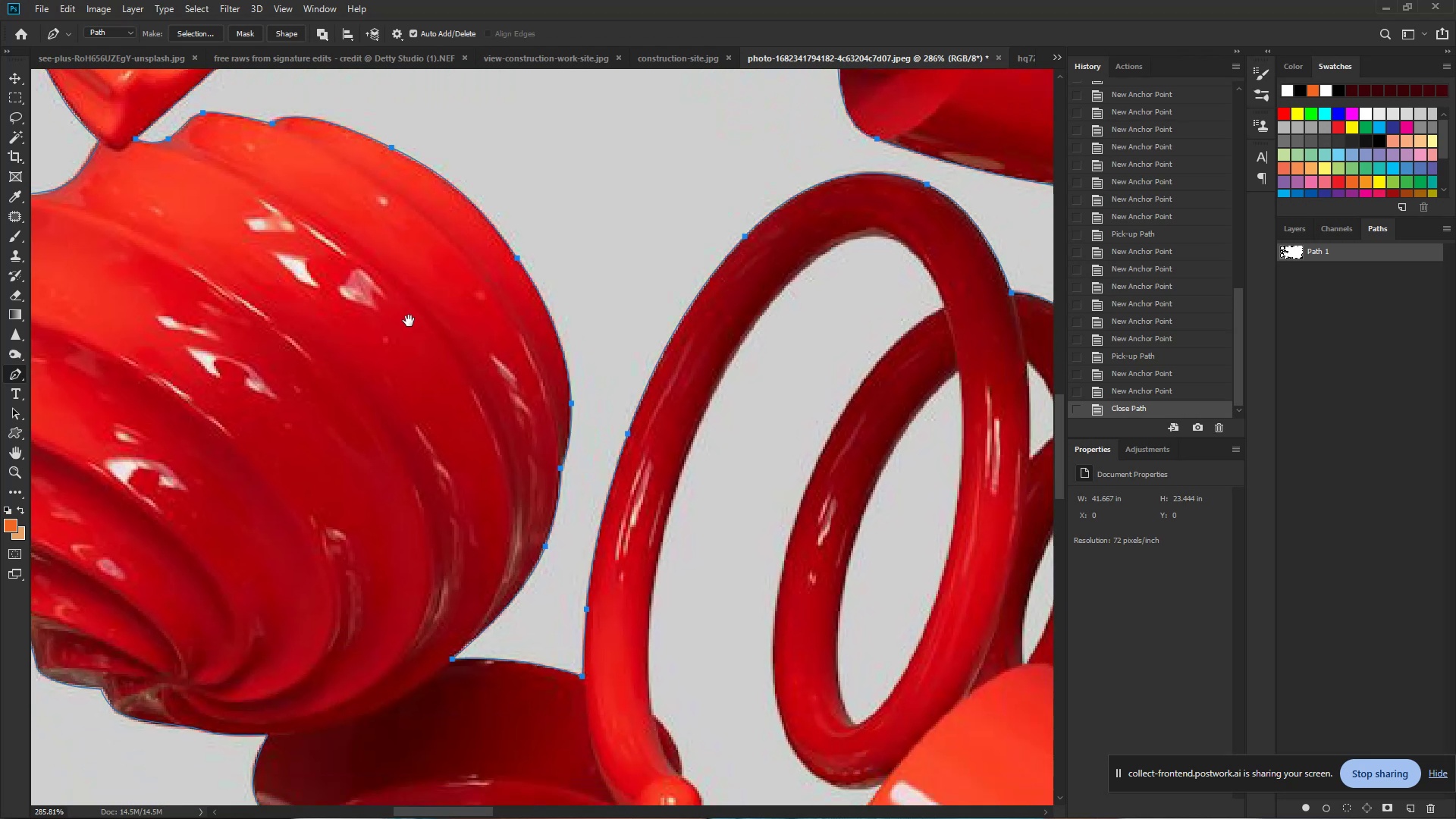 
hold_key(key=Space, duration=0.84)
 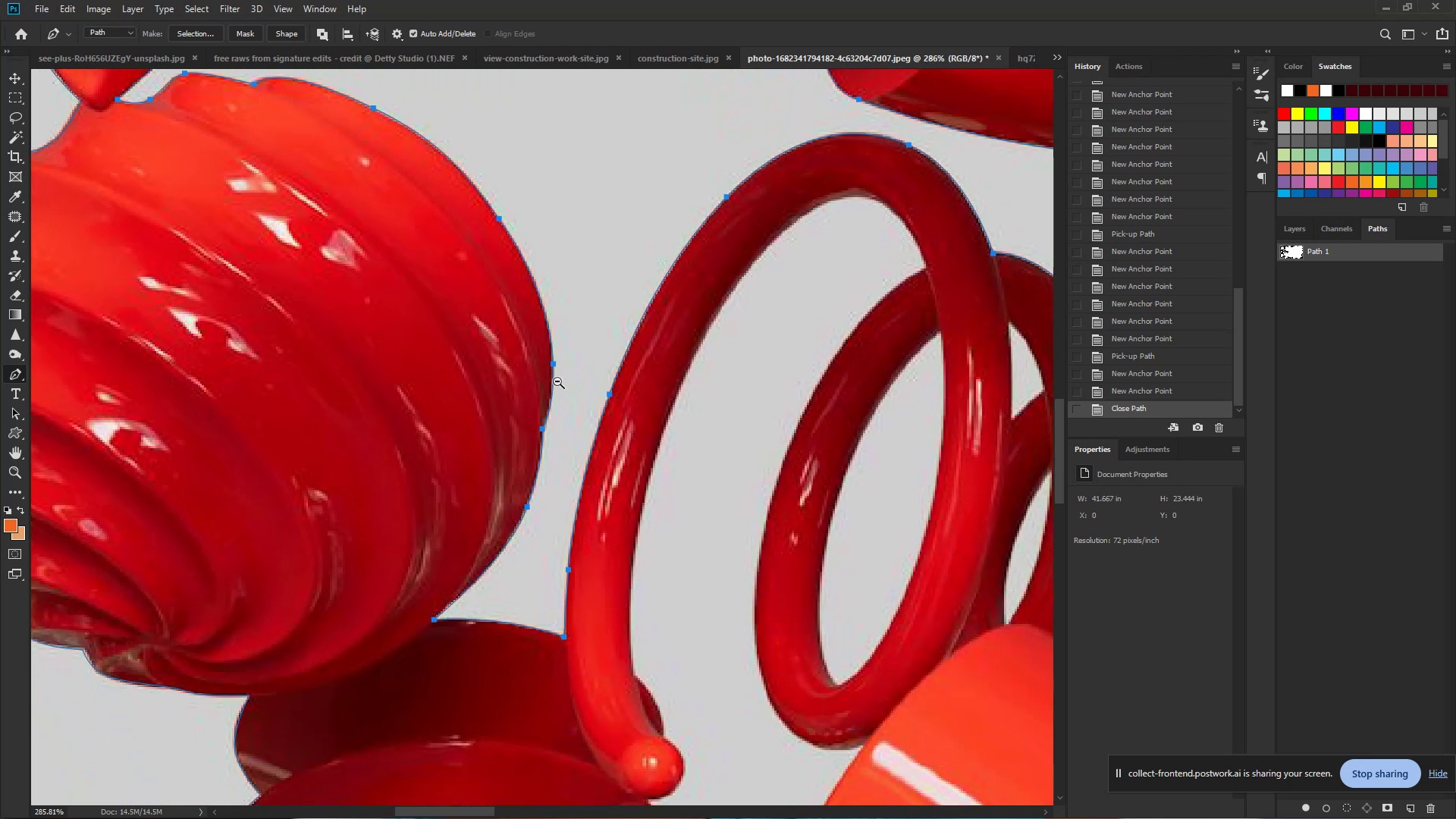 
left_click_drag(start_coordinate=[508, 500], to_coordinate=[396, 293])
 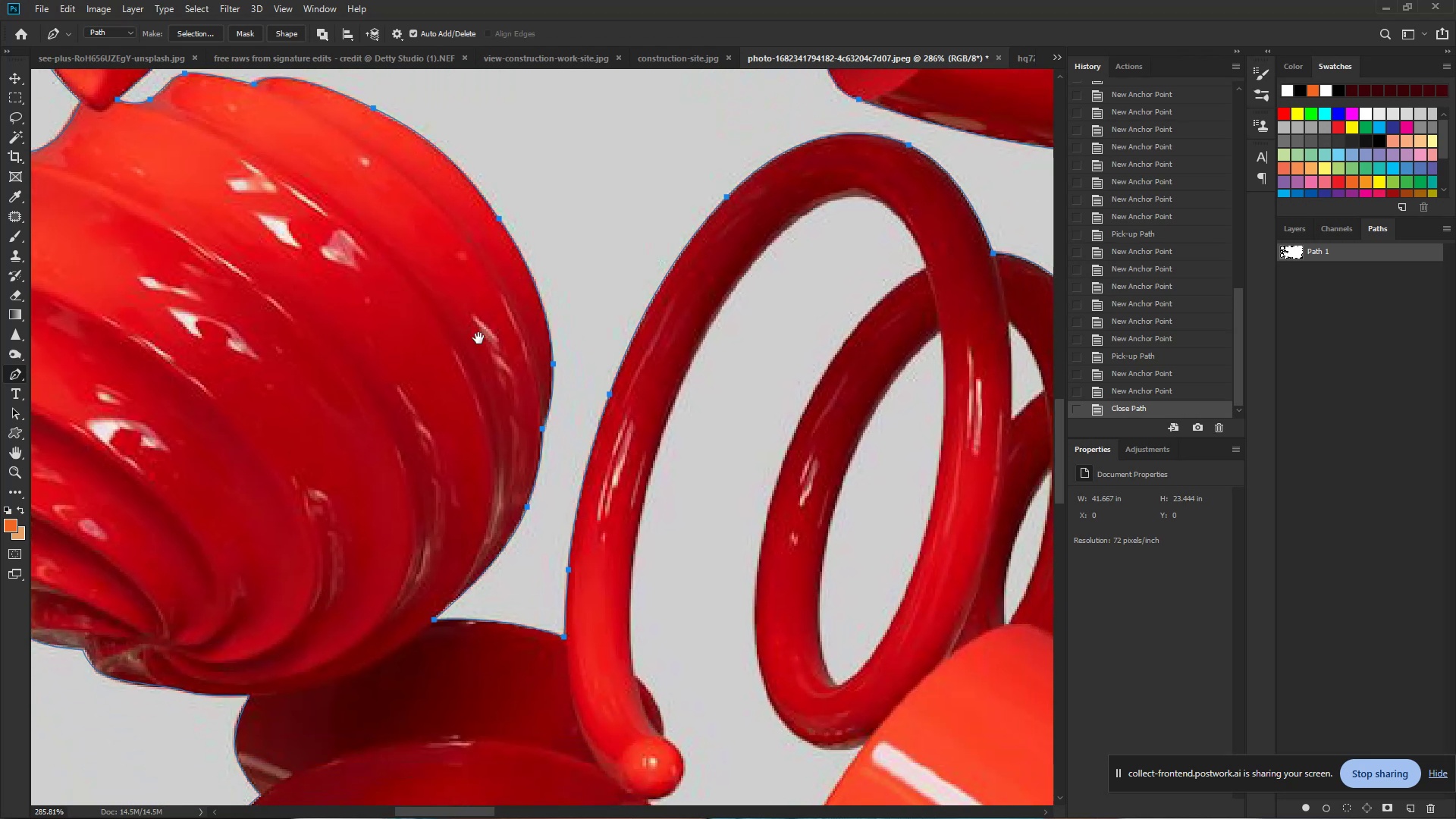 
hold_key(key=ControlLeft, duration=0.86)
 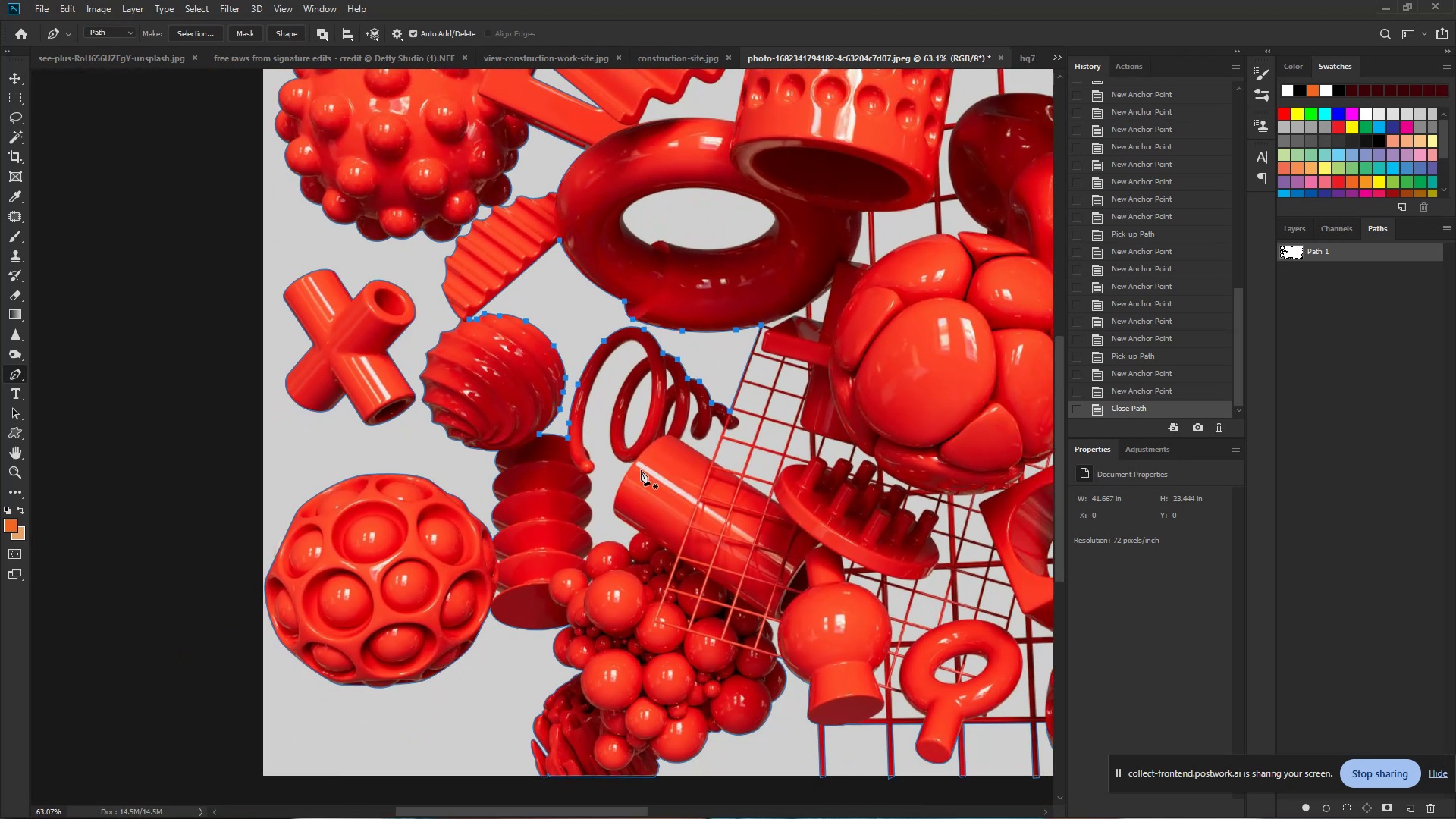 
hold_key(key=Space, duration=0.69)
 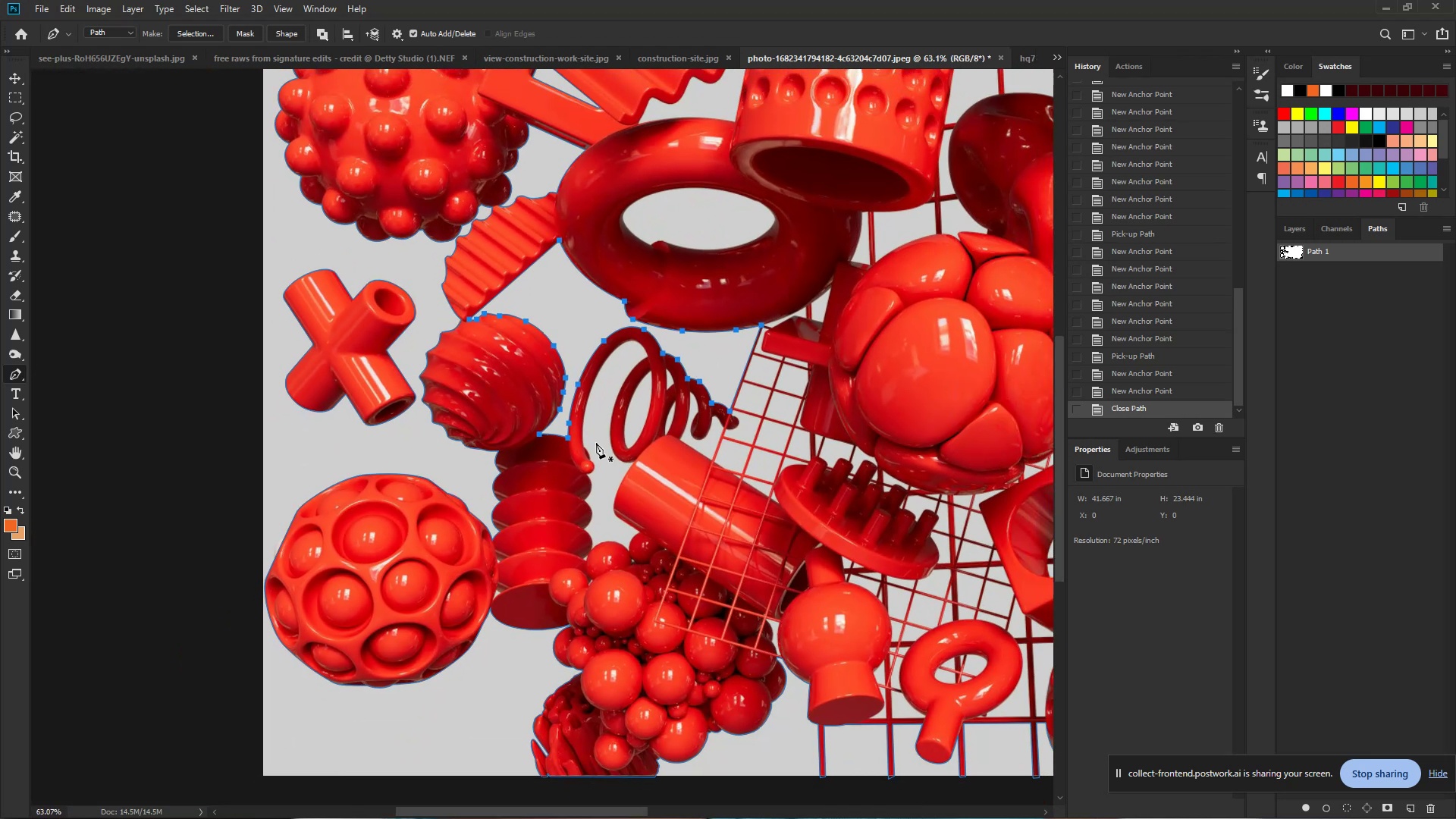 
left_click_drag(start_coordinate=[570, 381], to_coordinate=[475, 373])
 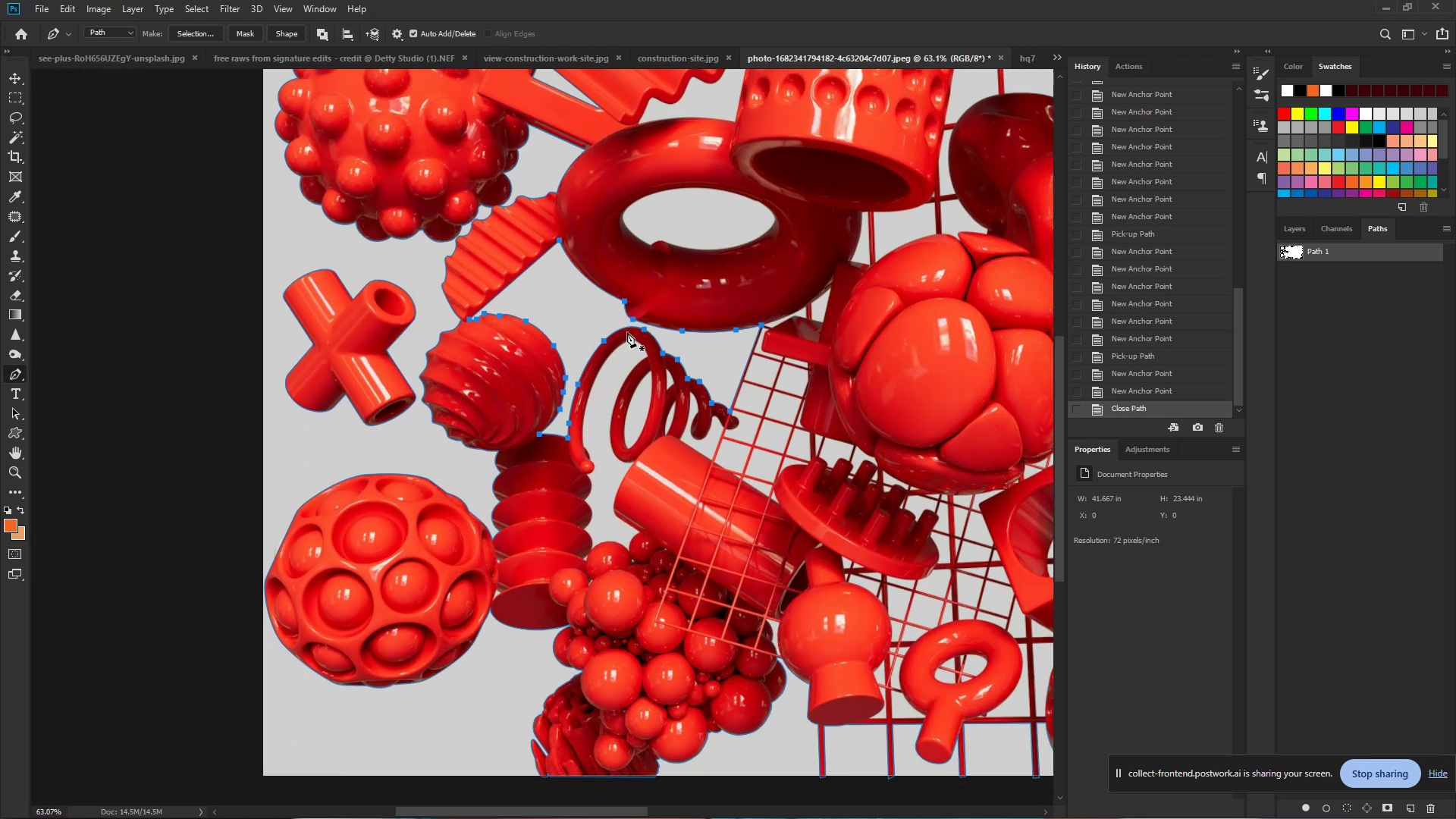 
hold_key(key=Space, duration=0.95)
 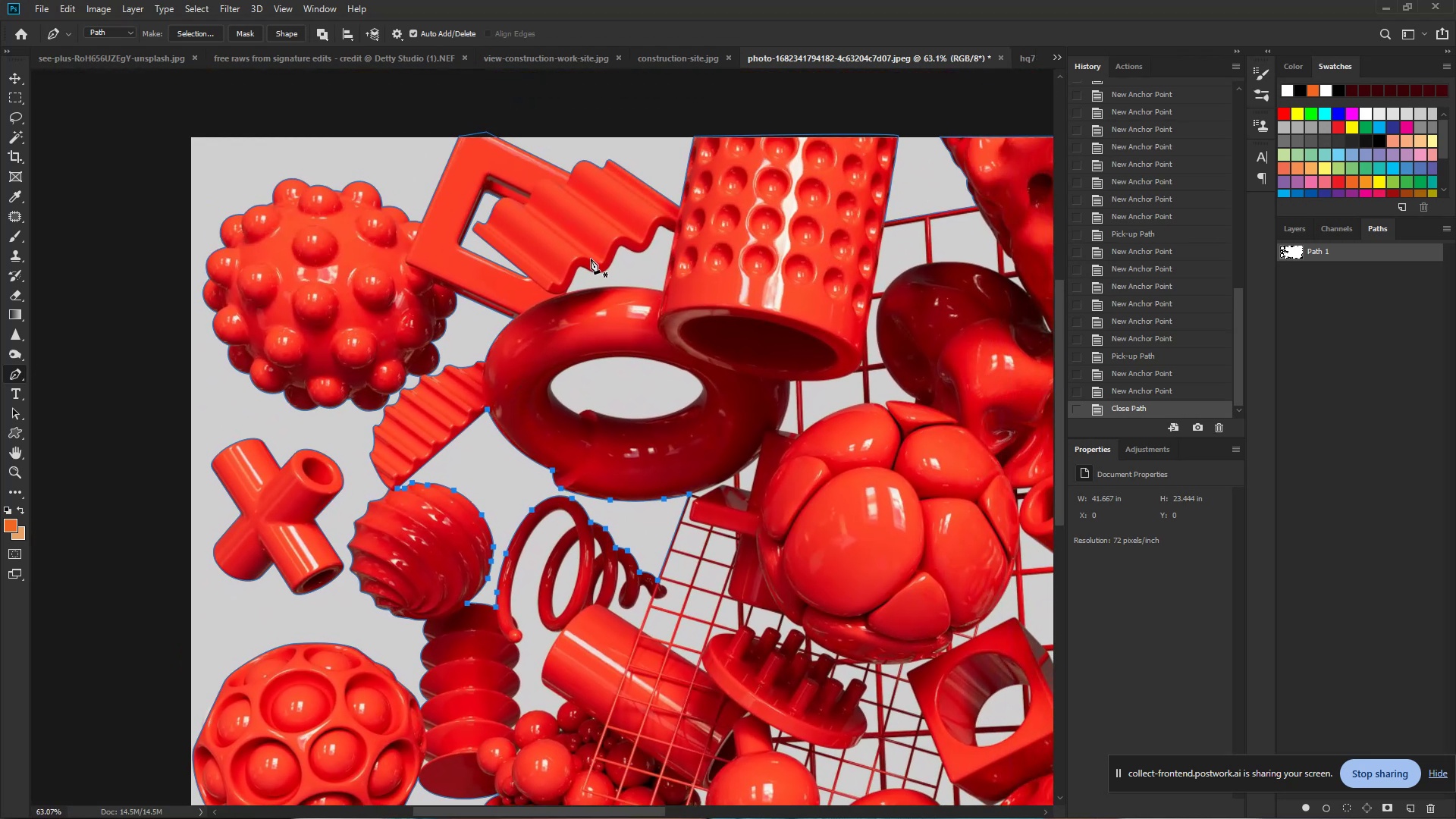 
left_click_drag(start_coordinate=[597, 222], to_coordinate=[525, 391])
 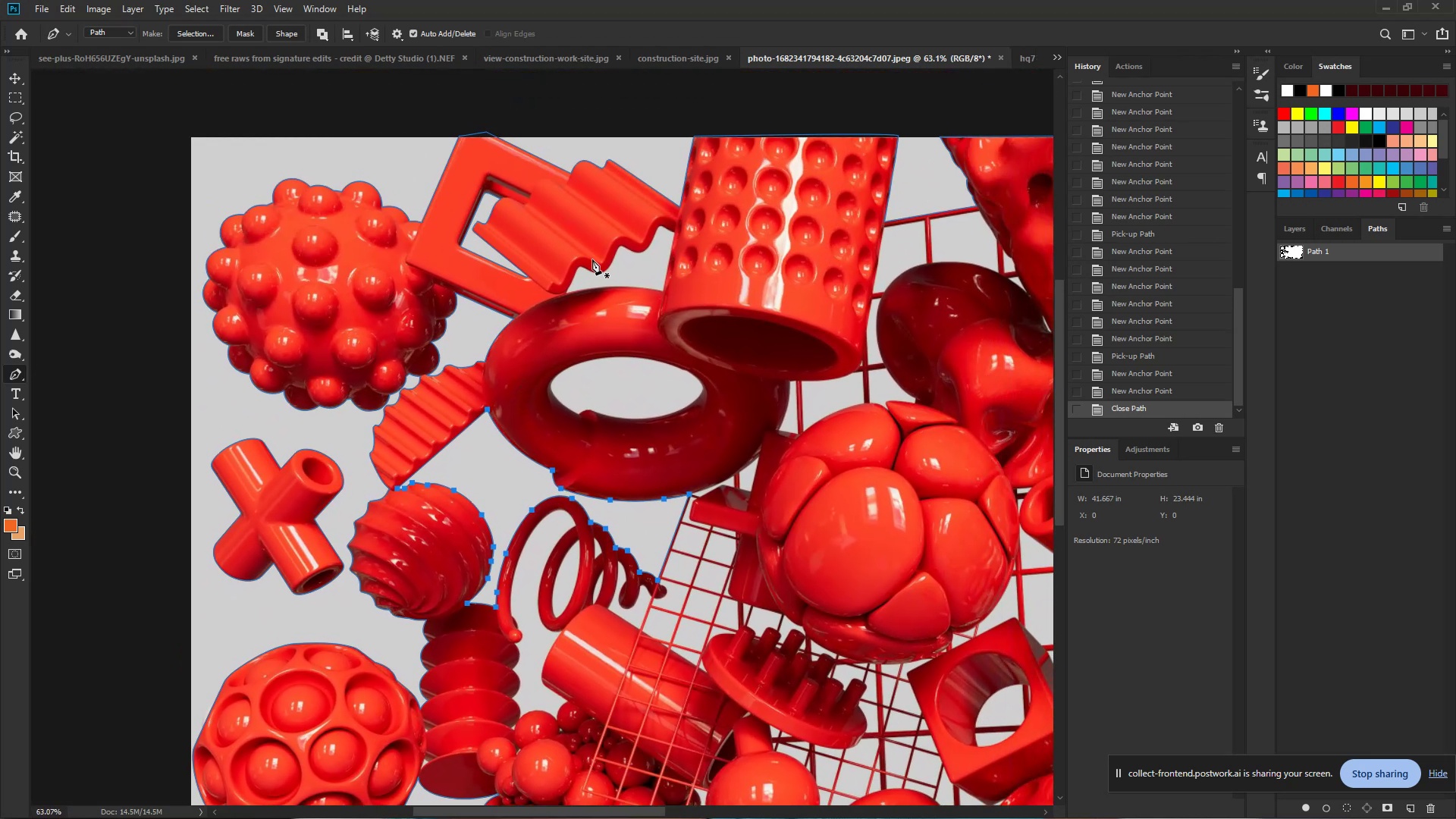 
hold_key(key=ControlLeft, duration=2.64)
 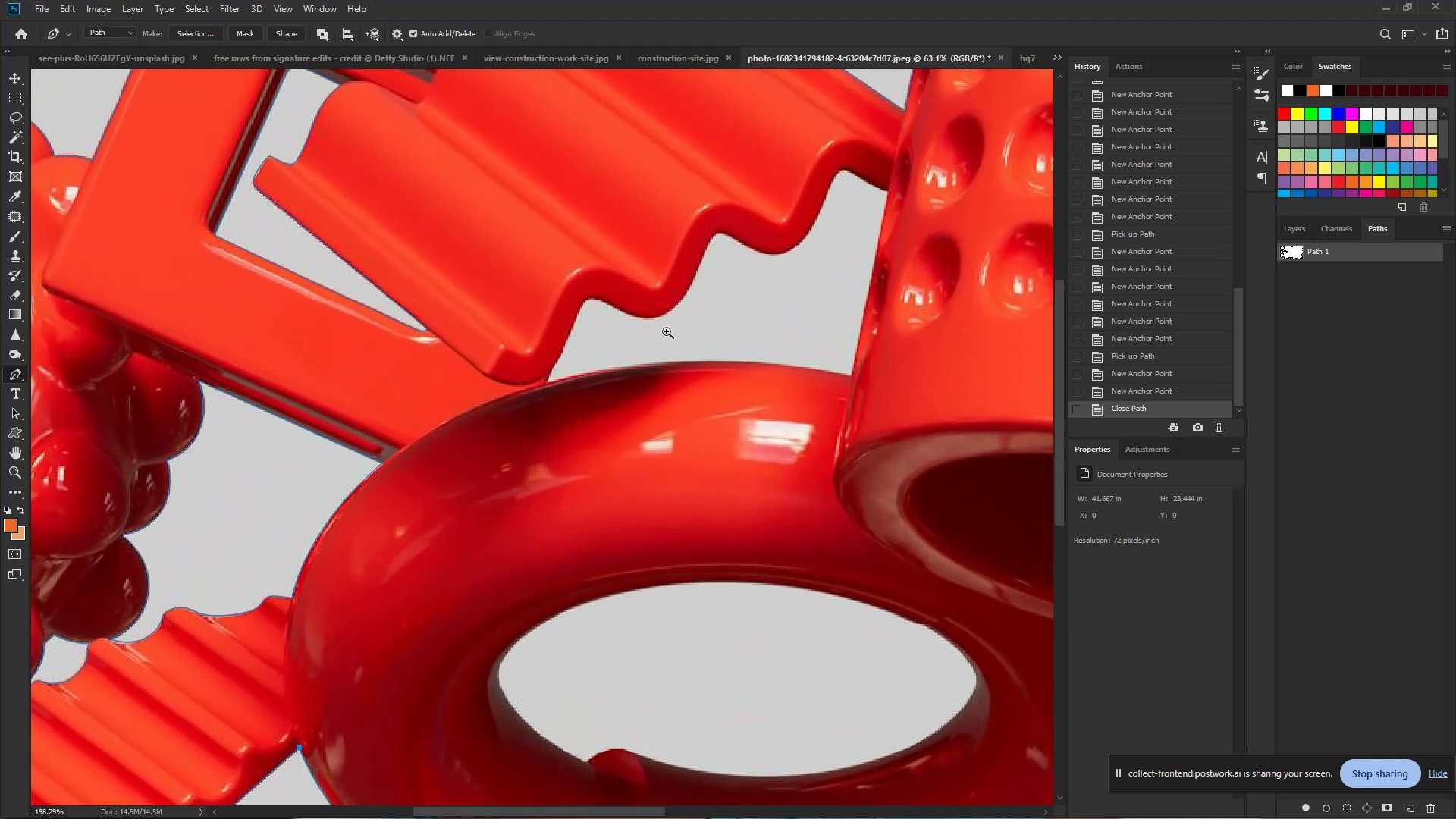 
hold_key(key=Space, duration=1.5)
 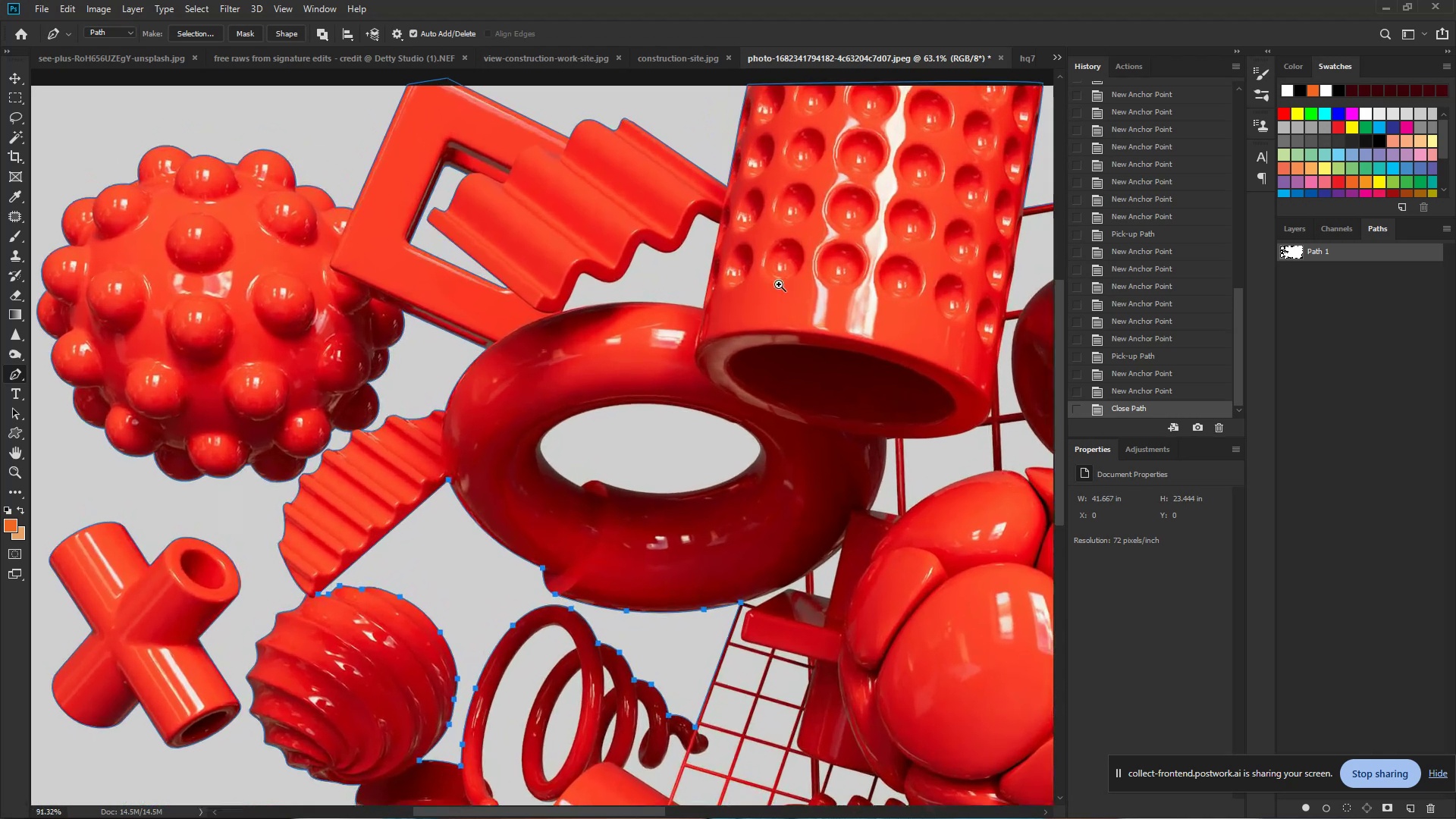 
left_click_drag(start_coordinate=[576, 252], to_coordinate=[797, 292])
 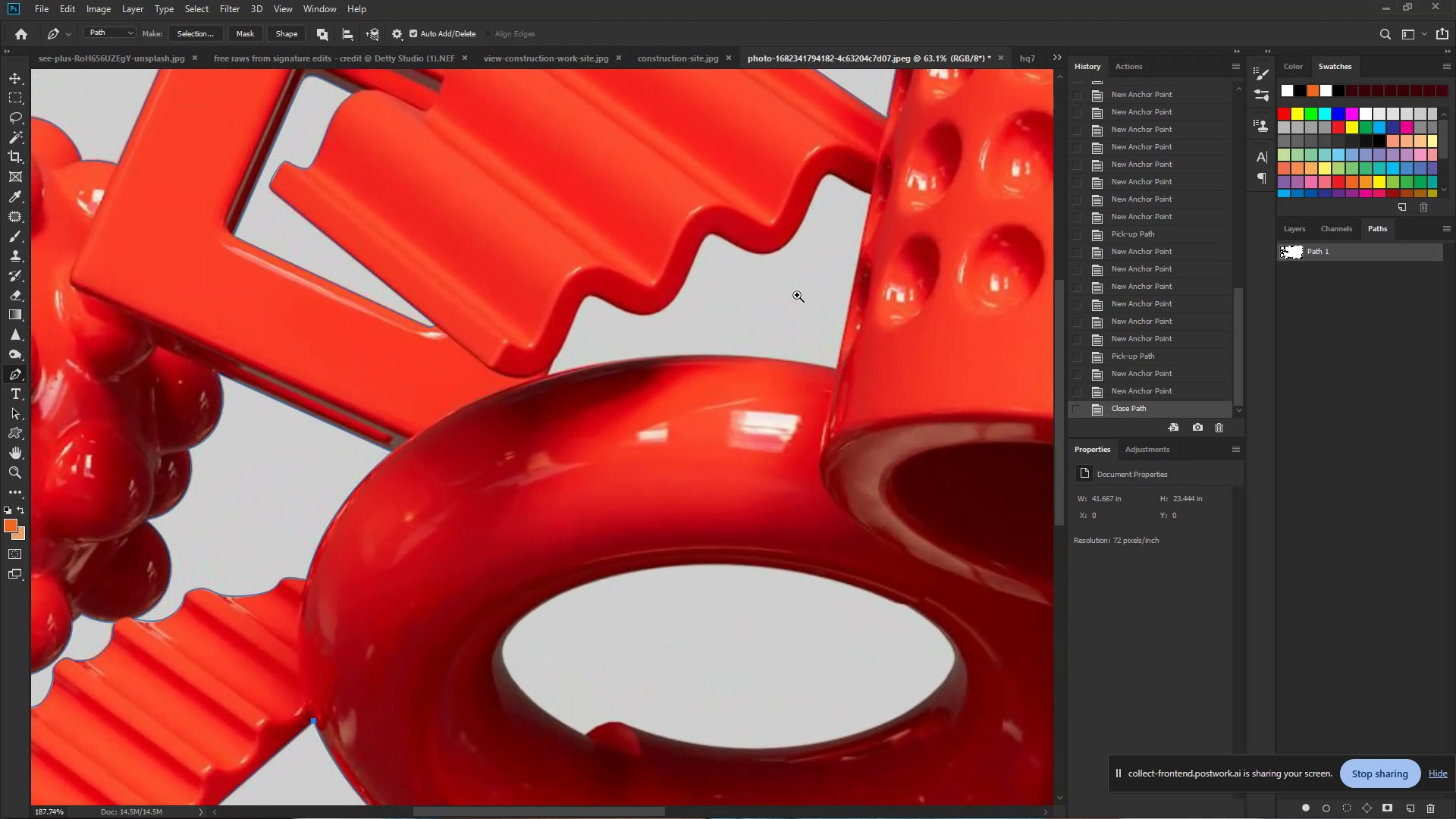 
hold_key(key=Space, duration=0.97)
 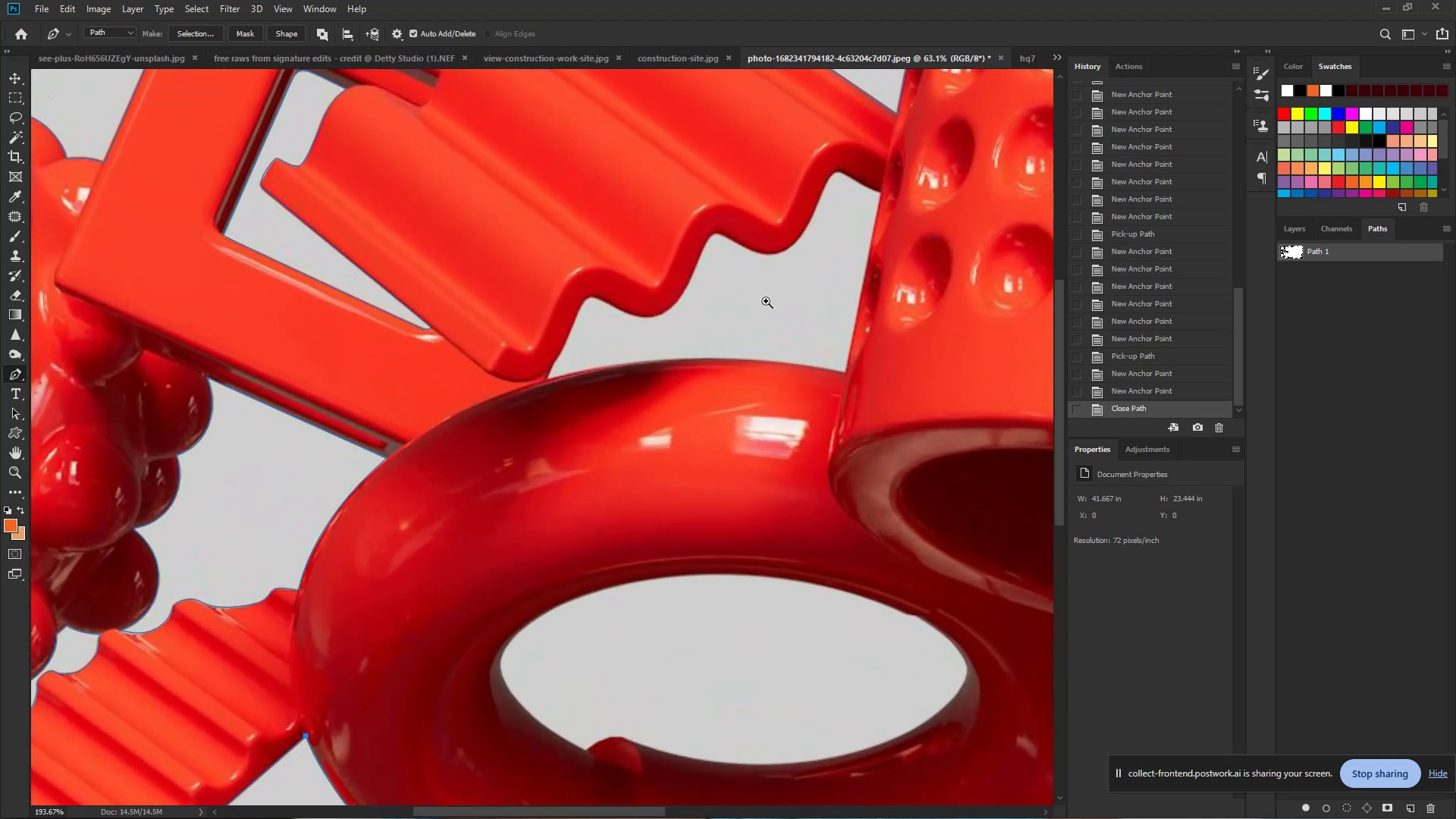 
hold_key(key=ControlLeft, duration=2.58)
 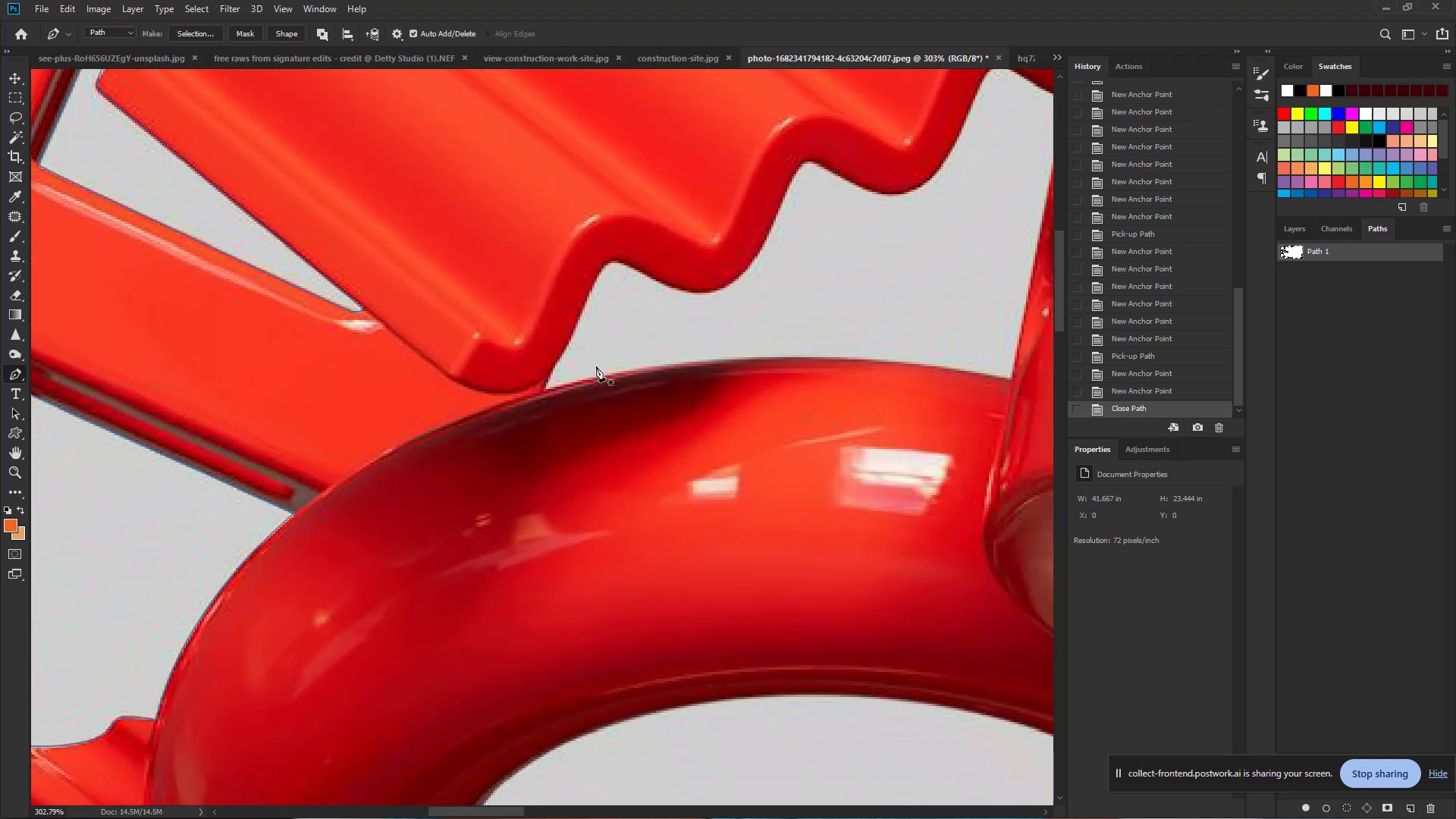 
hold_key(key=Space, duration=1.53)
 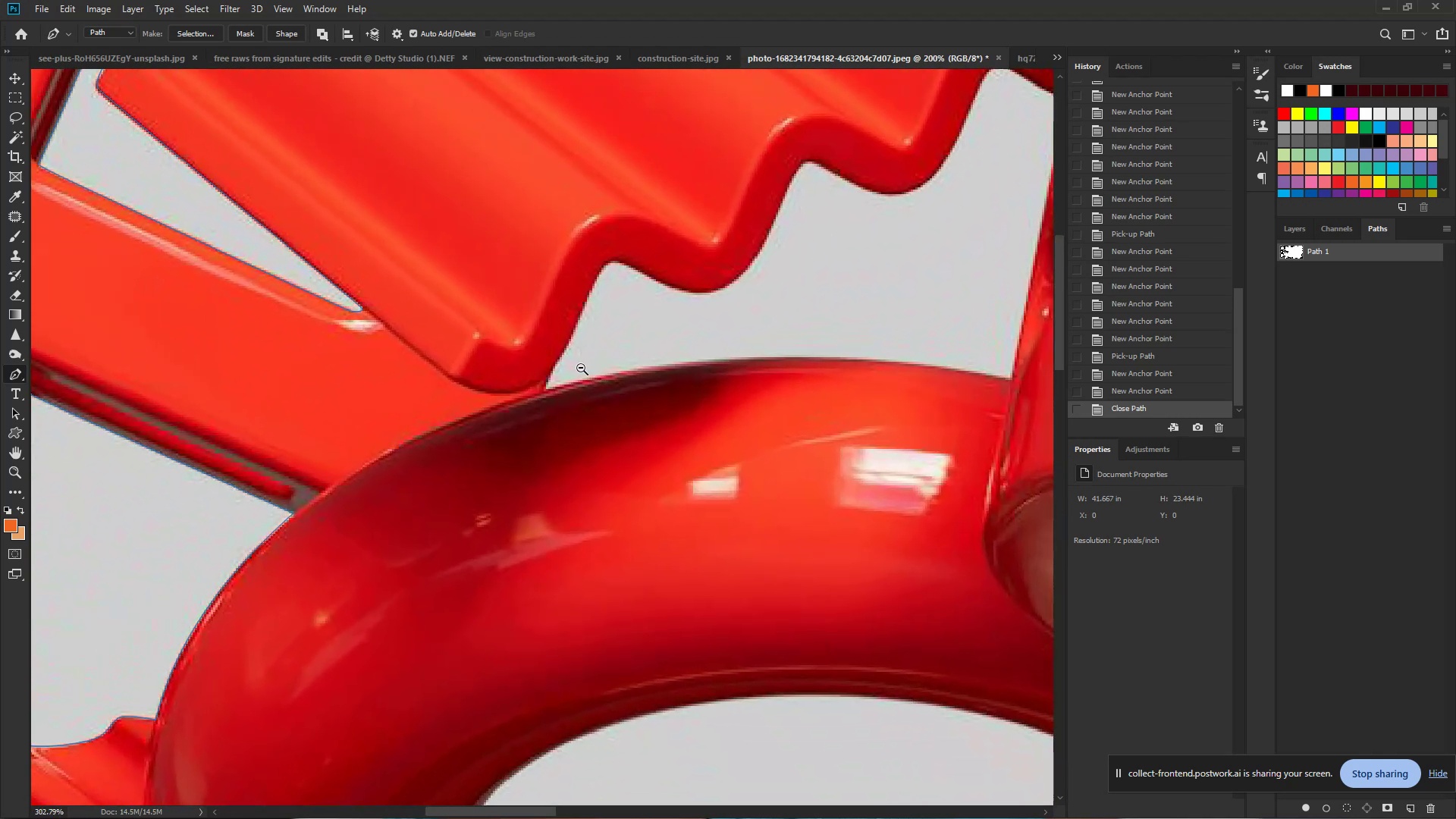 
left_click_drag(start_coordinate=[549, 371], to_coordinate=[581, 368])
 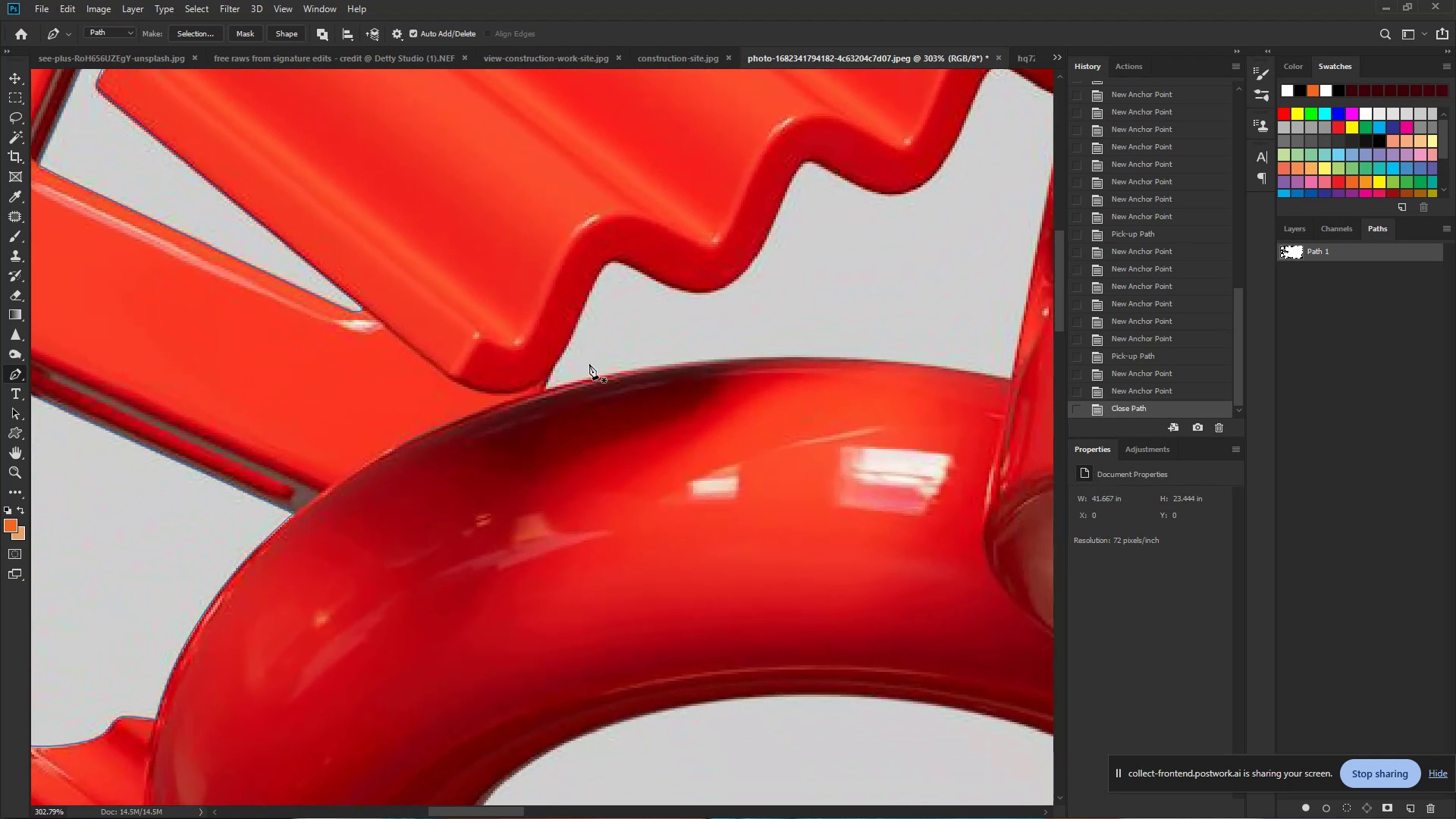 
hold_key(key=Space, duration=0.71)
 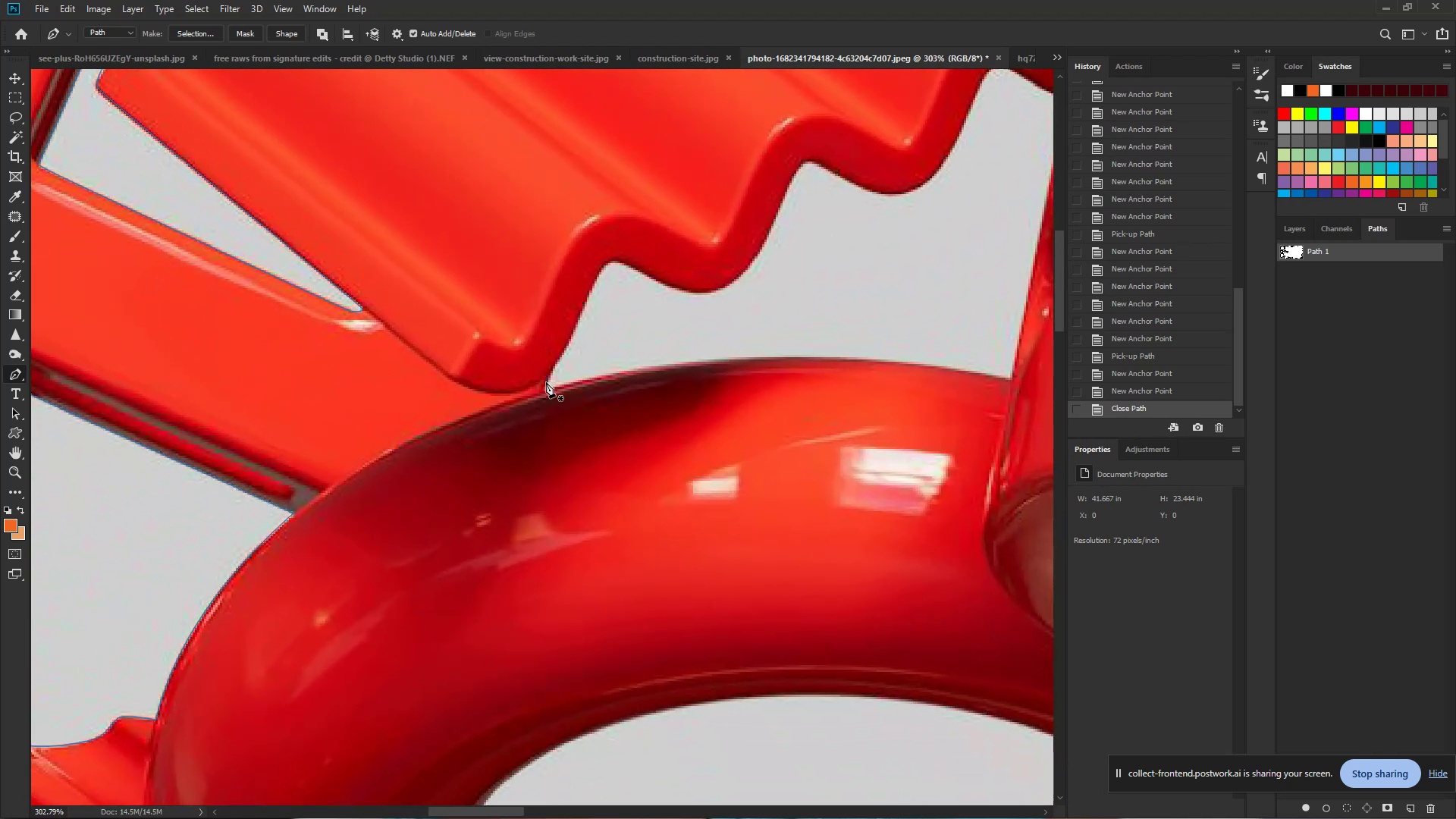 
left_click([544, 388])
 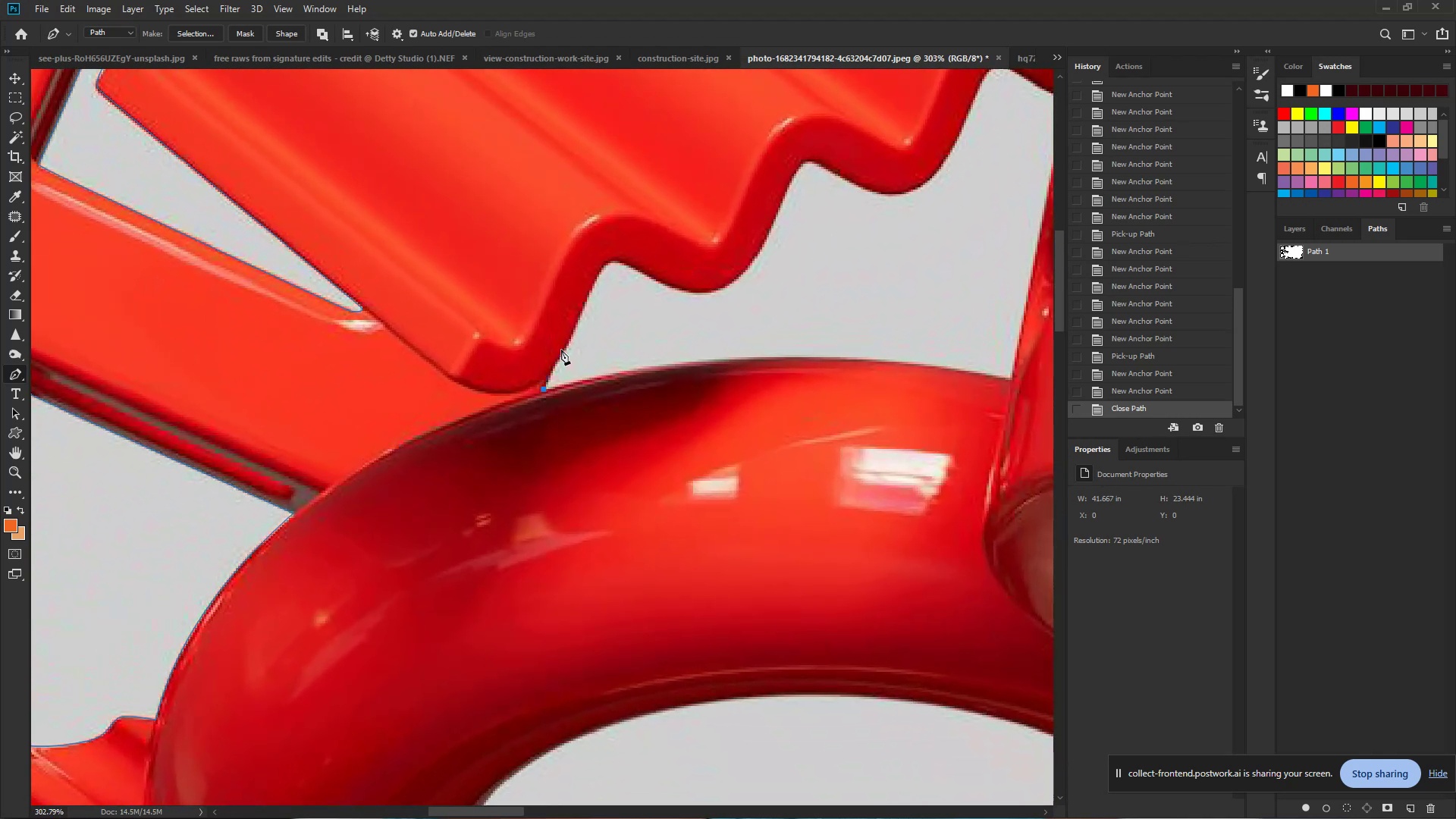 
hold_key(key=ControlLeft, duration=0.62)
 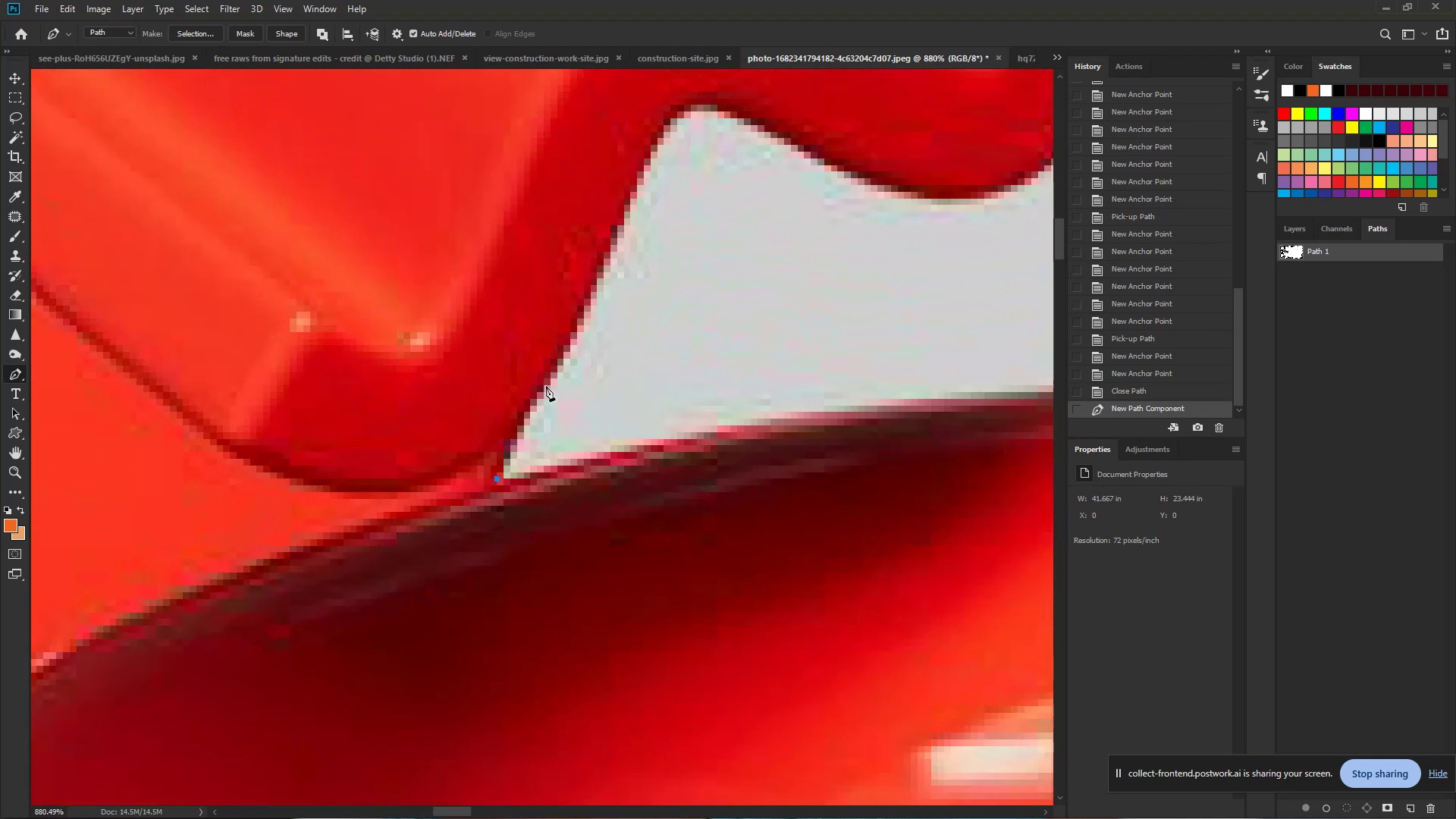 
hold_key(key=Space, duration=0.43)
 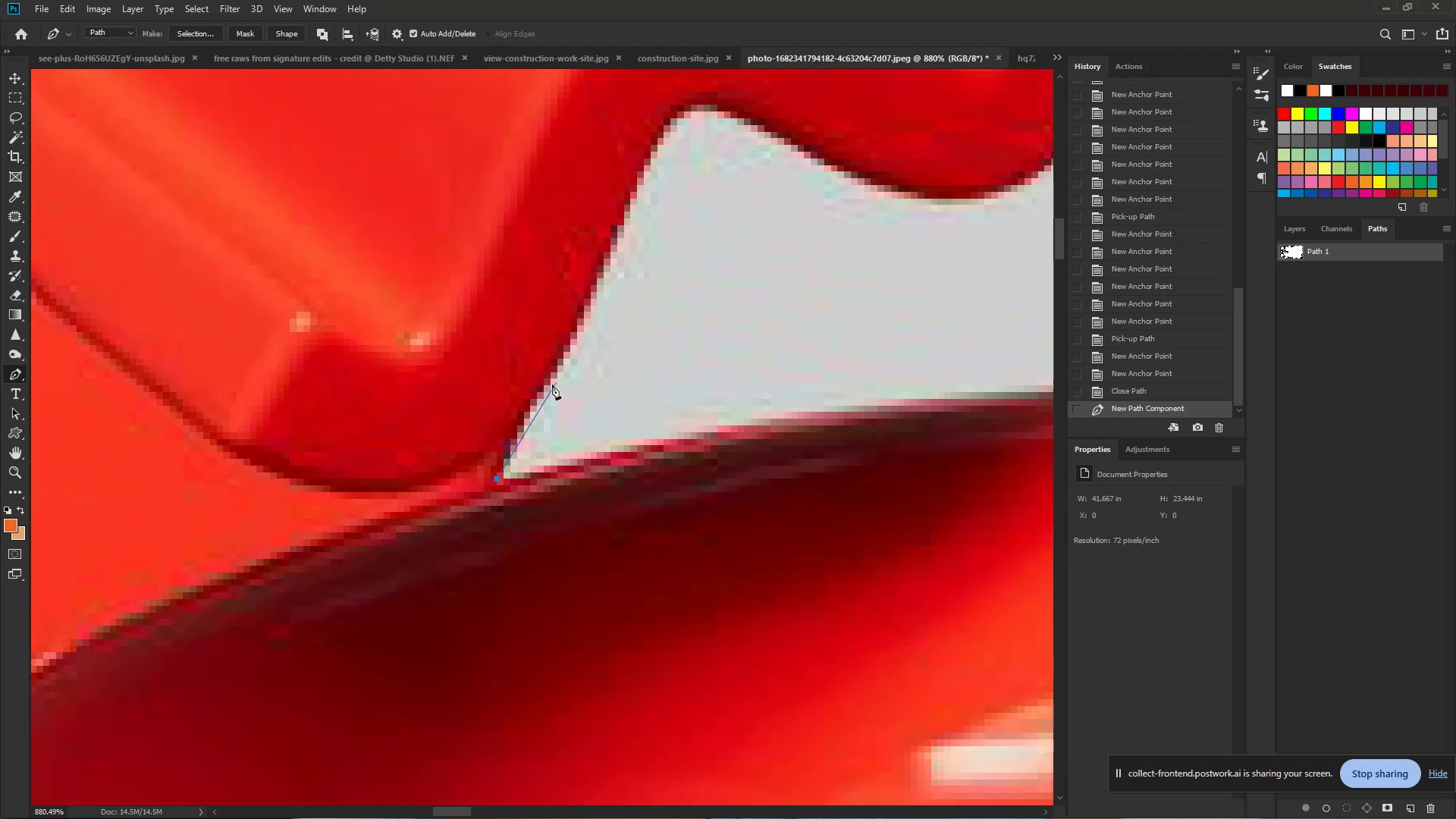 
left_click_drag(start_coordinate=[568, 342], to_coordinate=[638, 356])
 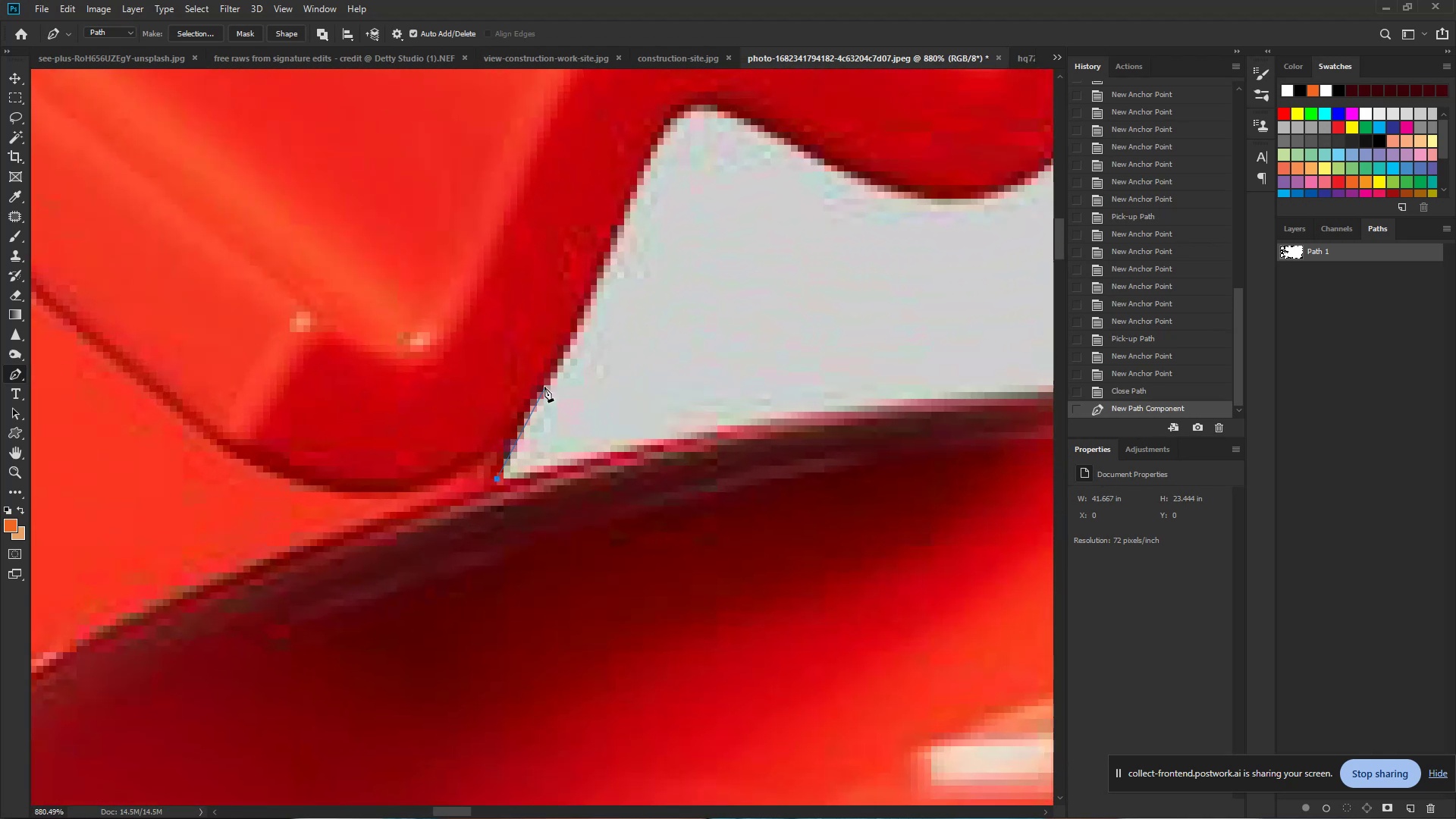 
left_click_drag(start_coordinate=[544, 387], to_coordinate=[573, 339])
 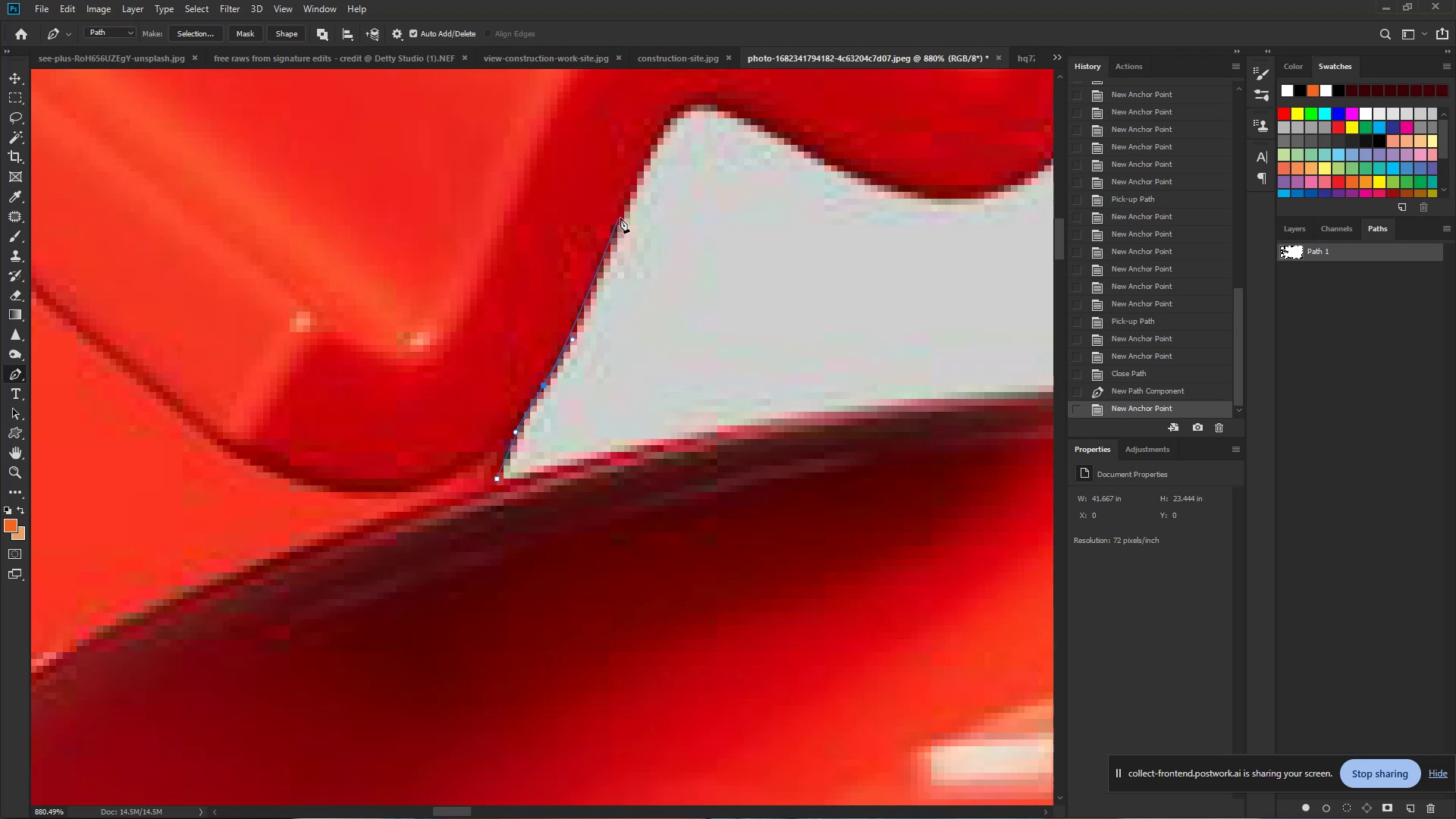 
left_click_drag(start_coordinate=[624, 218], to_coordinate=[638, 175])
 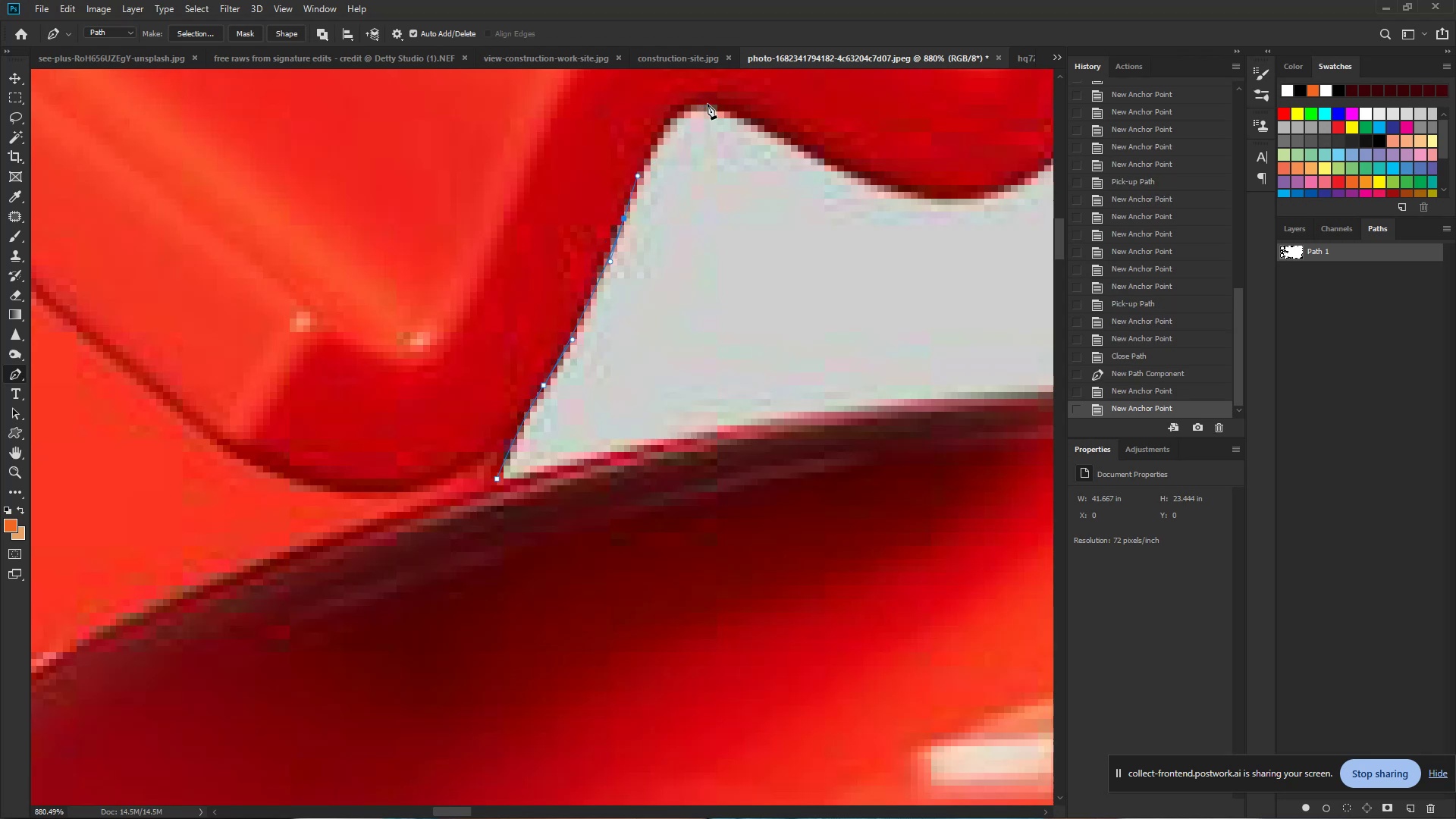 
left_click_drag(start_coordinate=[704, 105], to_coordinate=[731, 115])
 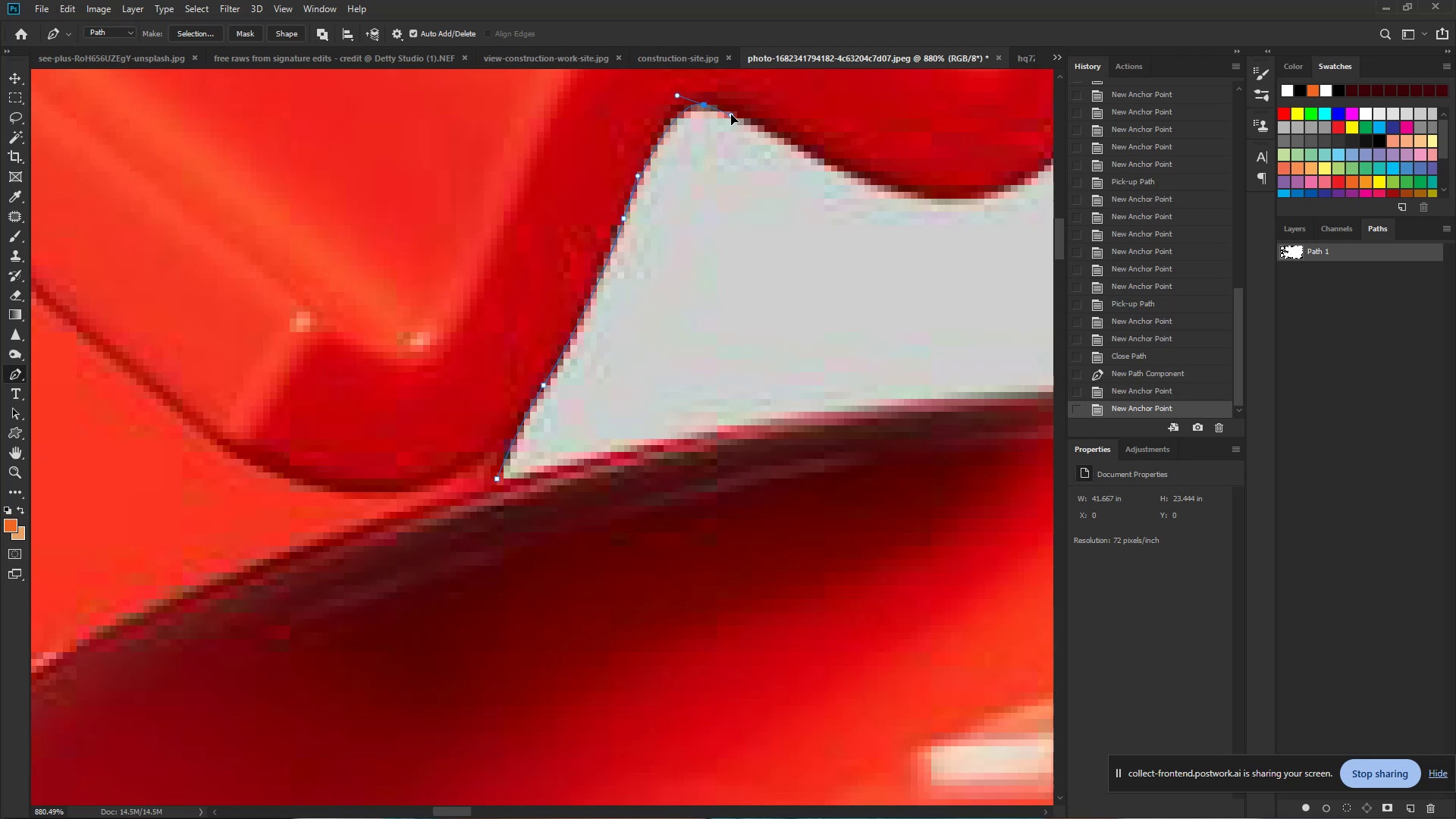 
hold_key(key=Space, duration=0.93)
 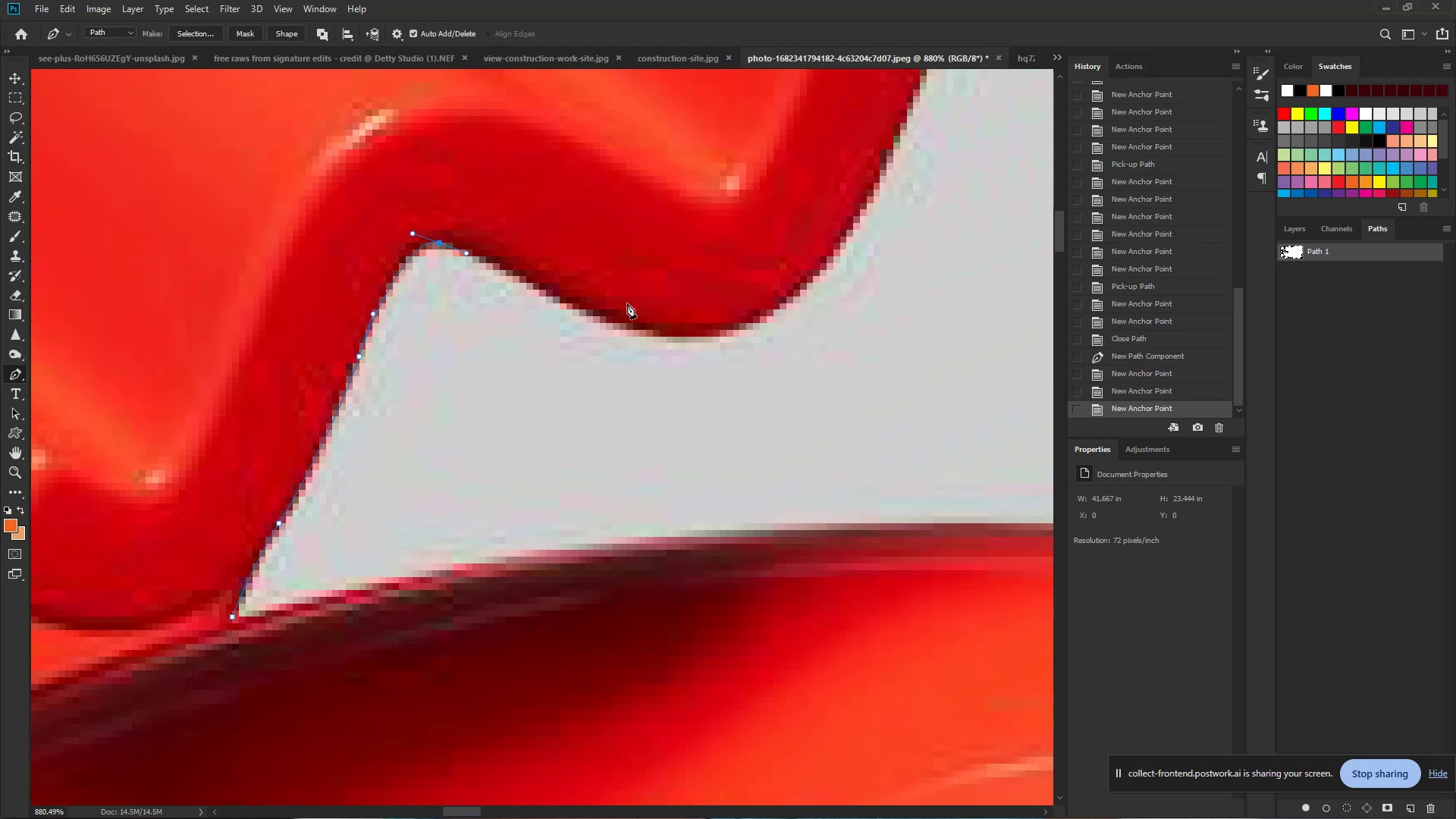 
left_click_drag(start_coordinate=[731, 115], to_coordinate=[466, 253])
 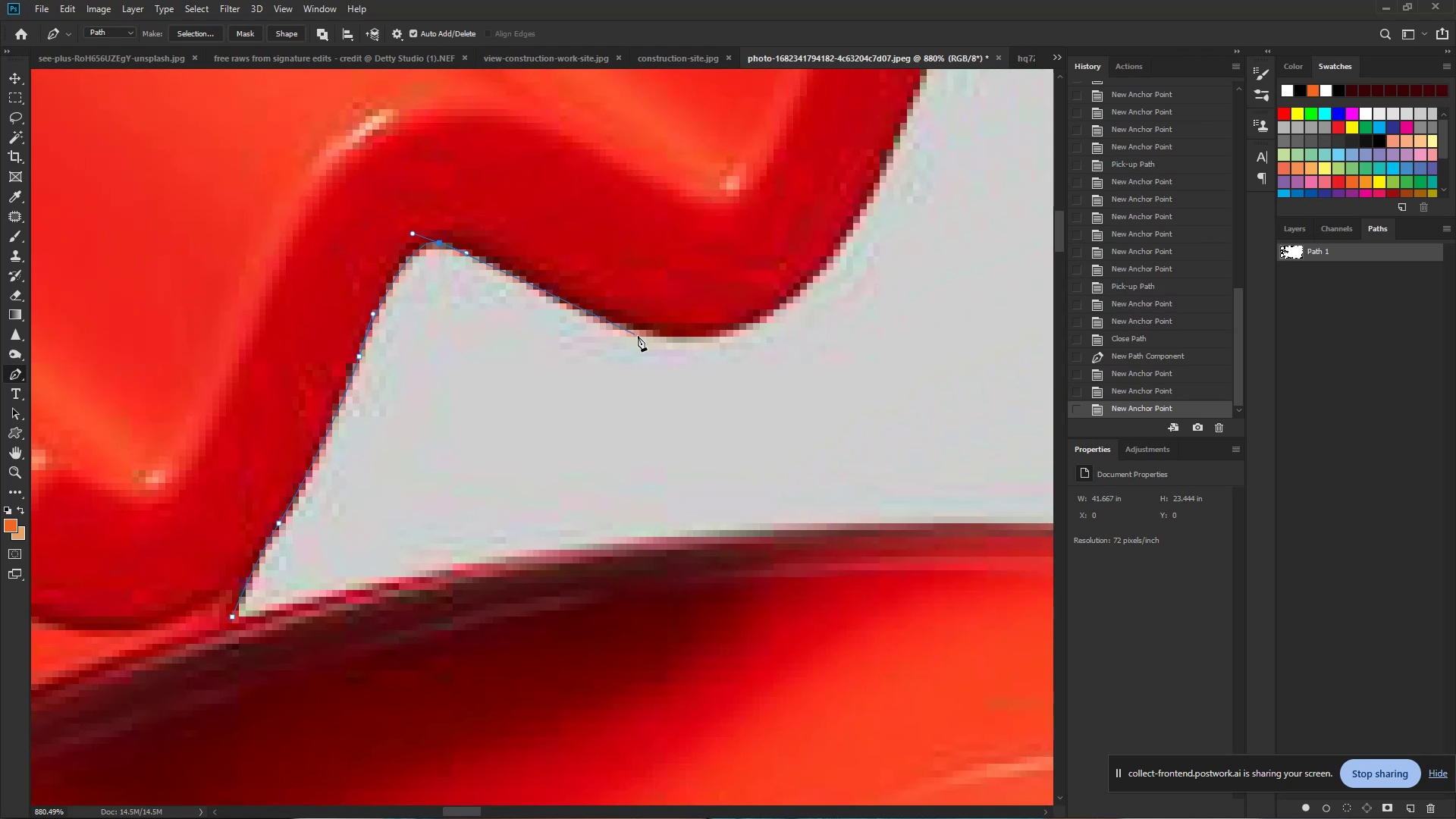 
left_click_drag(start_coordinate=[649, 337], to_coordinate=[727, 361])
 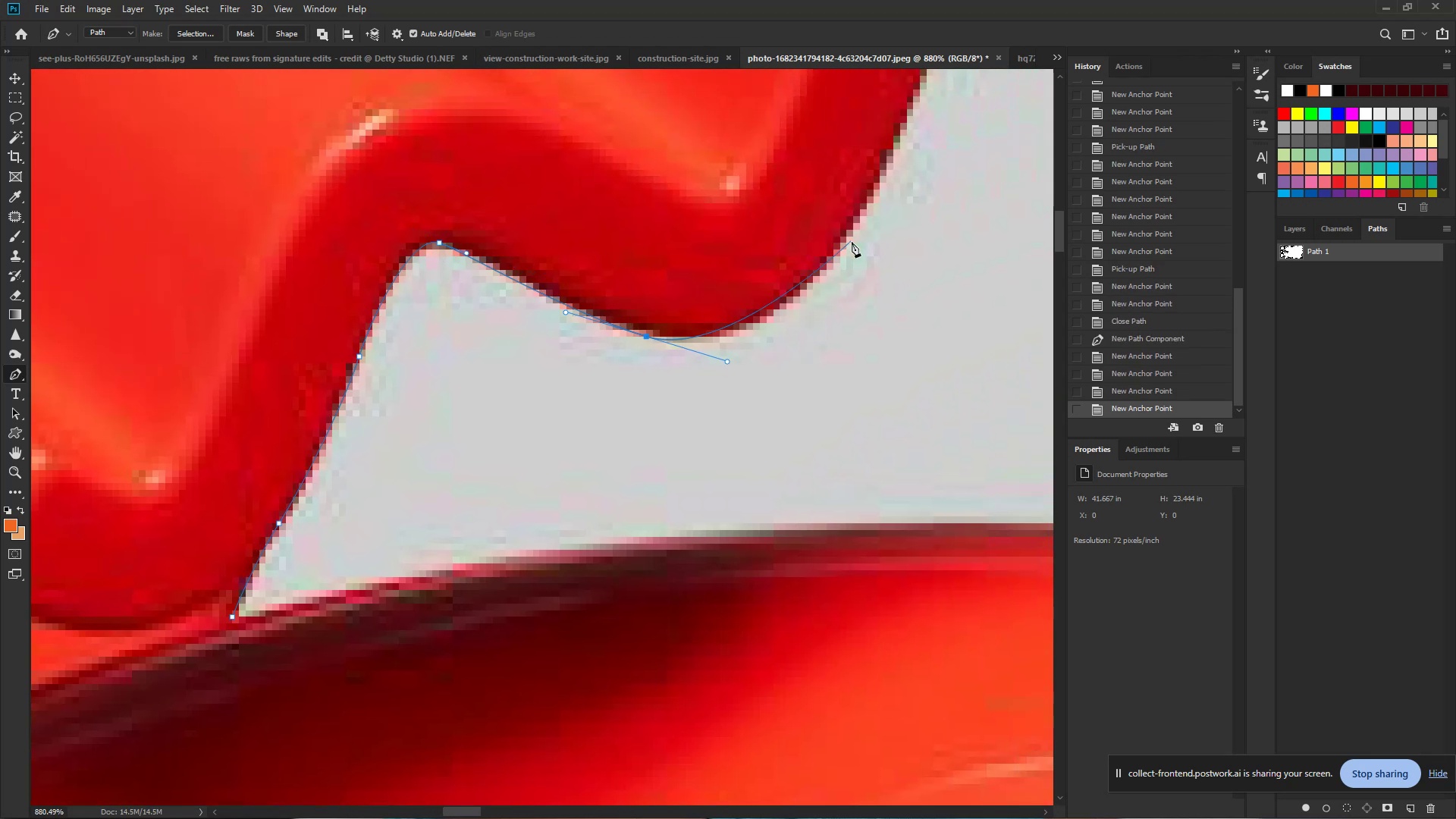 
left_click_drag(start_coordinate=[836, 248], to_coordinate=[880, 182])
 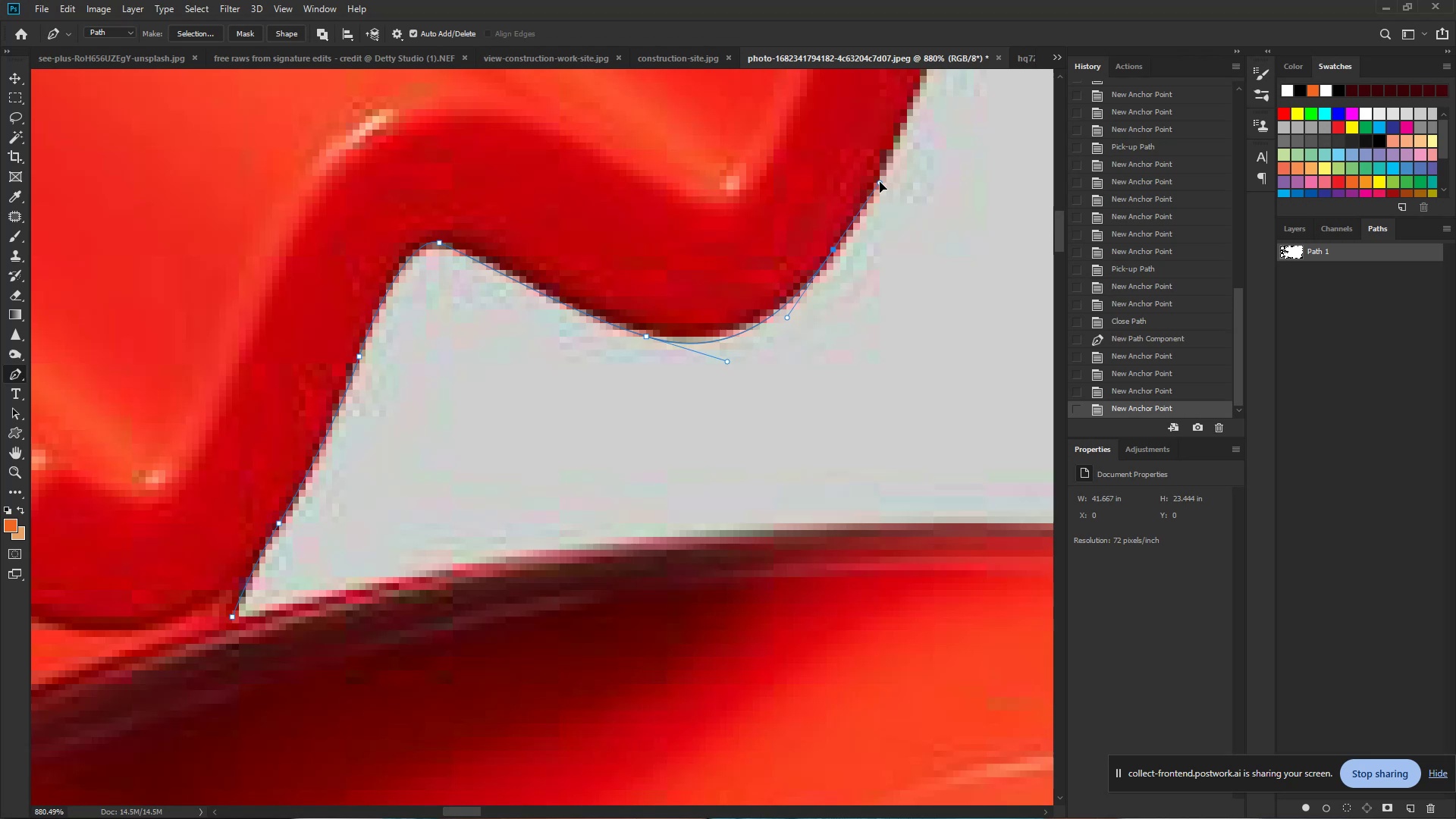 
hold_key(key=Space, duration=0.82)
 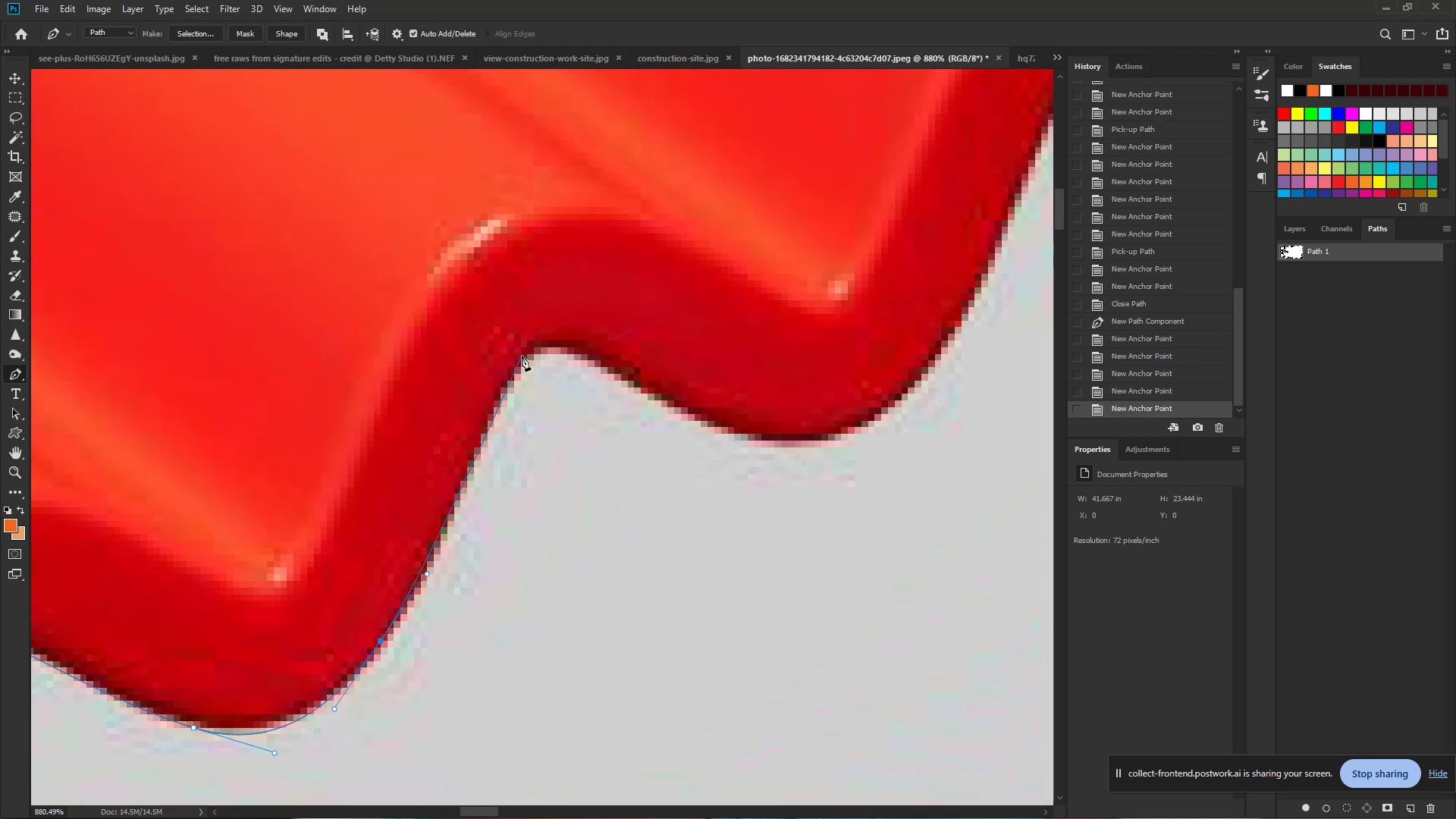 
left_click_drag(start_coordinate=[880, 181], to_coordinate=[427, 573])
 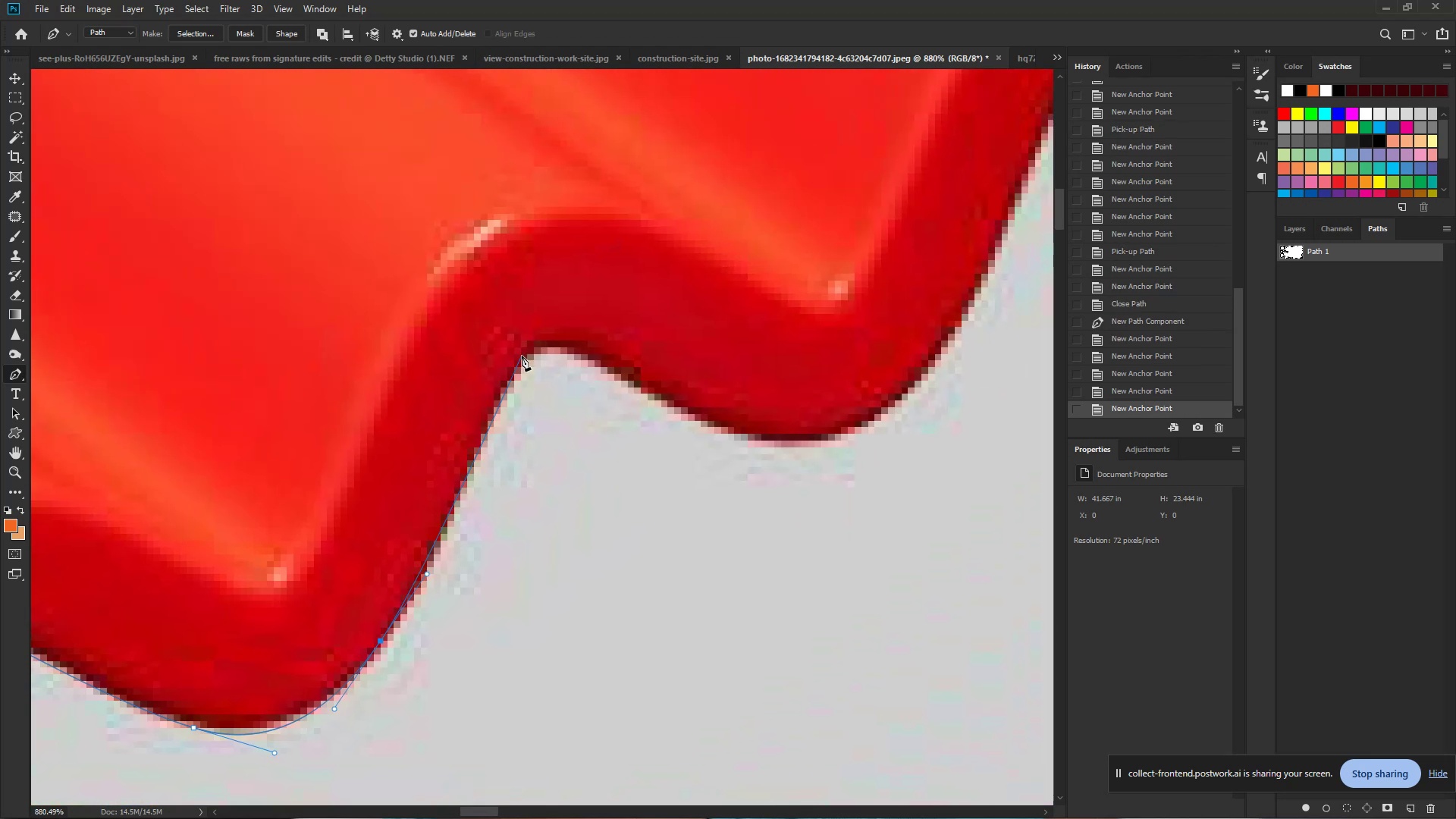 
left_click_drag(start_coordinate=[522, 358], to_coordinate=[541, 337])
 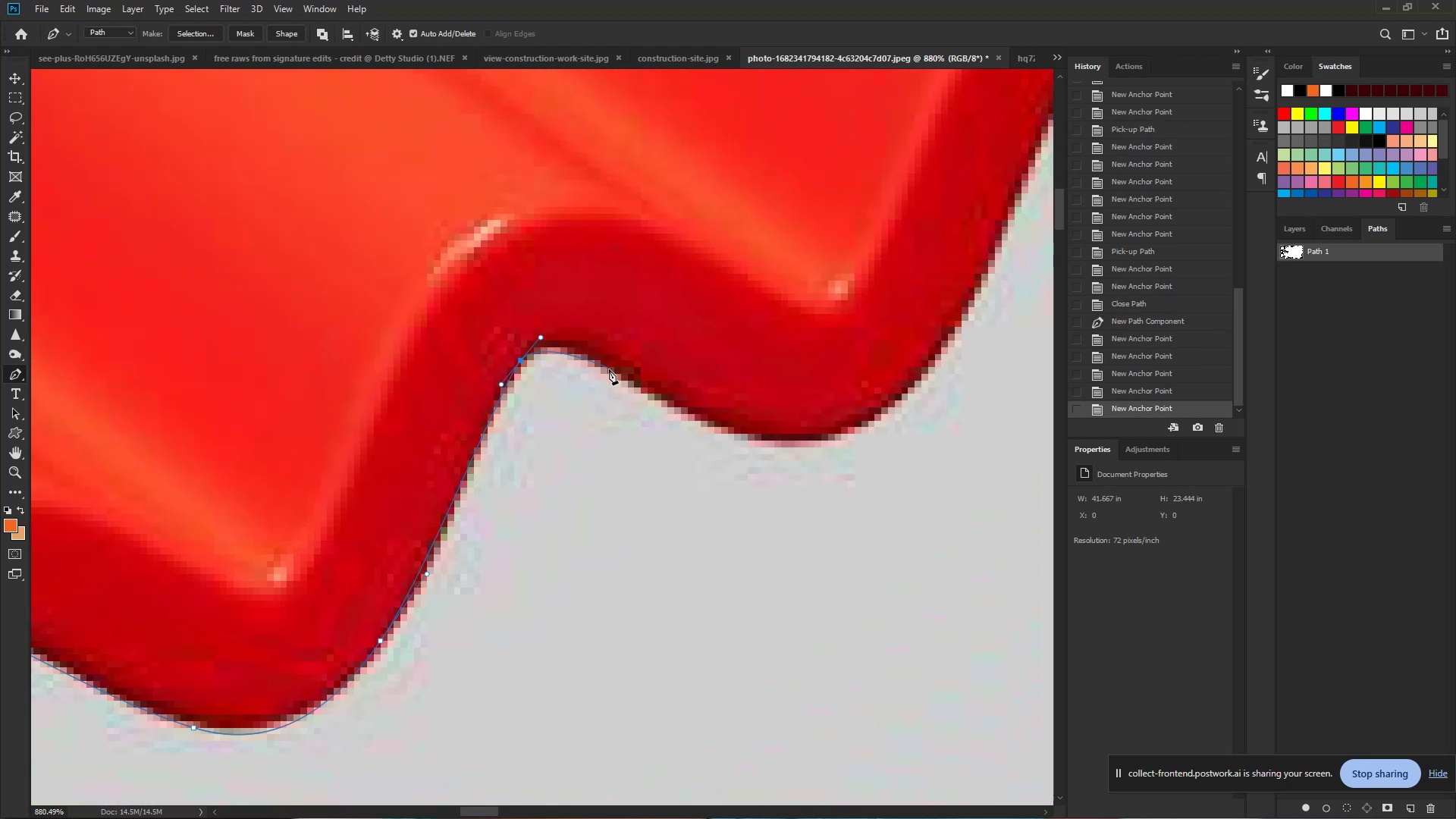 
left_click_drag(start_coordinate=[610, 371], to_coordinate=[663, 406])
 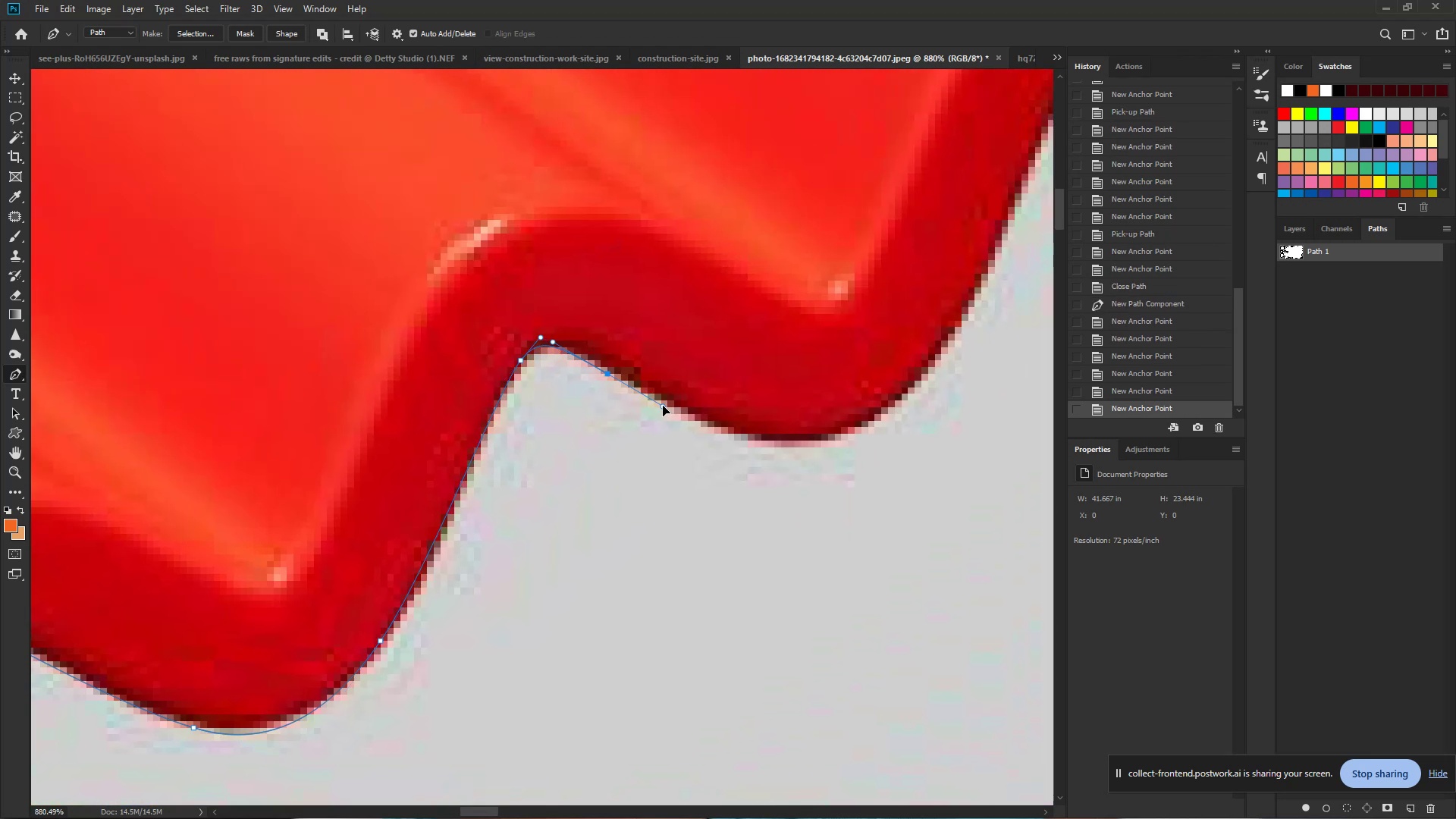 
hold_key(key=Space, duration=0.62)
 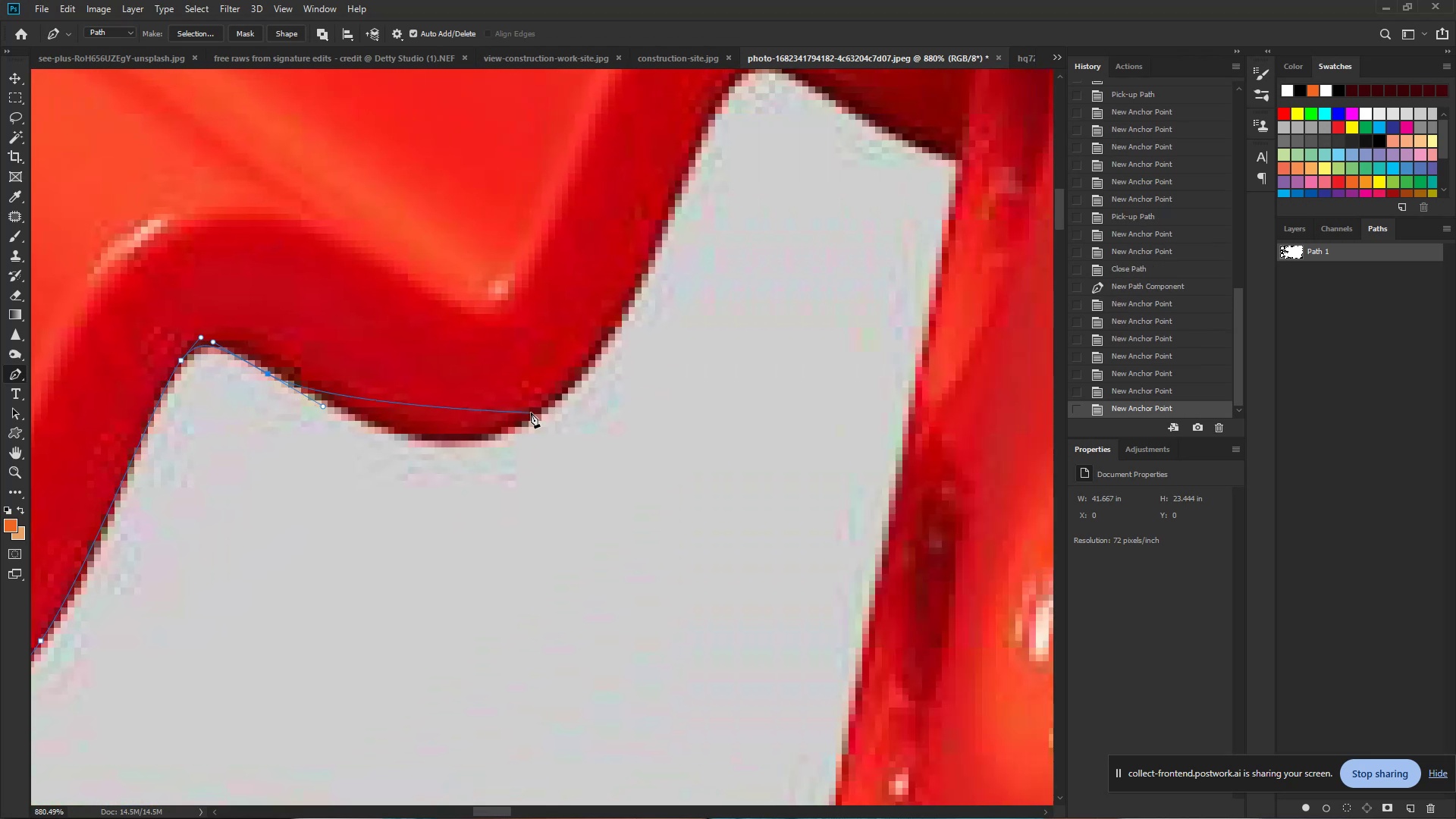 
left_click_drag(start_coordinate=[663, 406], to_coordinate=[323, 406])
 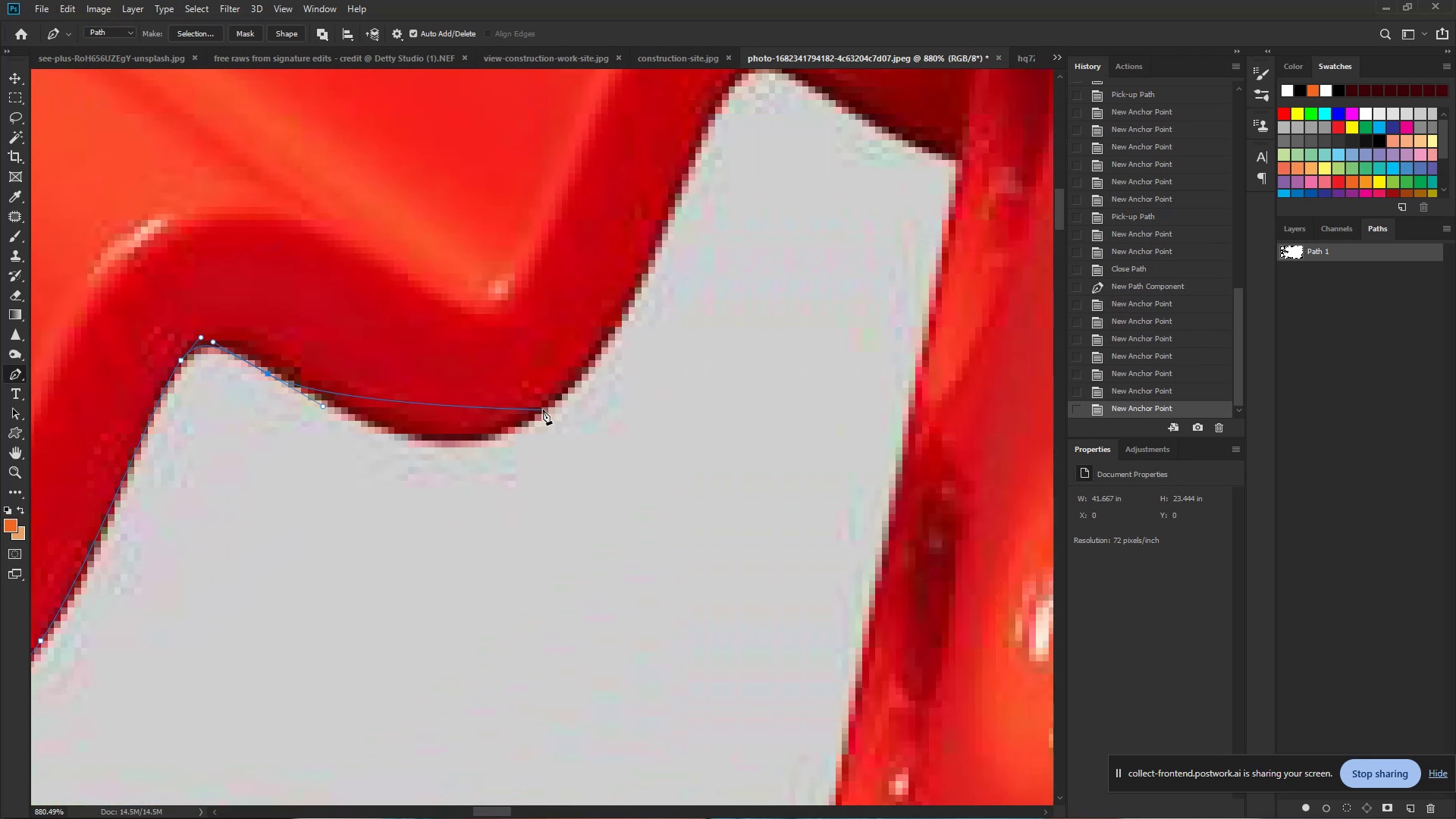 
left_click_drag(start_coordinate=[547, 410], to_coordinate=[632, 322])
 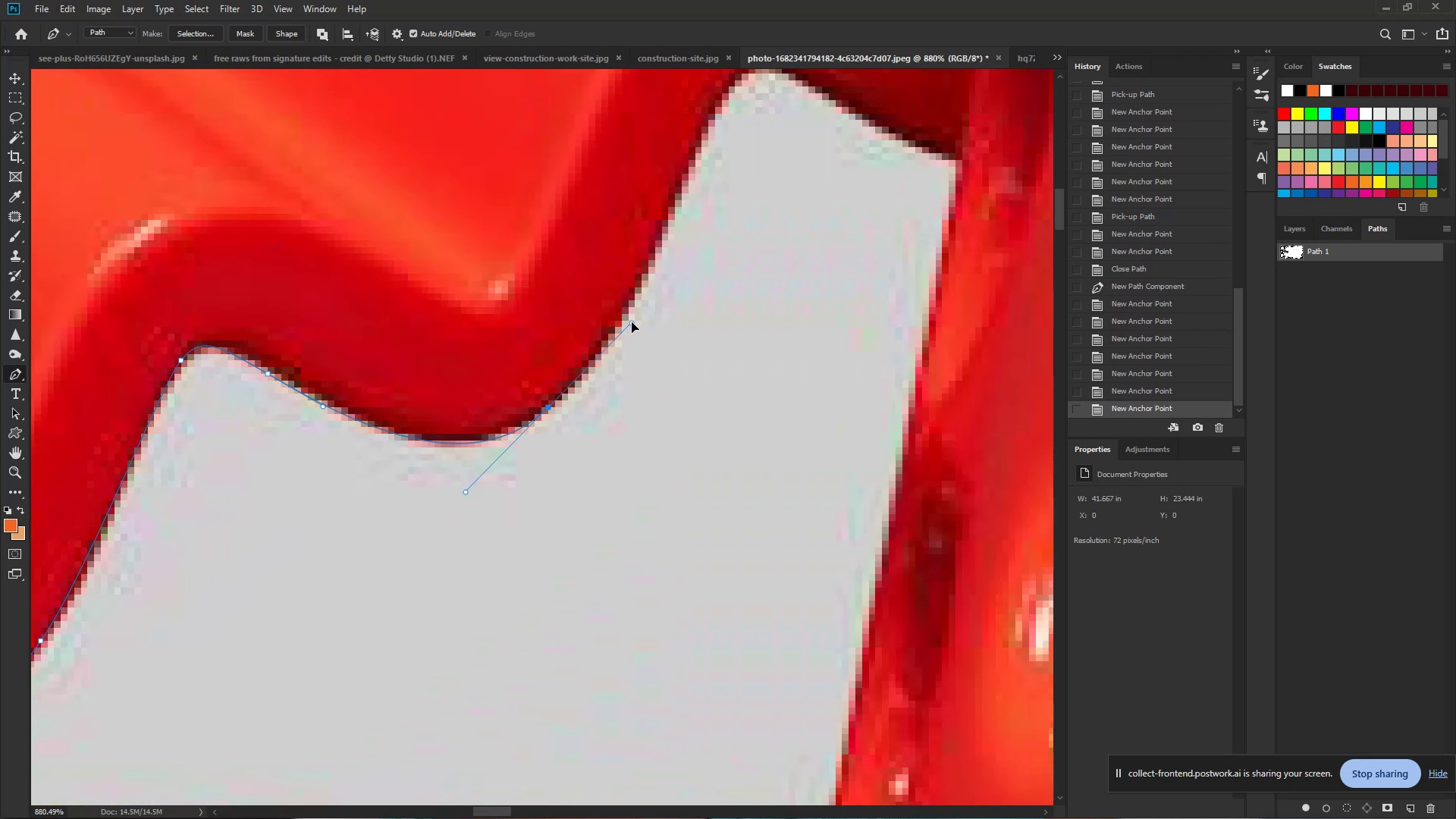 
hold_key(key=Space, duration=0.73)
 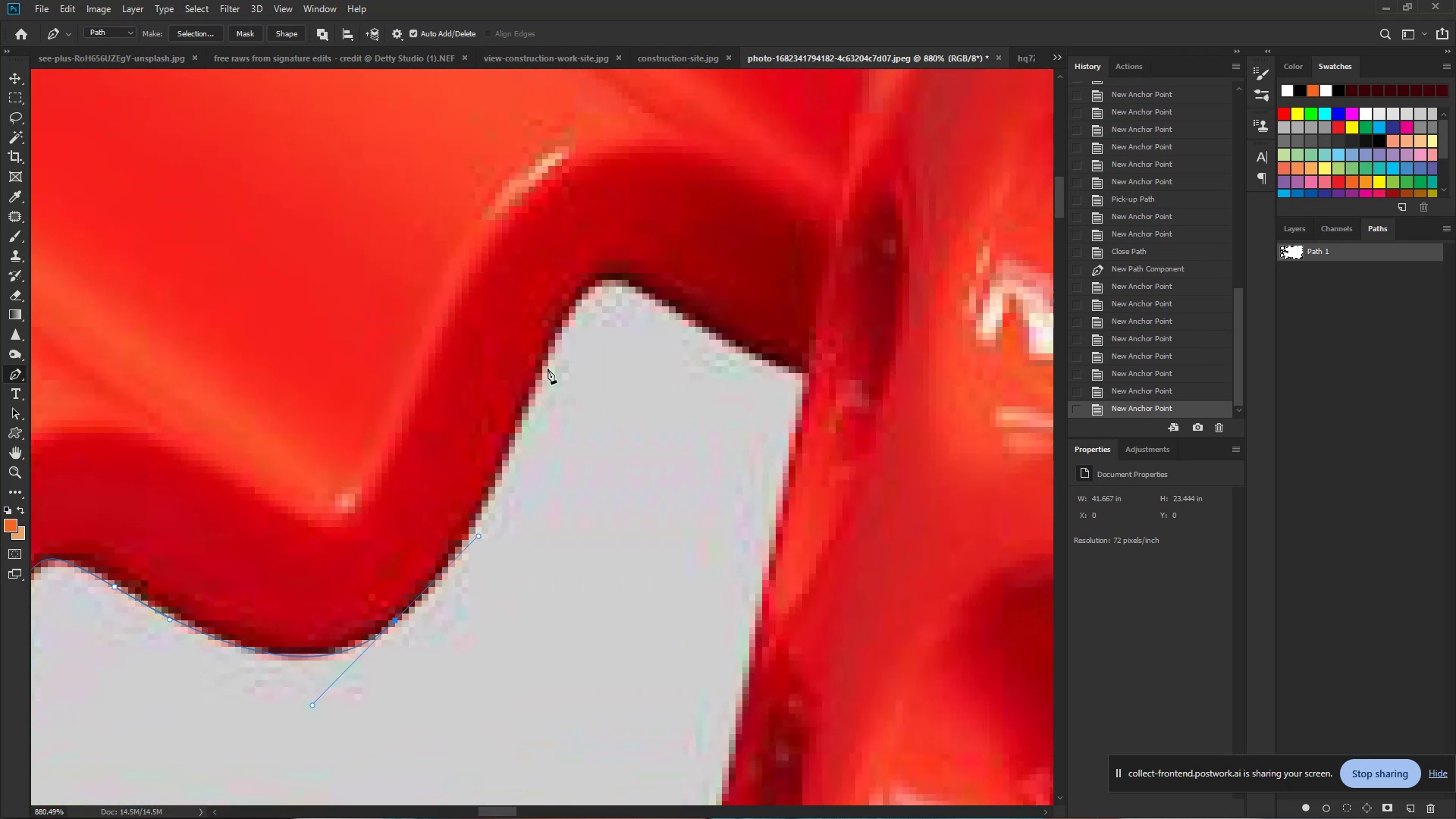 
left_click_drag(start_coordinate=[626, 324], to_coordinate=[473, 537])
 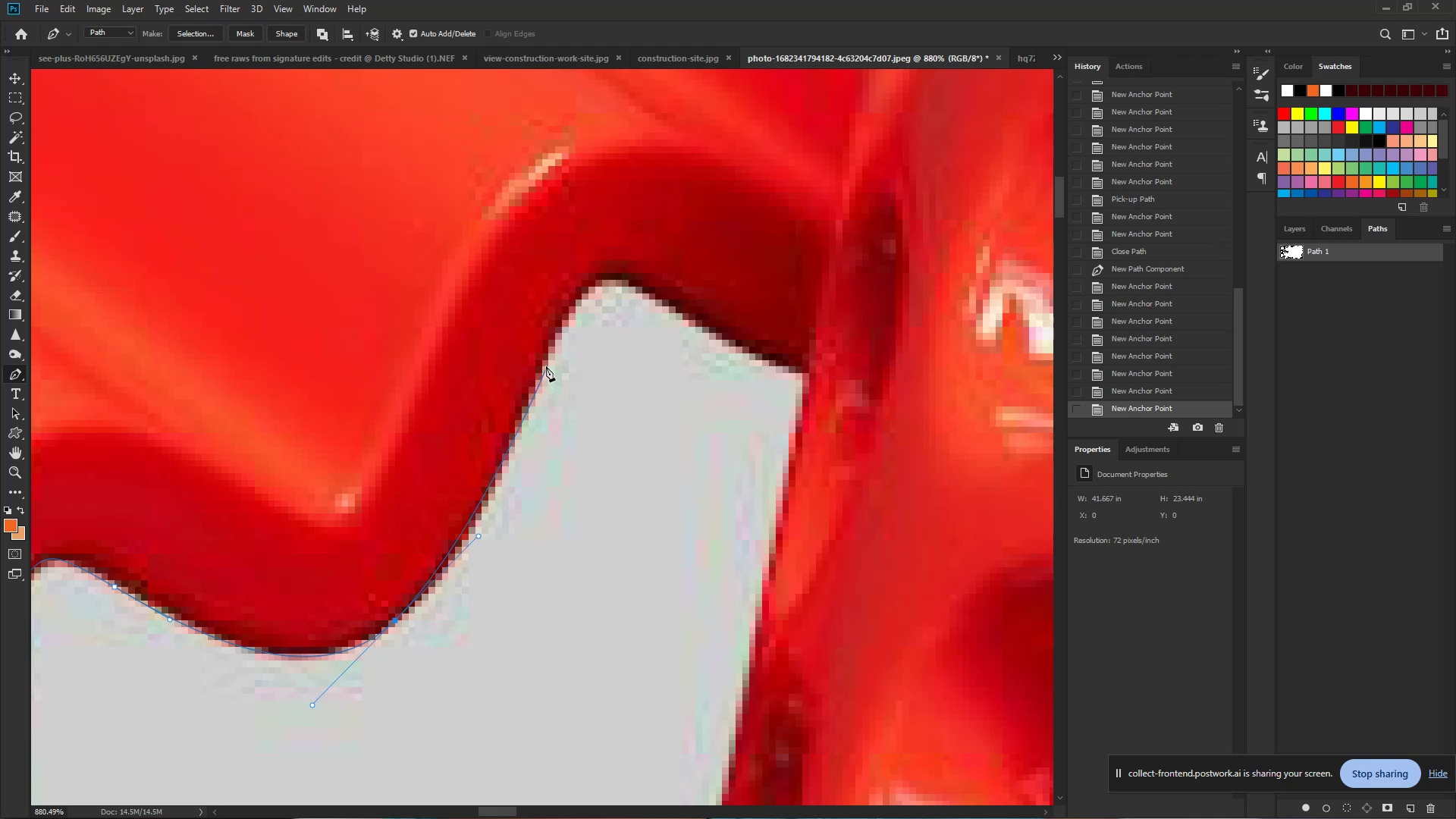 
left_click_drag(start_coordinate=[546, 364], to_coordinate=[562, 325])
 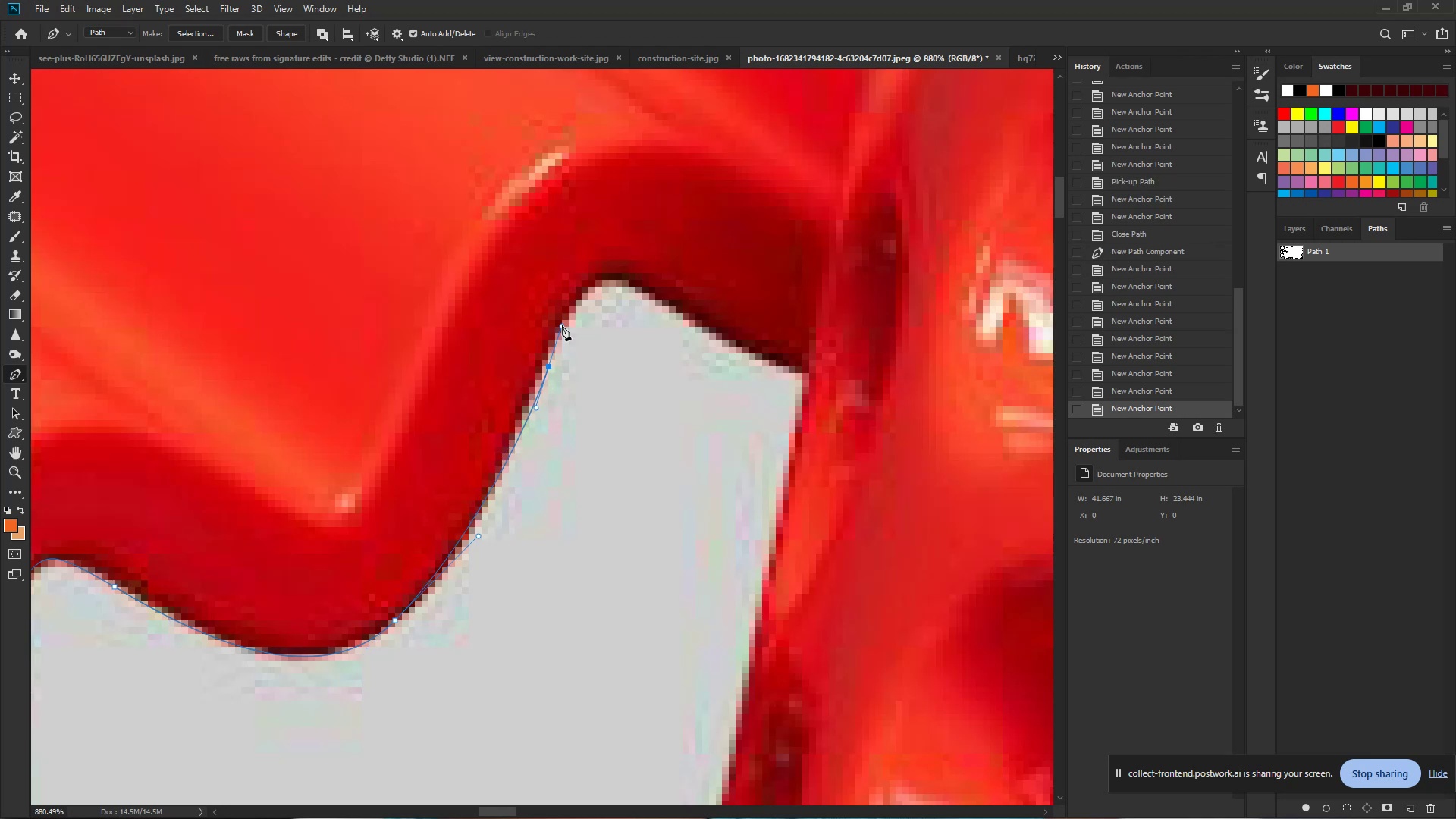 
key(Control+Z)
 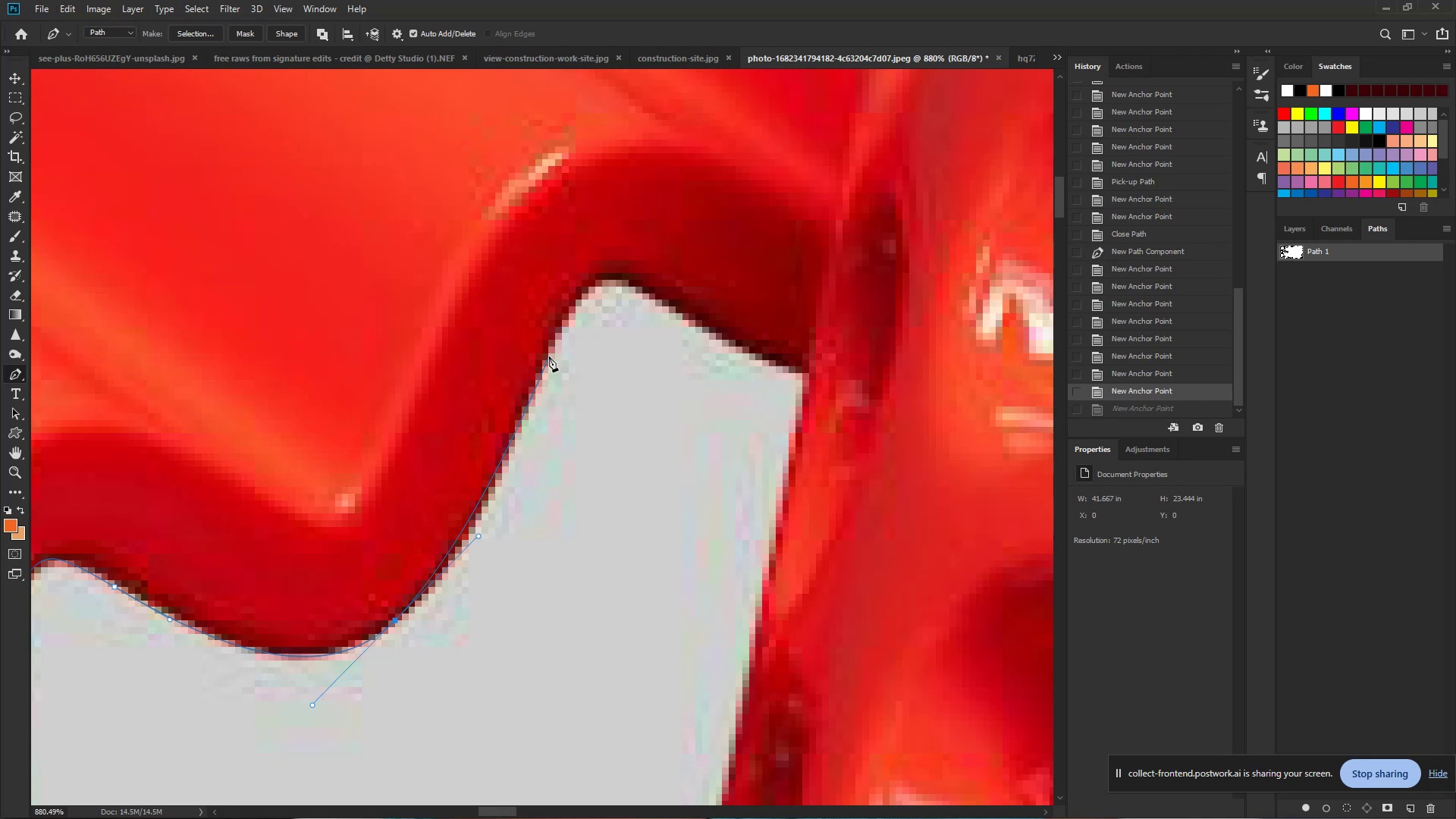 
left_click_drag(start_coordinate=[549, 352], to_coordinate=[565, 315])
 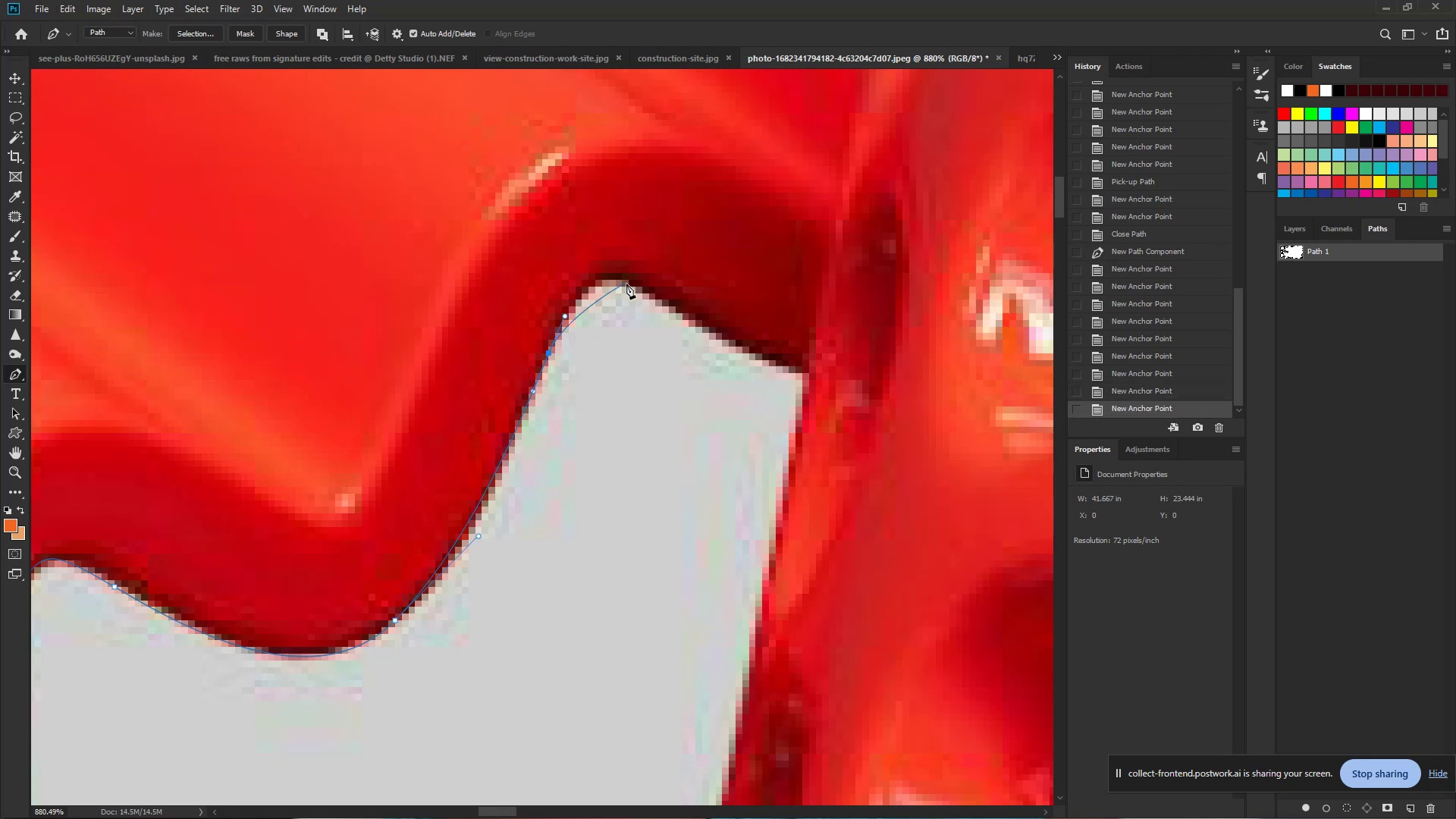 
left_click_drag(start_coordinate=[629, 286], to_coordinate=[667, 306])
 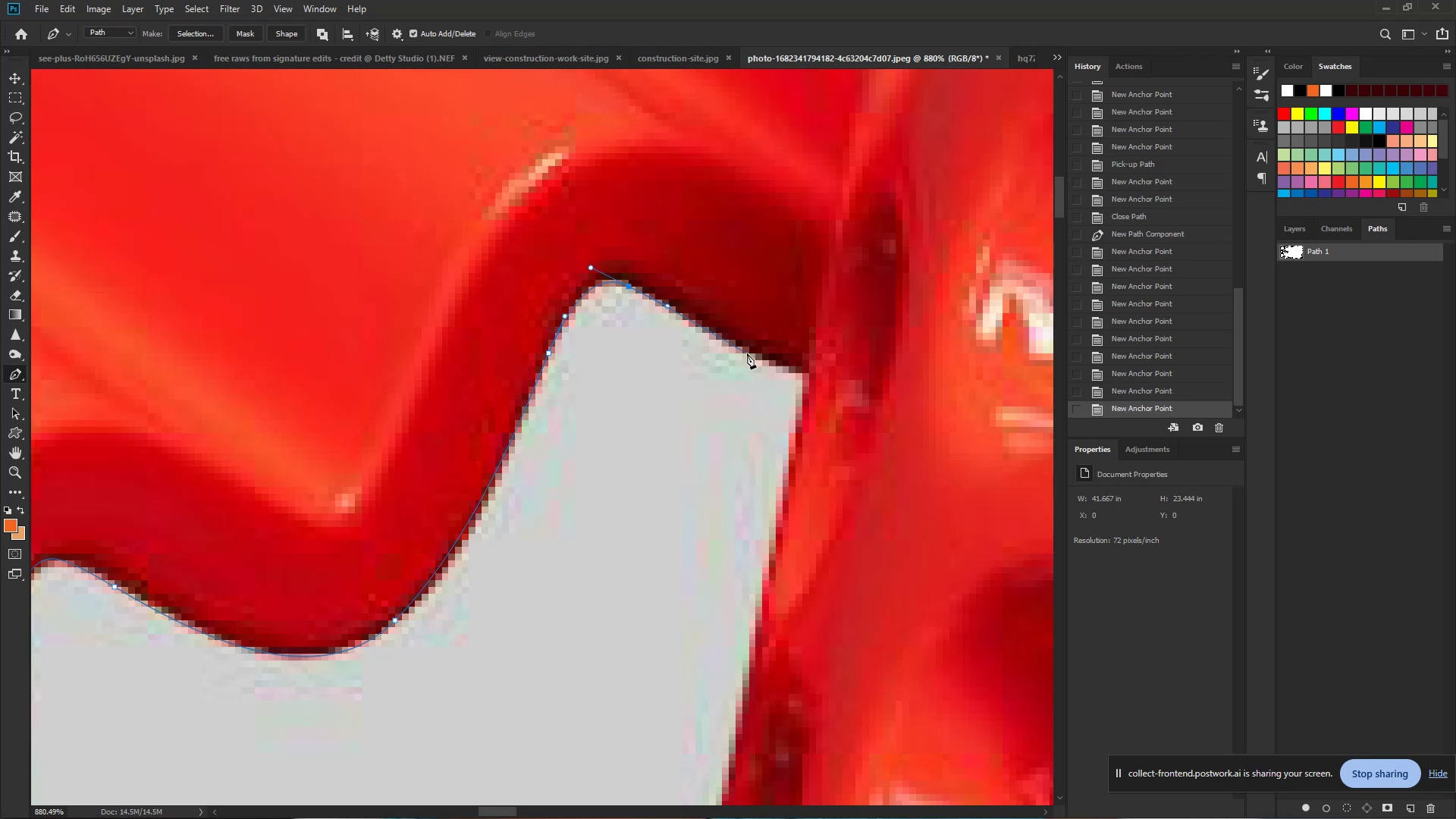 
left_click_drag(start_coordinate=[752, 354], to_coordinate=[786, 372])
 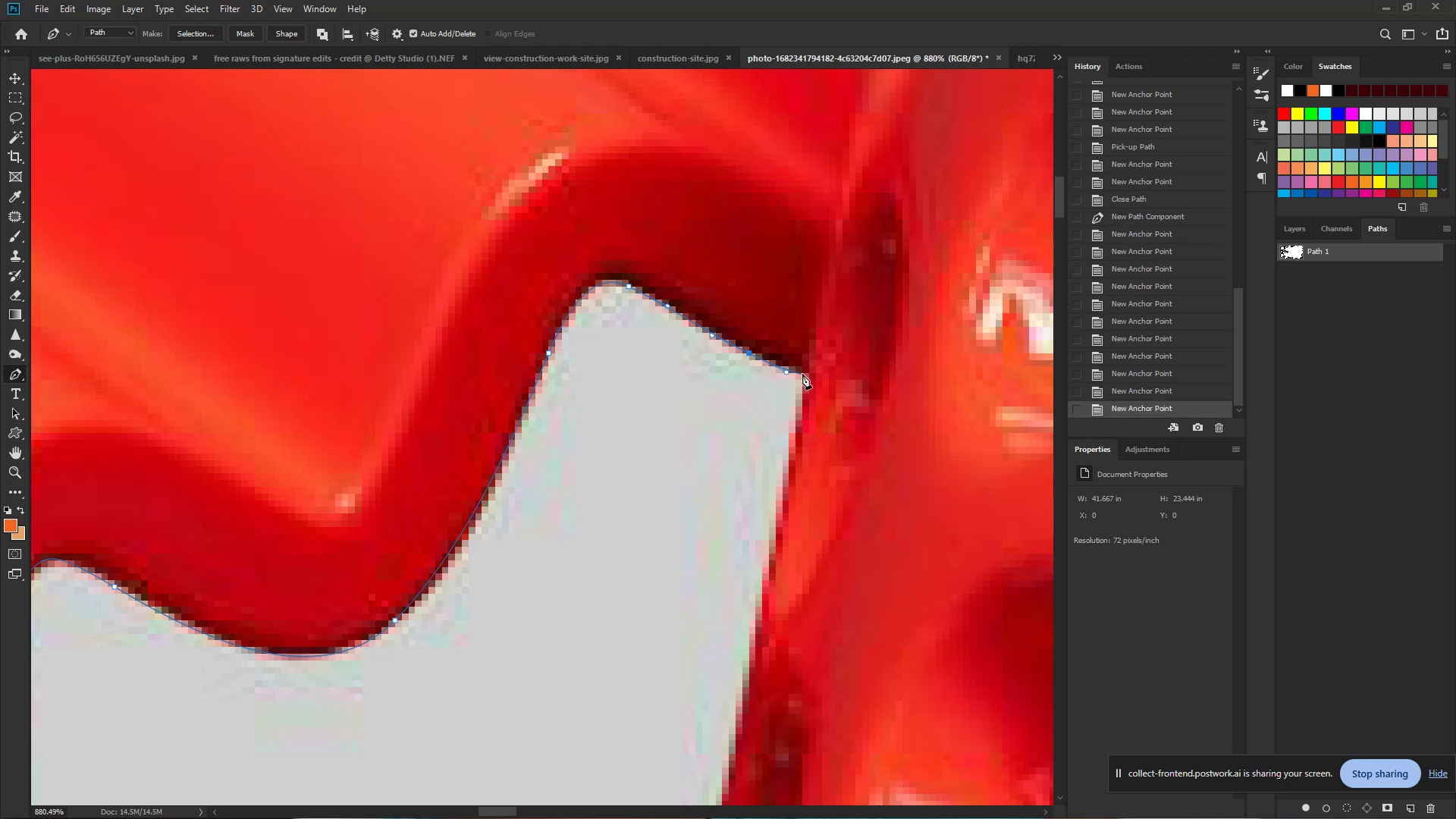 
left_click([802, 374])
 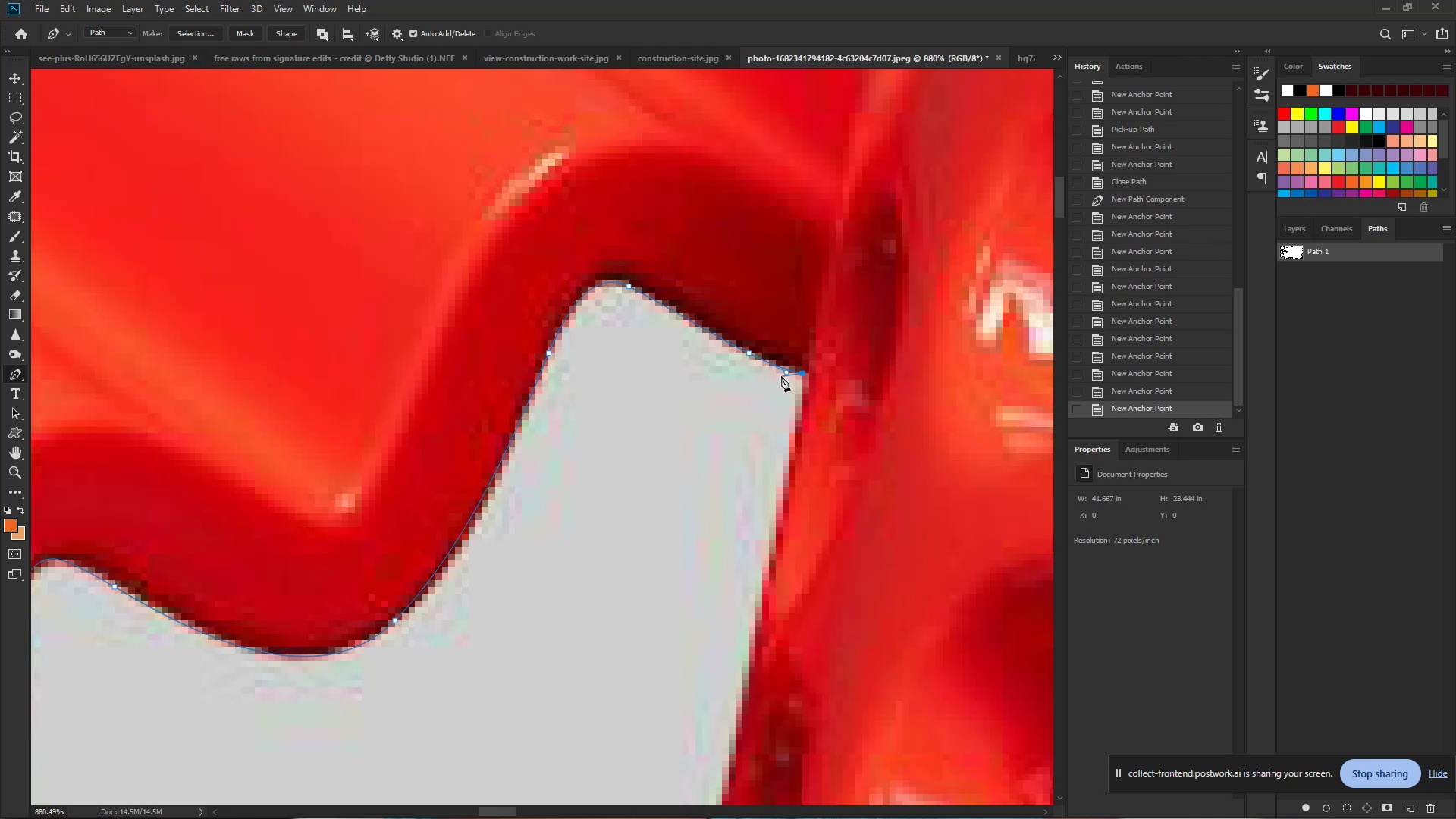 
hold_key(key=Space, duration=0.59)
 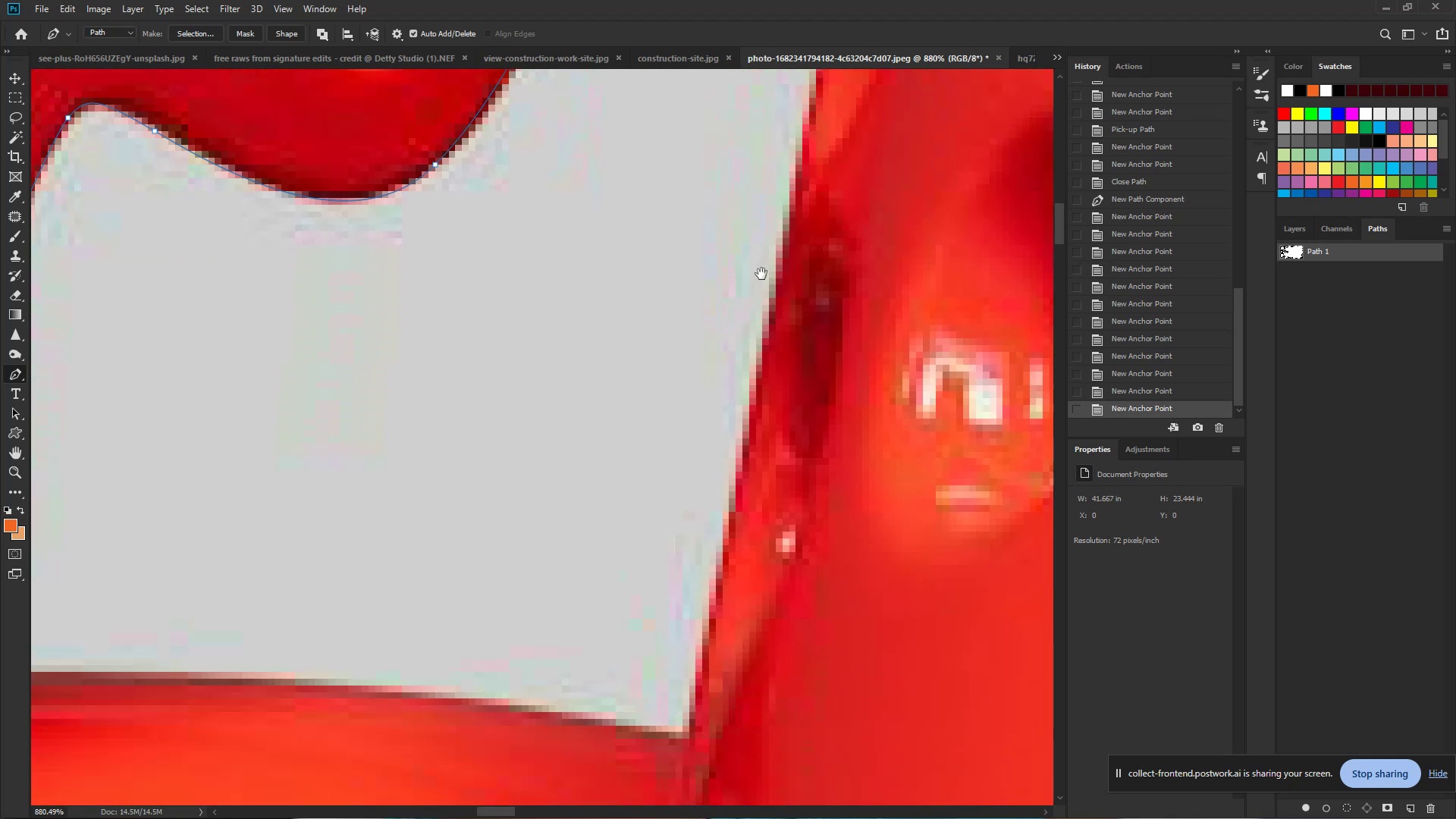 
left_click_drag(start_coordinate=[782, 382], to_coordinate=[798, 207])
 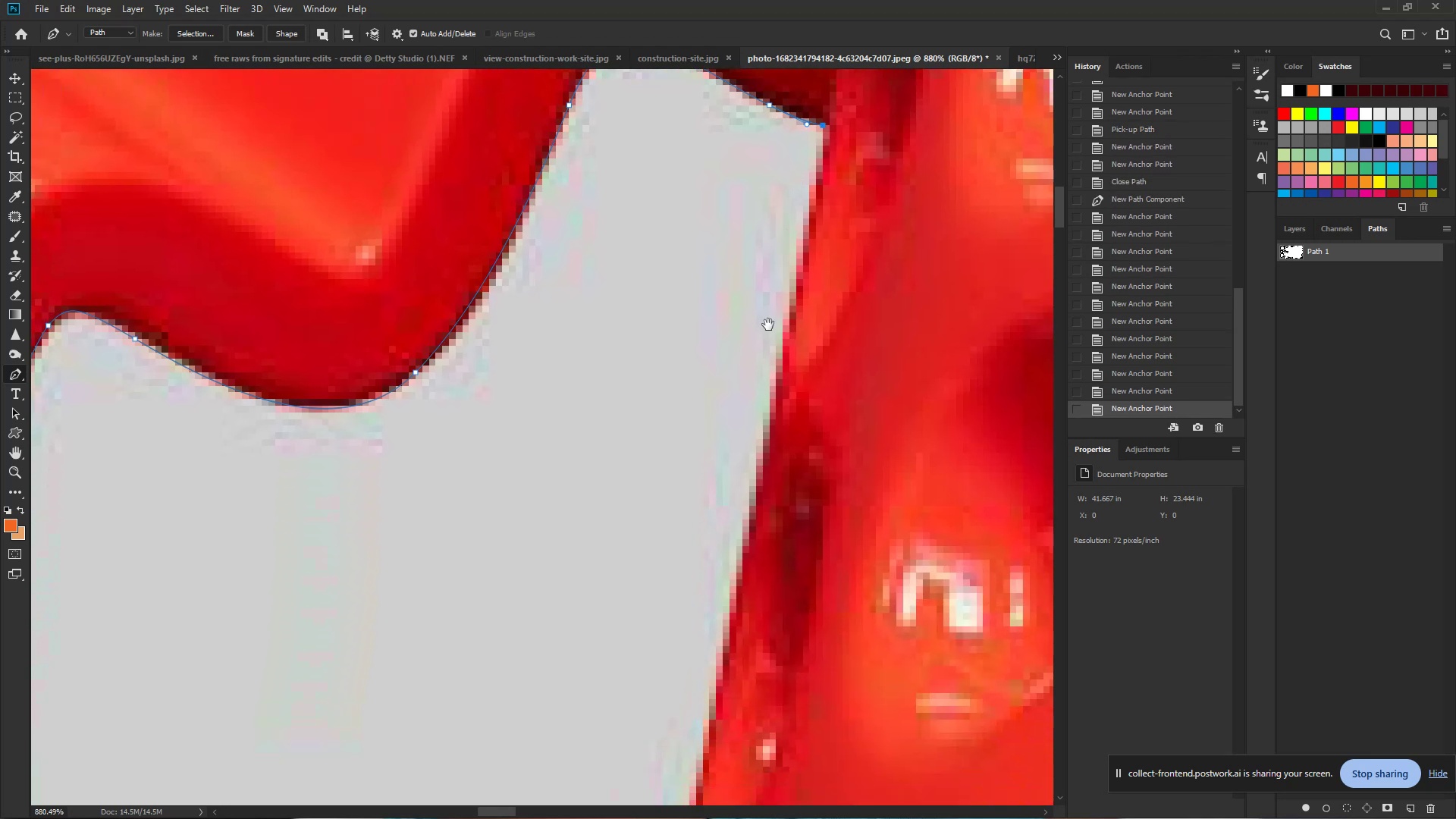 
hold_key(key=Space, duration=0.39)
 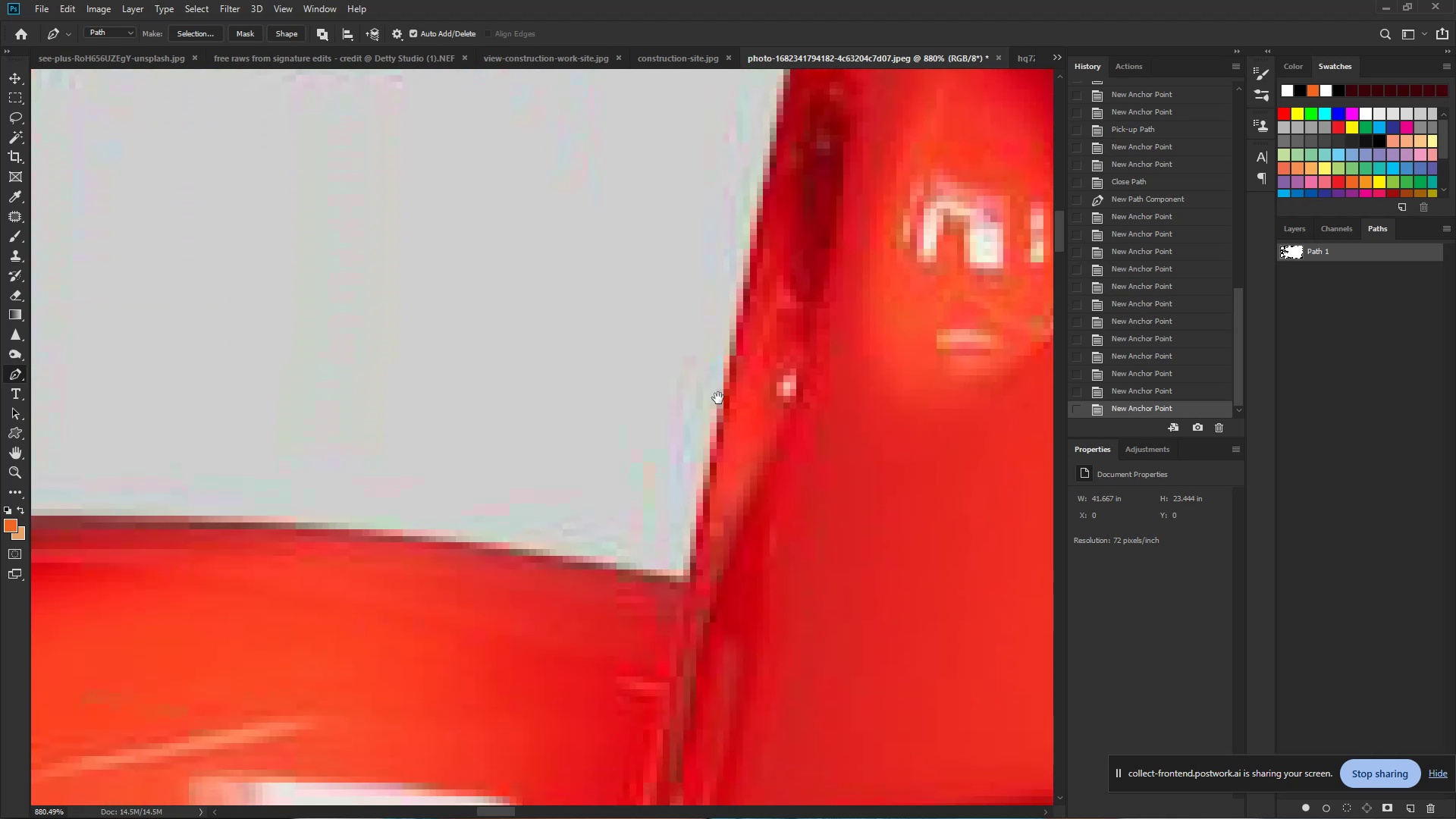 
left_click_drag(start_coordinate=[747, 405], to_coordinate=[761, 237])
 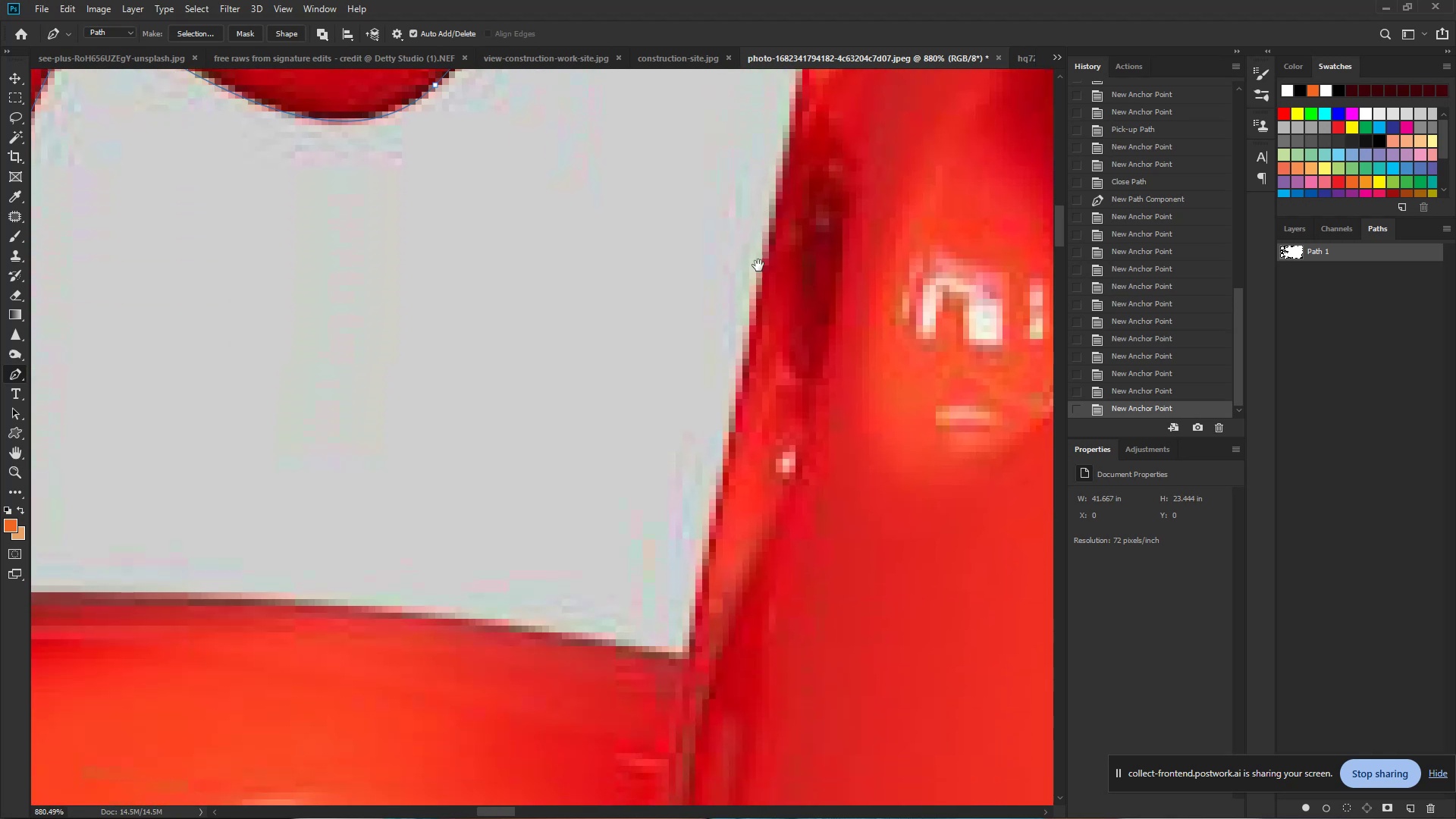 
hold_key(key=Space, duration=0.39)
 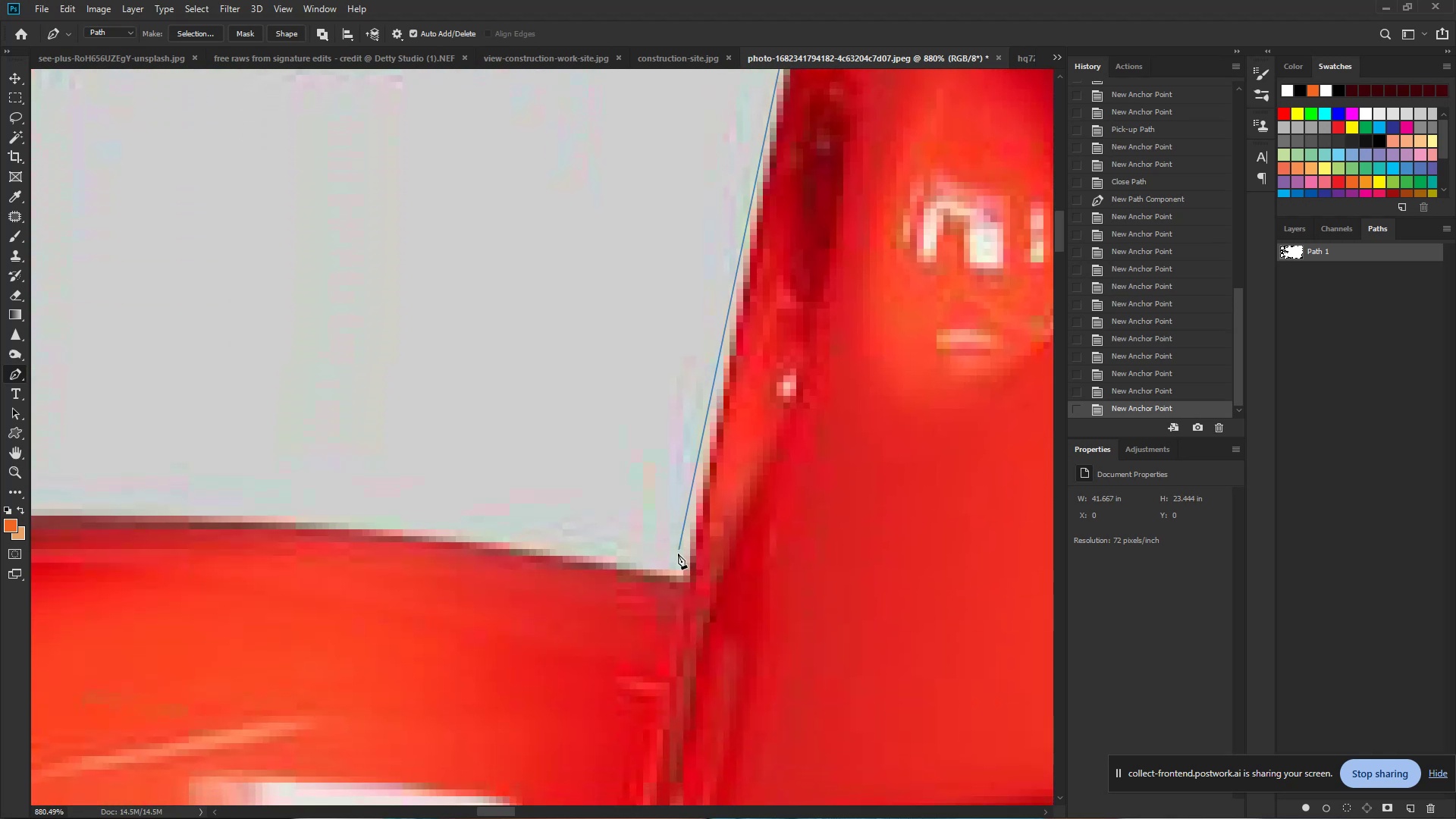 
left_click_drag(start_coordinate=[717, 408], to_coordinate=[718, 398])
 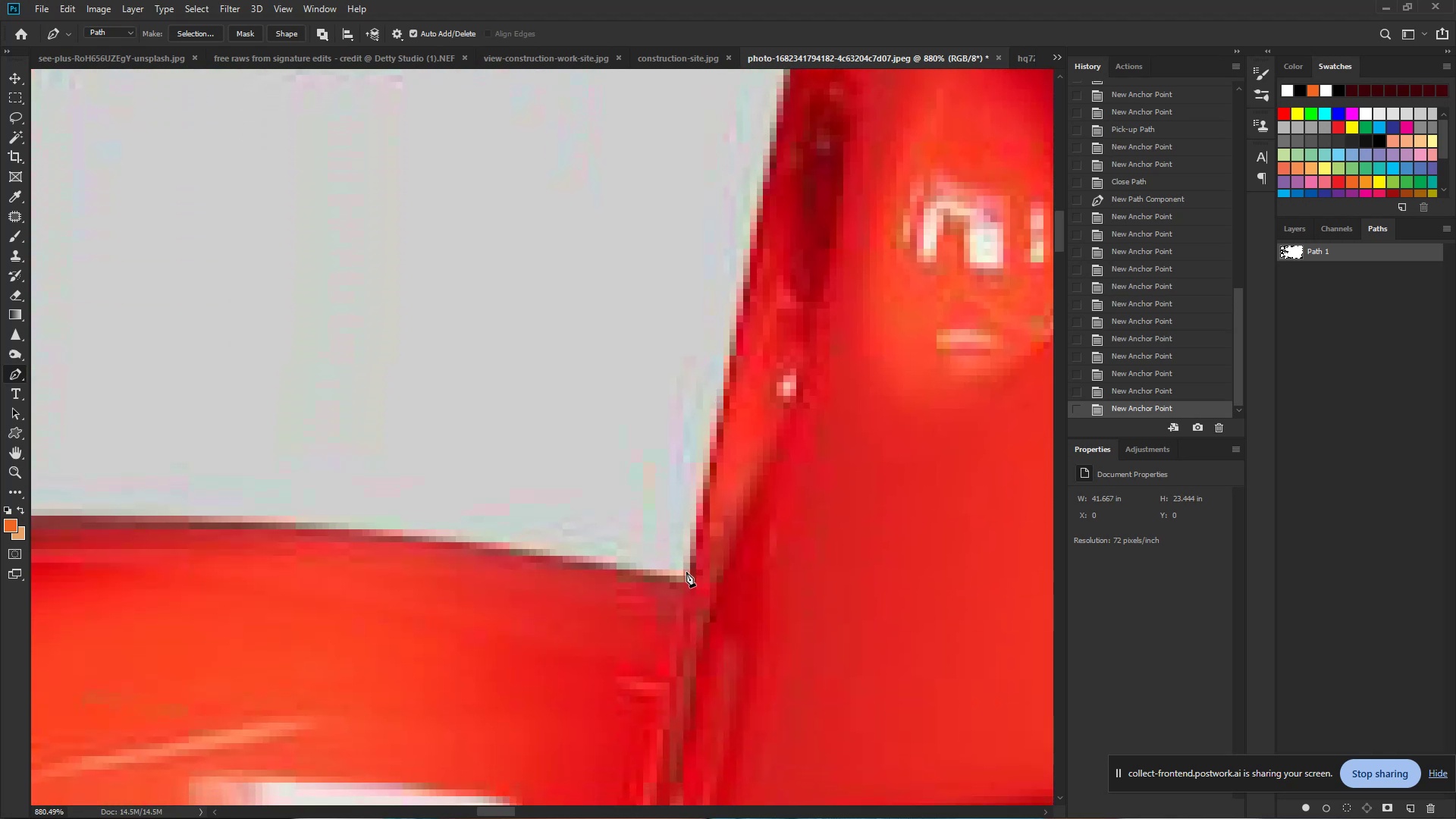 
left_click([687, 575])
 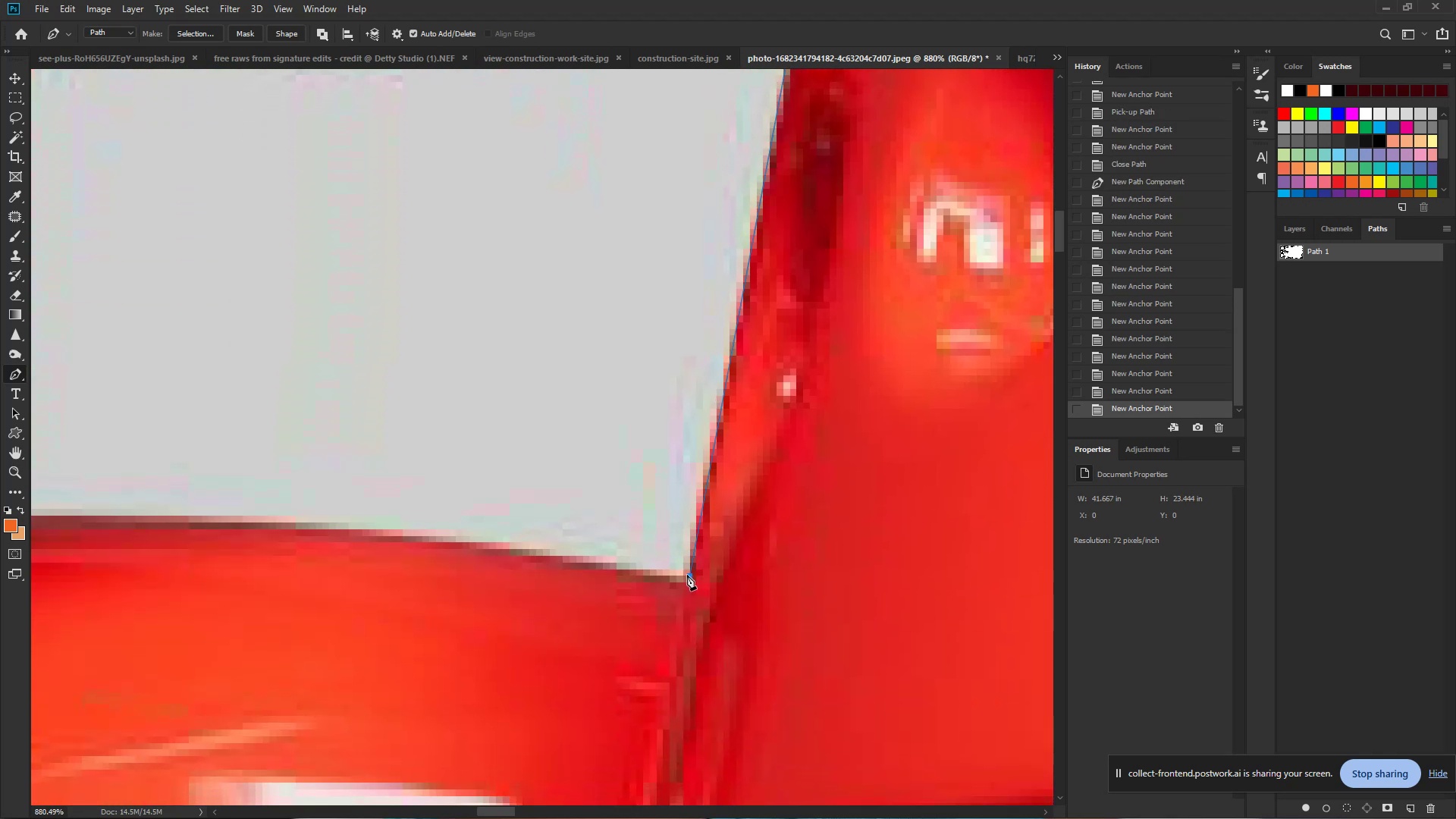 
hold_key(key=Space, duration=0.79)
 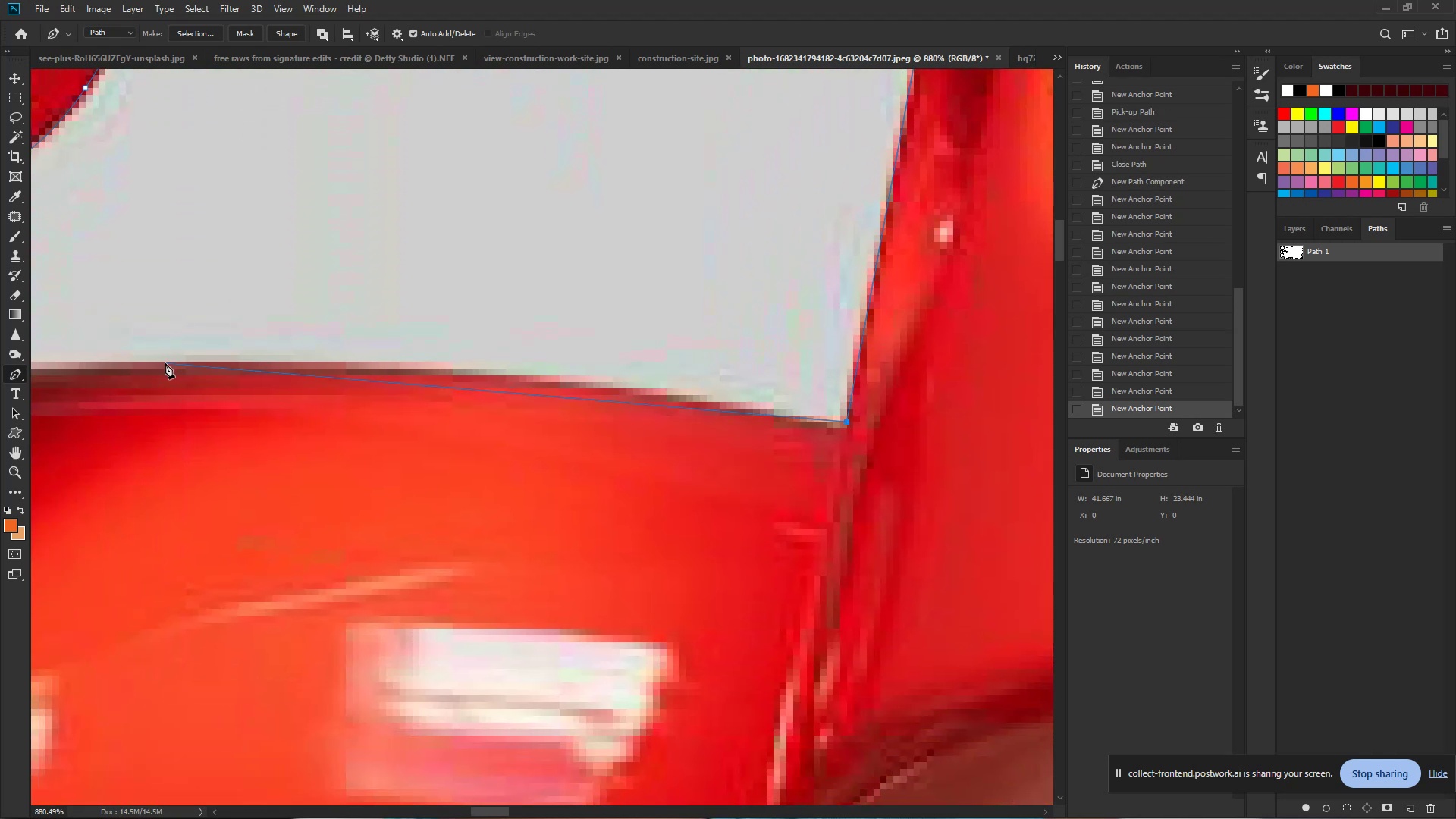 
left_click_drag(start_coordinate=[655, 564], to_coordinate=[812, 410])
 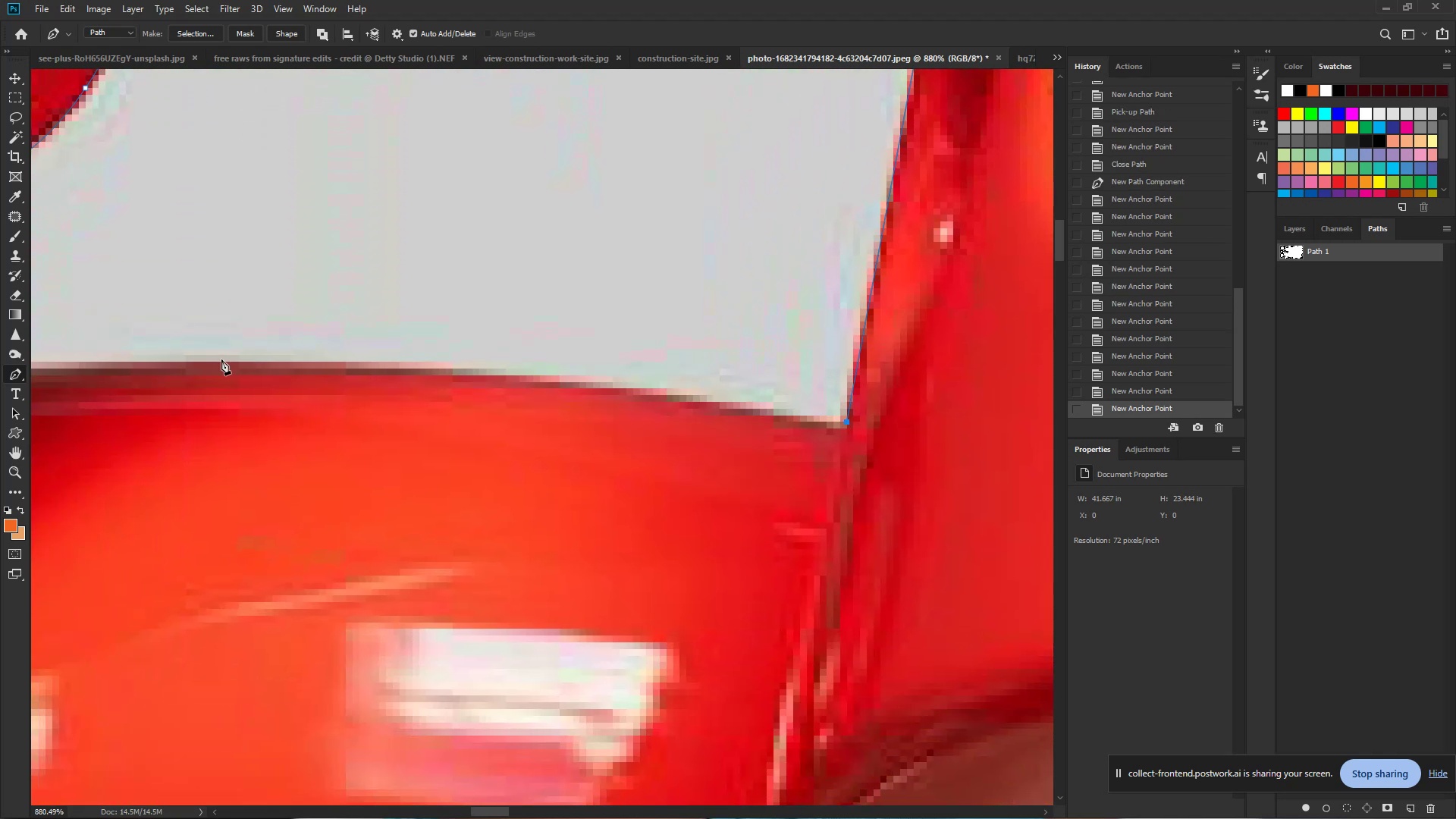 
hold_key(key=Space, duration=0.66)
 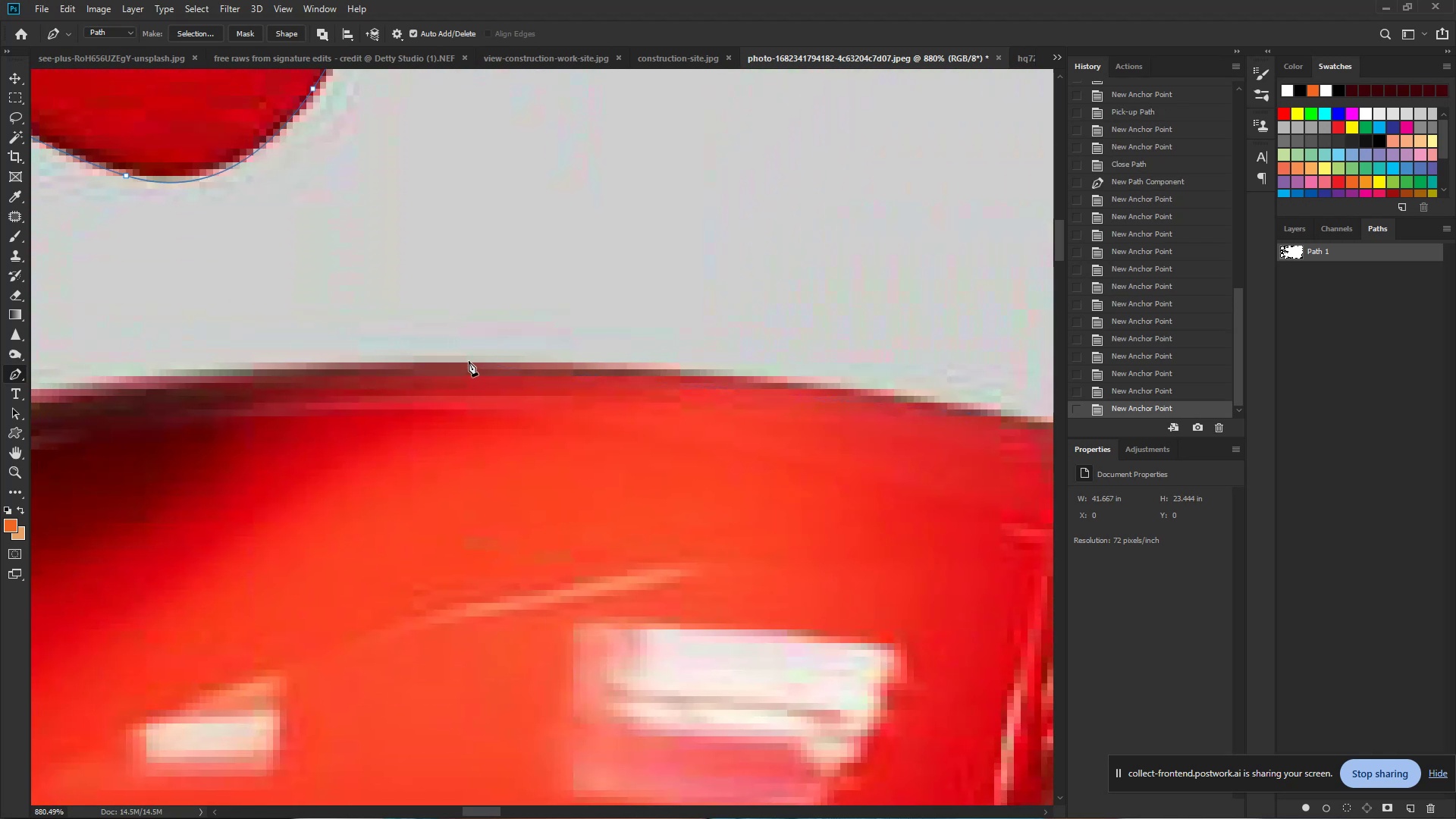 
left_click_drag(start_coordinate=[165, 363], to_coordinate=[381, 364])
 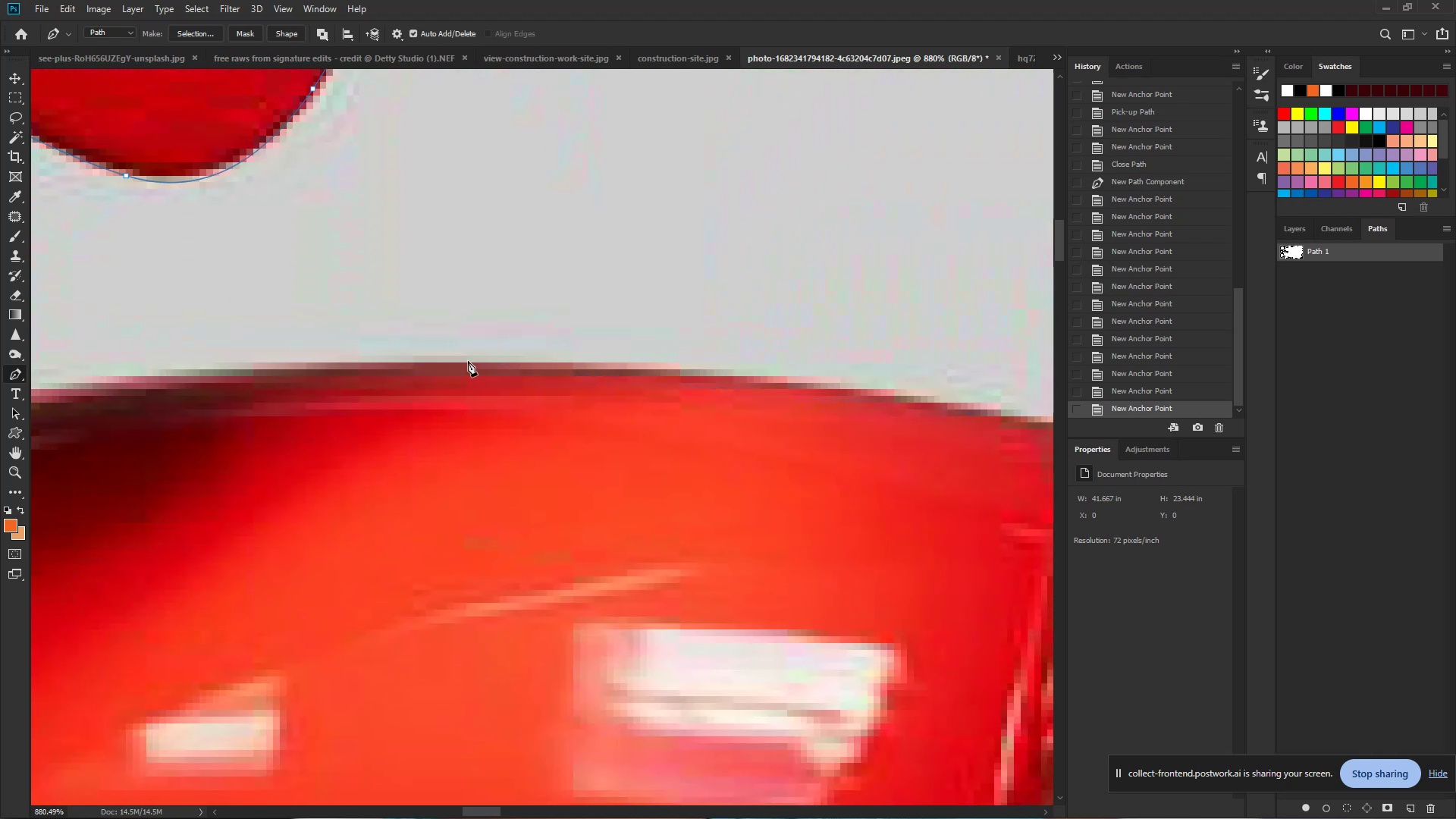 
left_click_drag(start_coordinate=[463, 362], to_coordinate=[233, 367])
 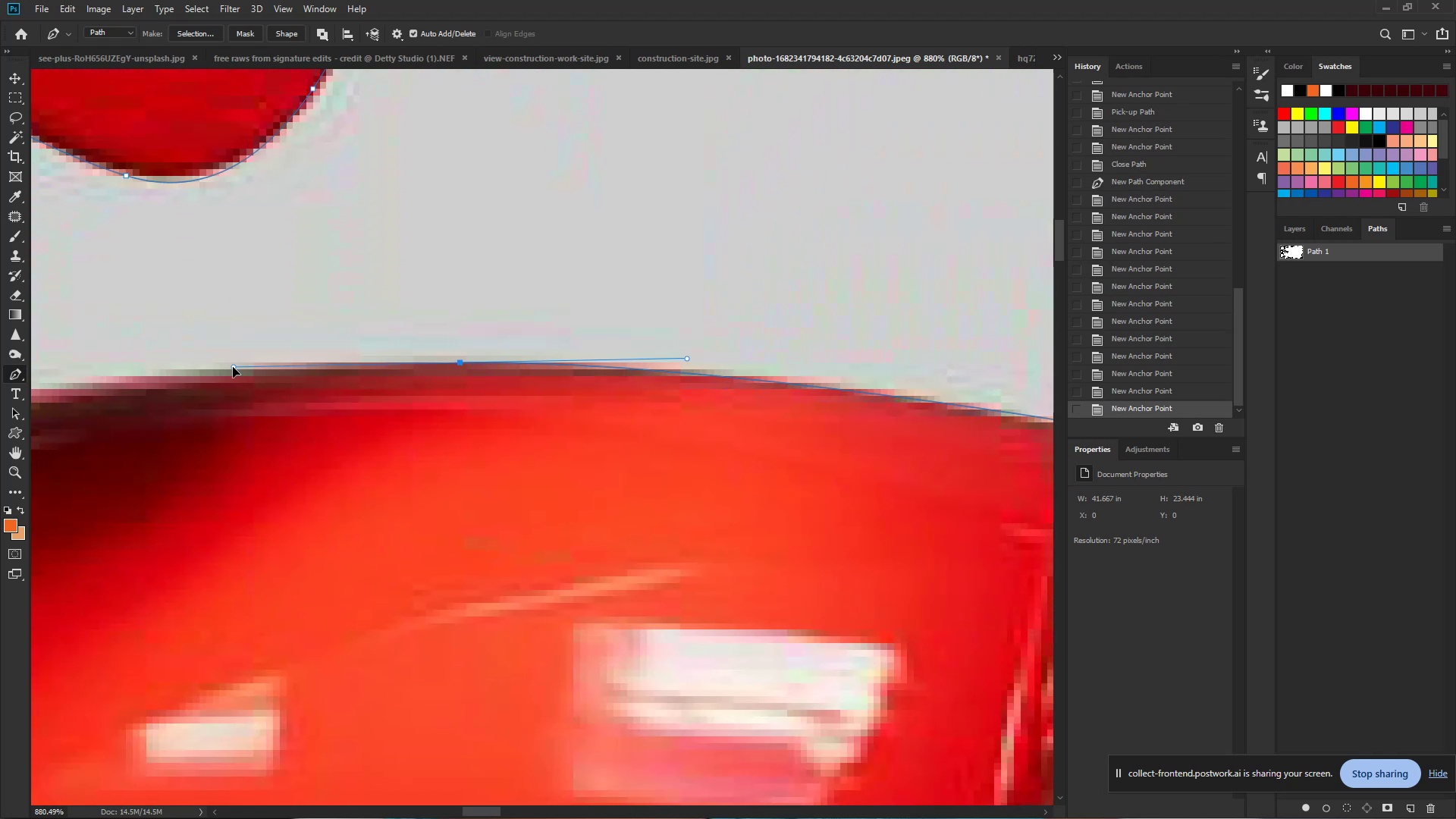 
hold_key(key=Space, duration=0.86)
 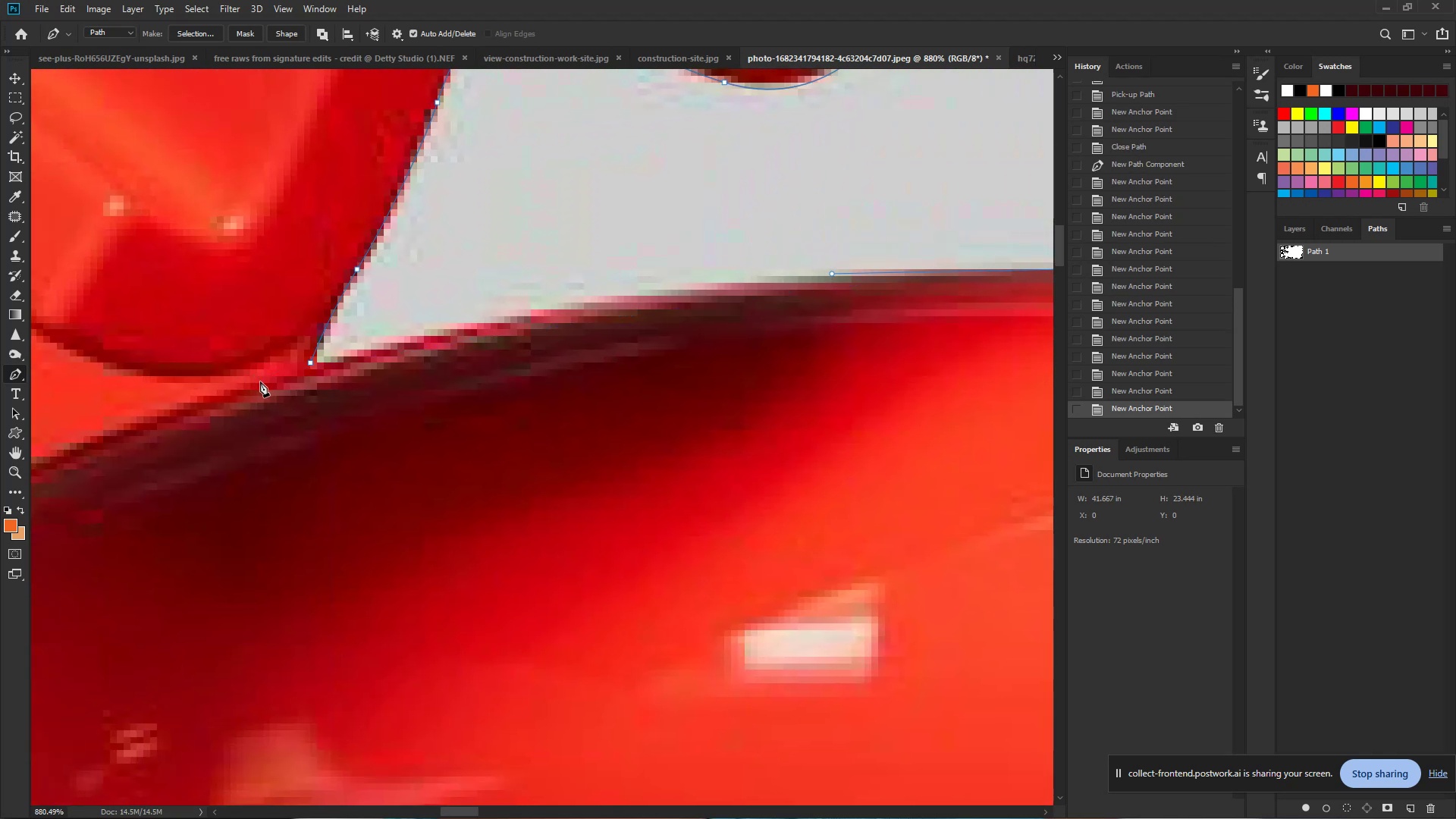 
left_click_drag(start_coordinate=[233, 367], to_coordinate=[828, 275])
 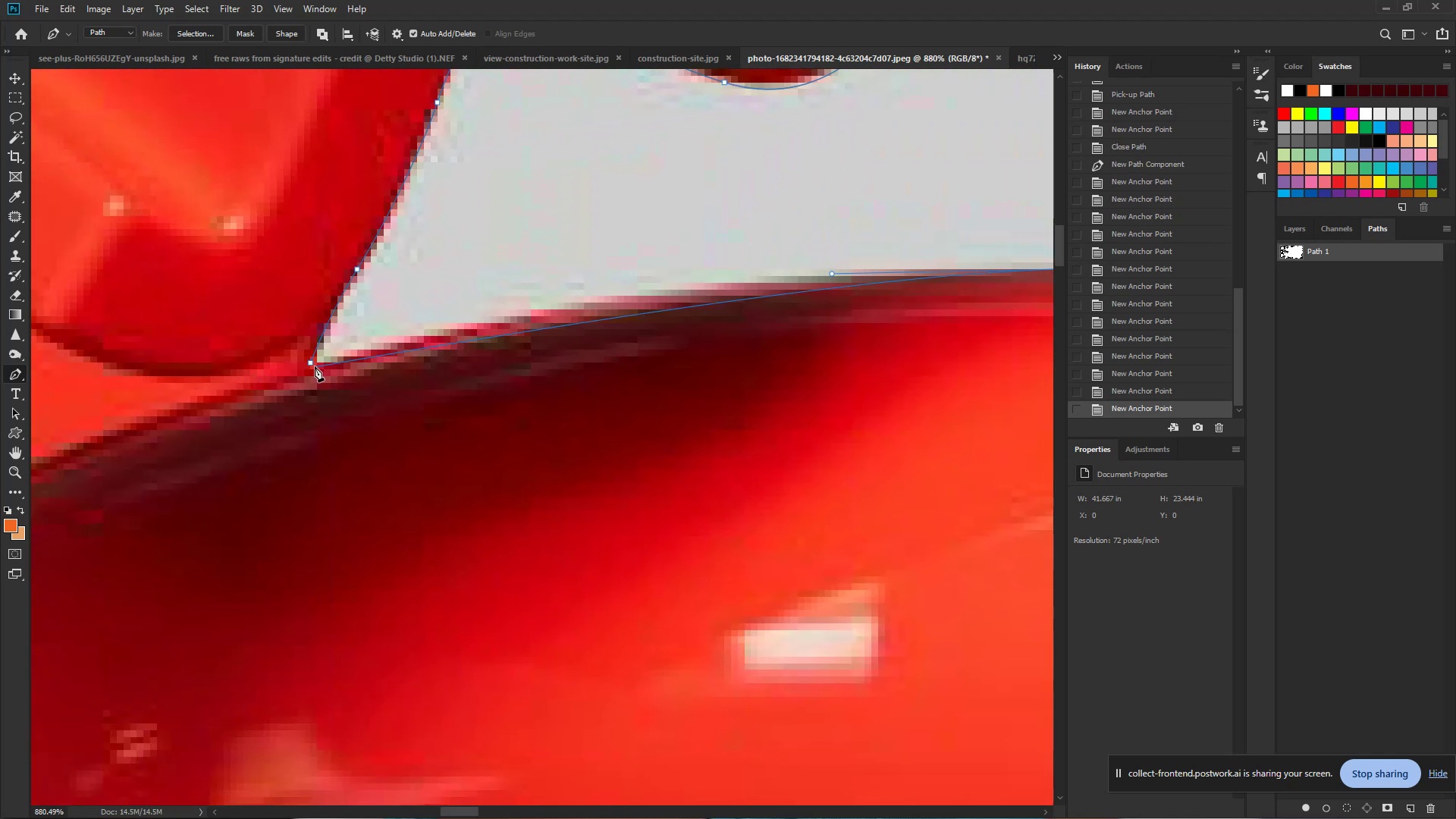 
left_click_drag(start_coordinate=[311, 366], to_coordinate=[96, 435])
 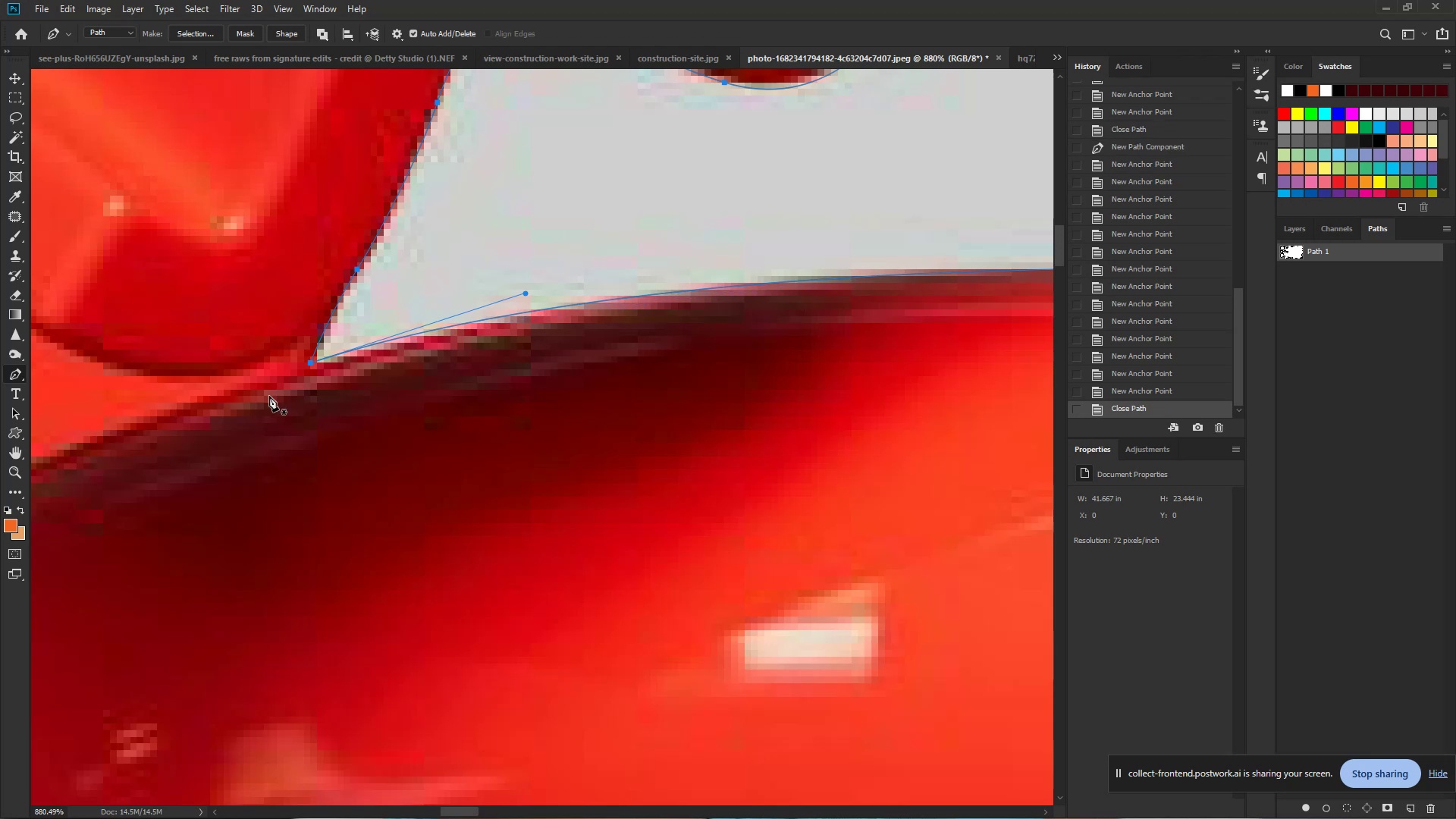 
hold_key(key=ControlLeft, duration=0.76)
 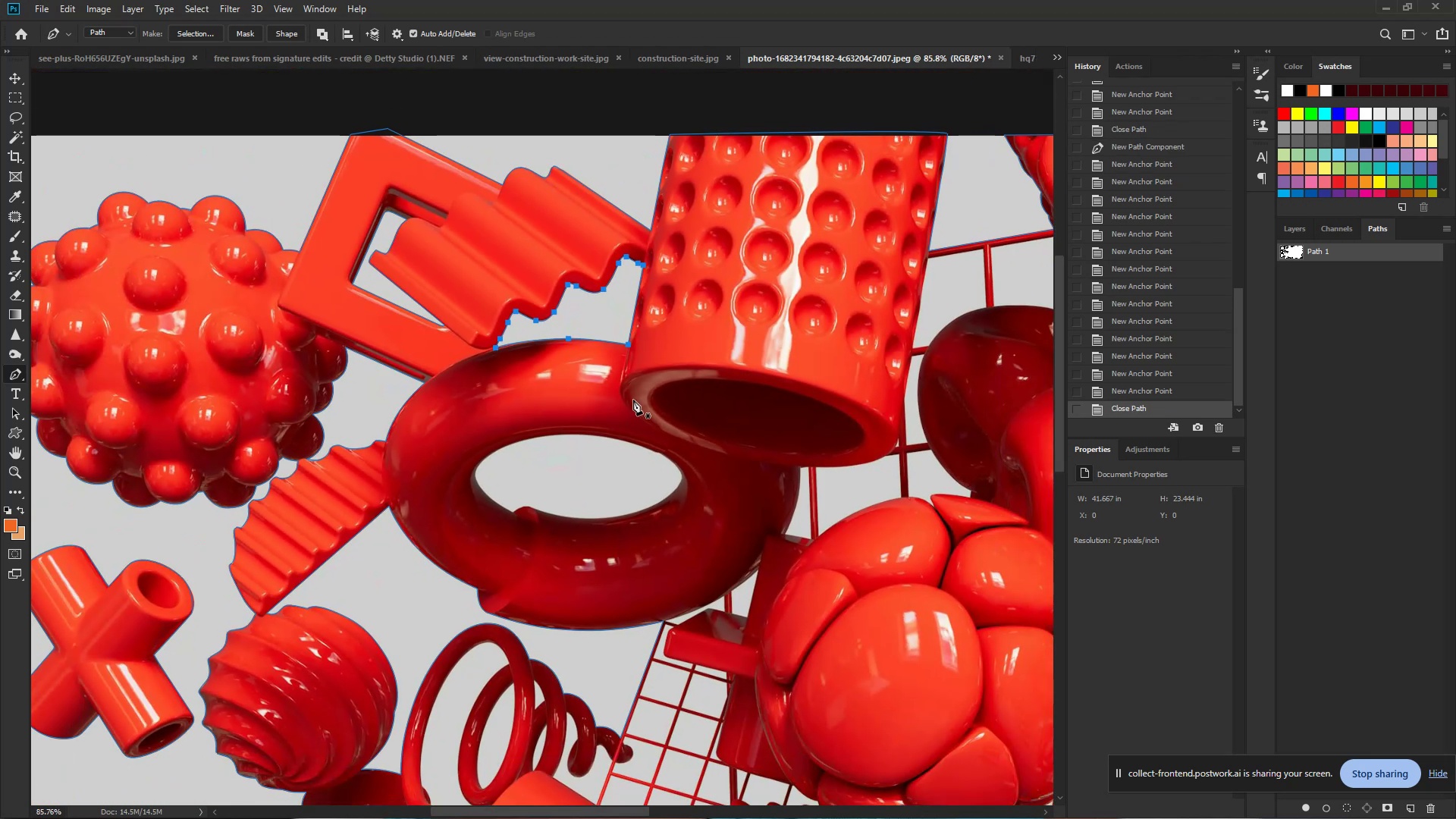 
hold_key(key=Space, duration=0.57)
 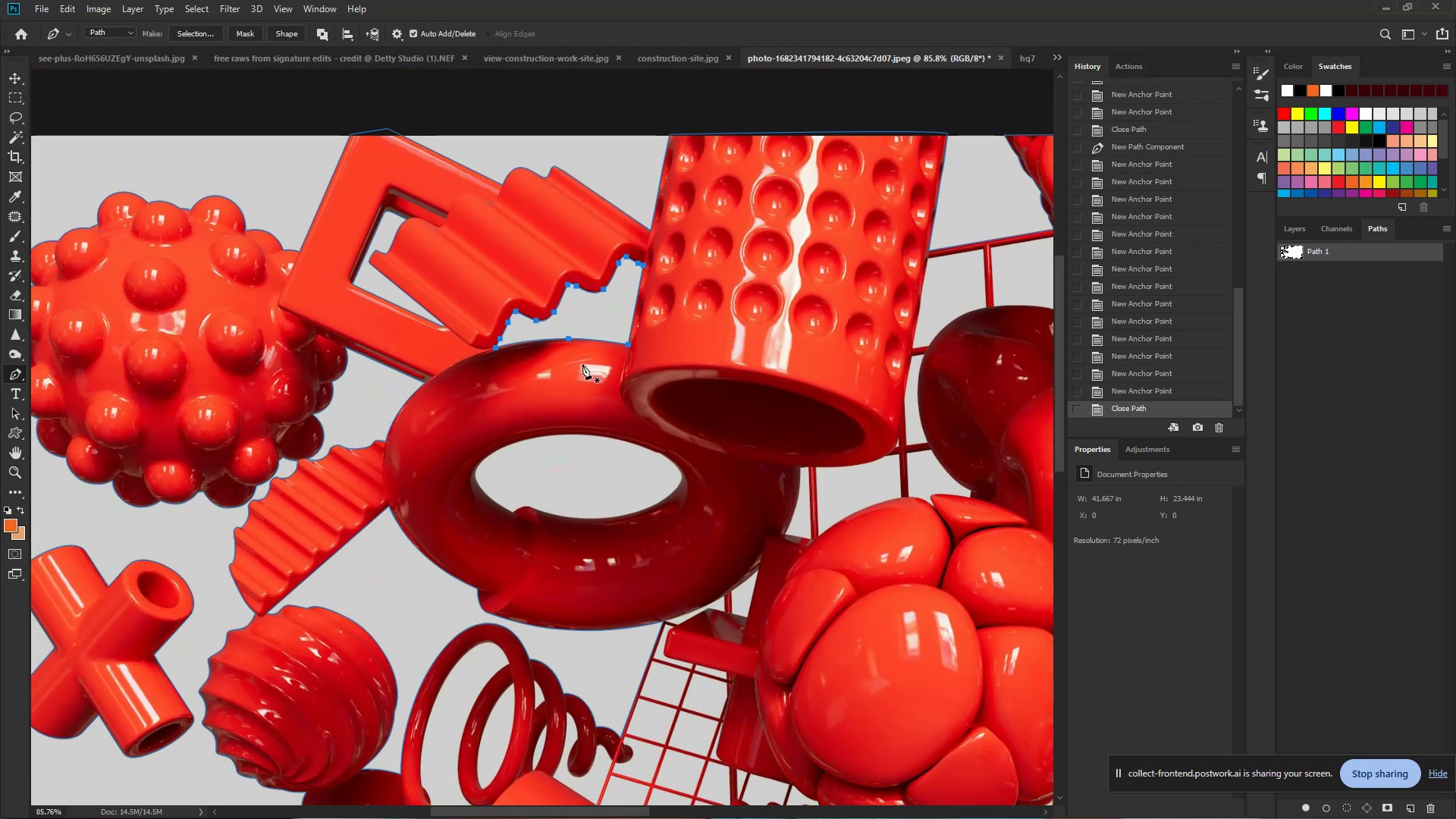 
left_click_drag(start_coordinate=[516, 347], to_coordinate=[379, 353])
 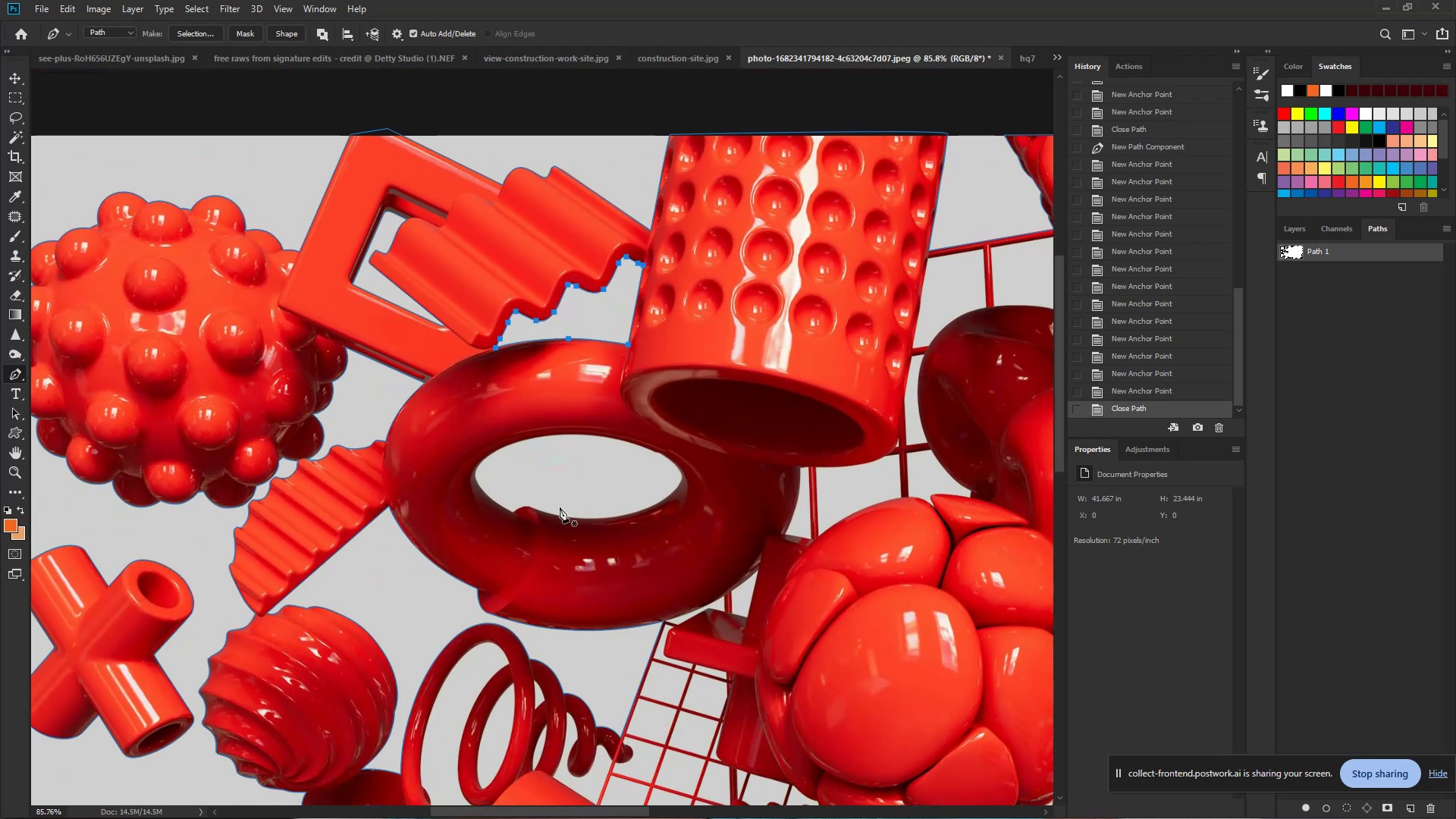 
hold_key(key=ControlLeft, duration=1.02)
 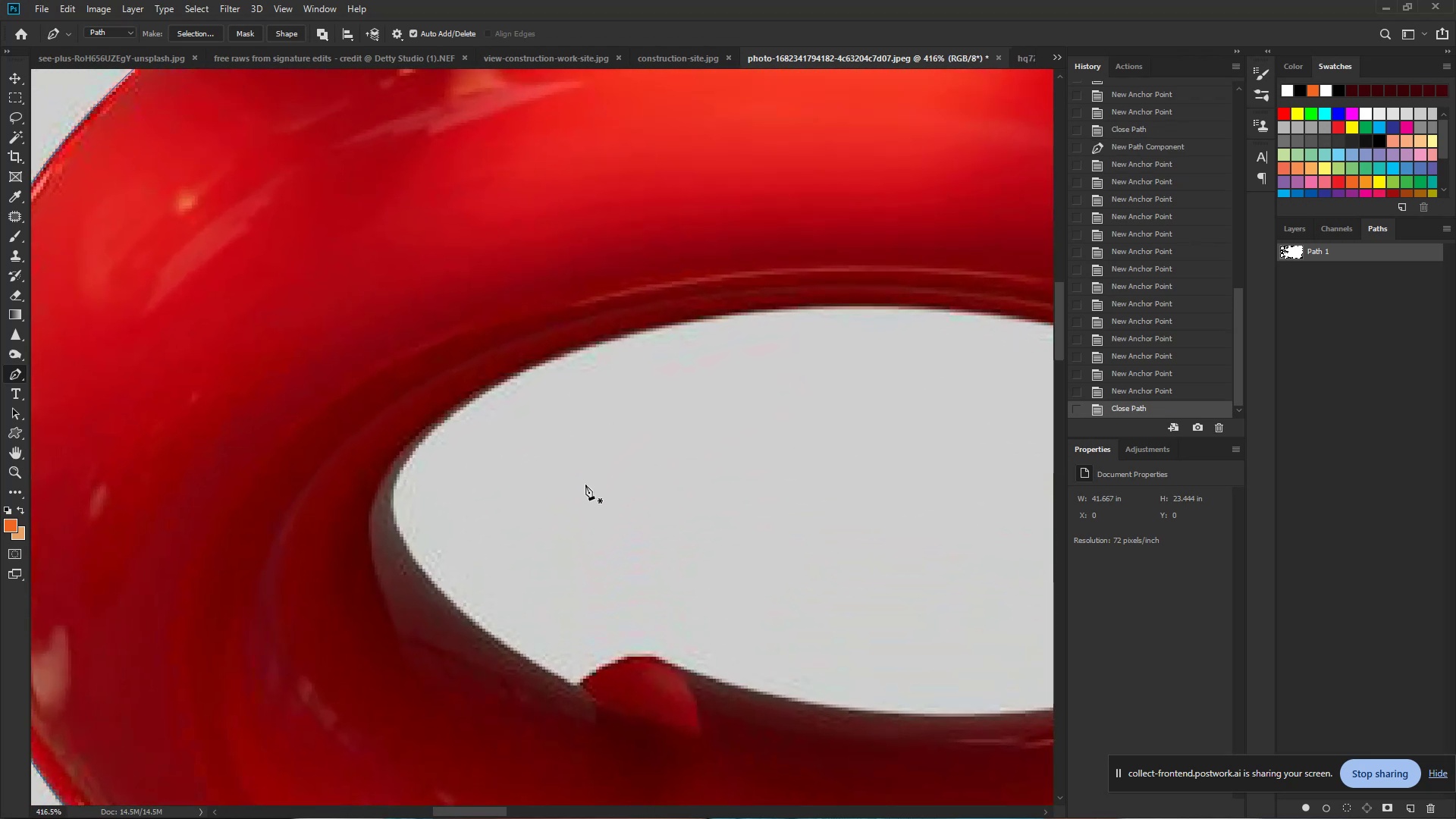 
hold_key(key=Space, duration=0.89)
 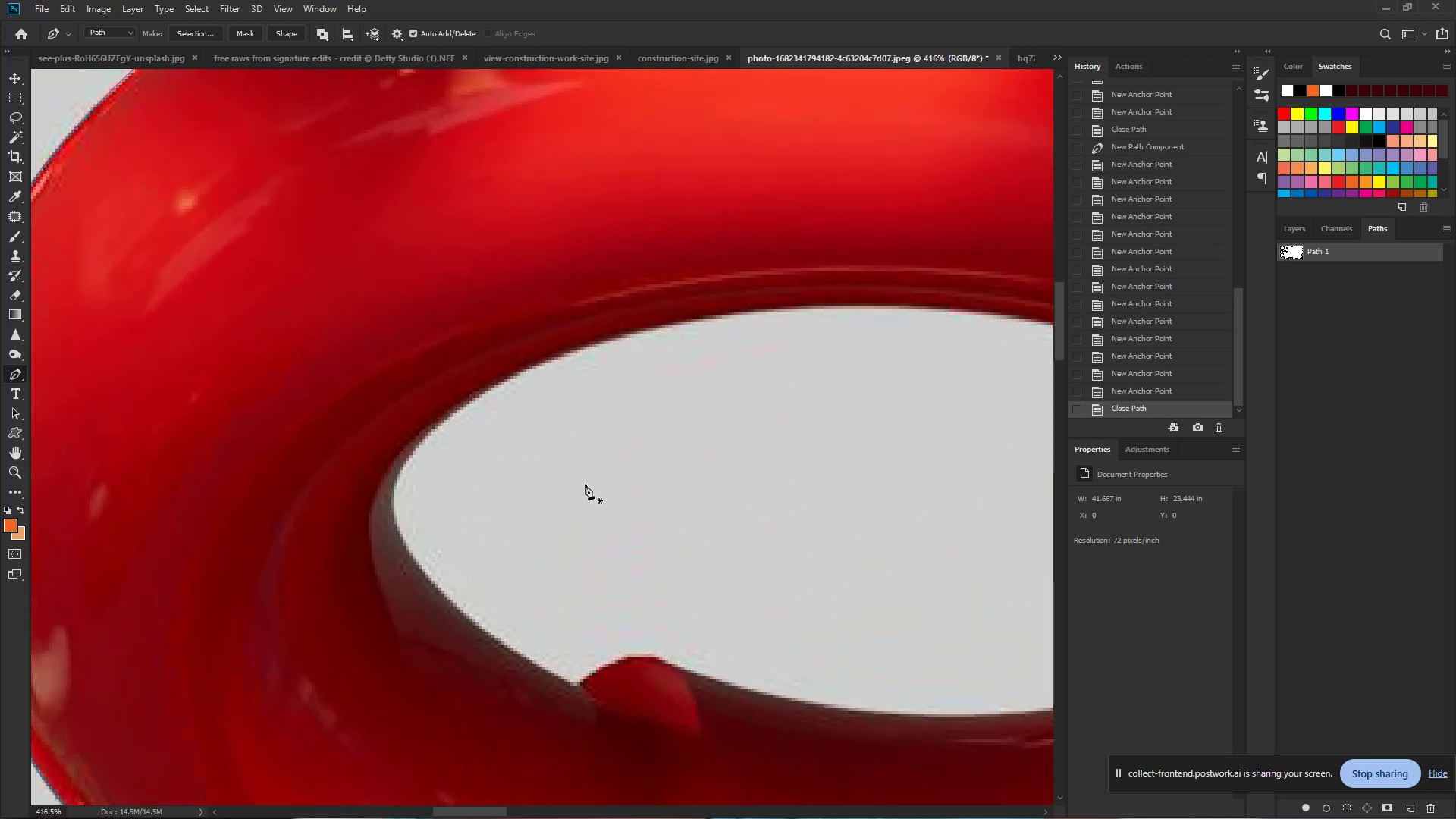 
left_click_drag(start_coordinate=[497, 468], to_coordinate=[593, 486])
 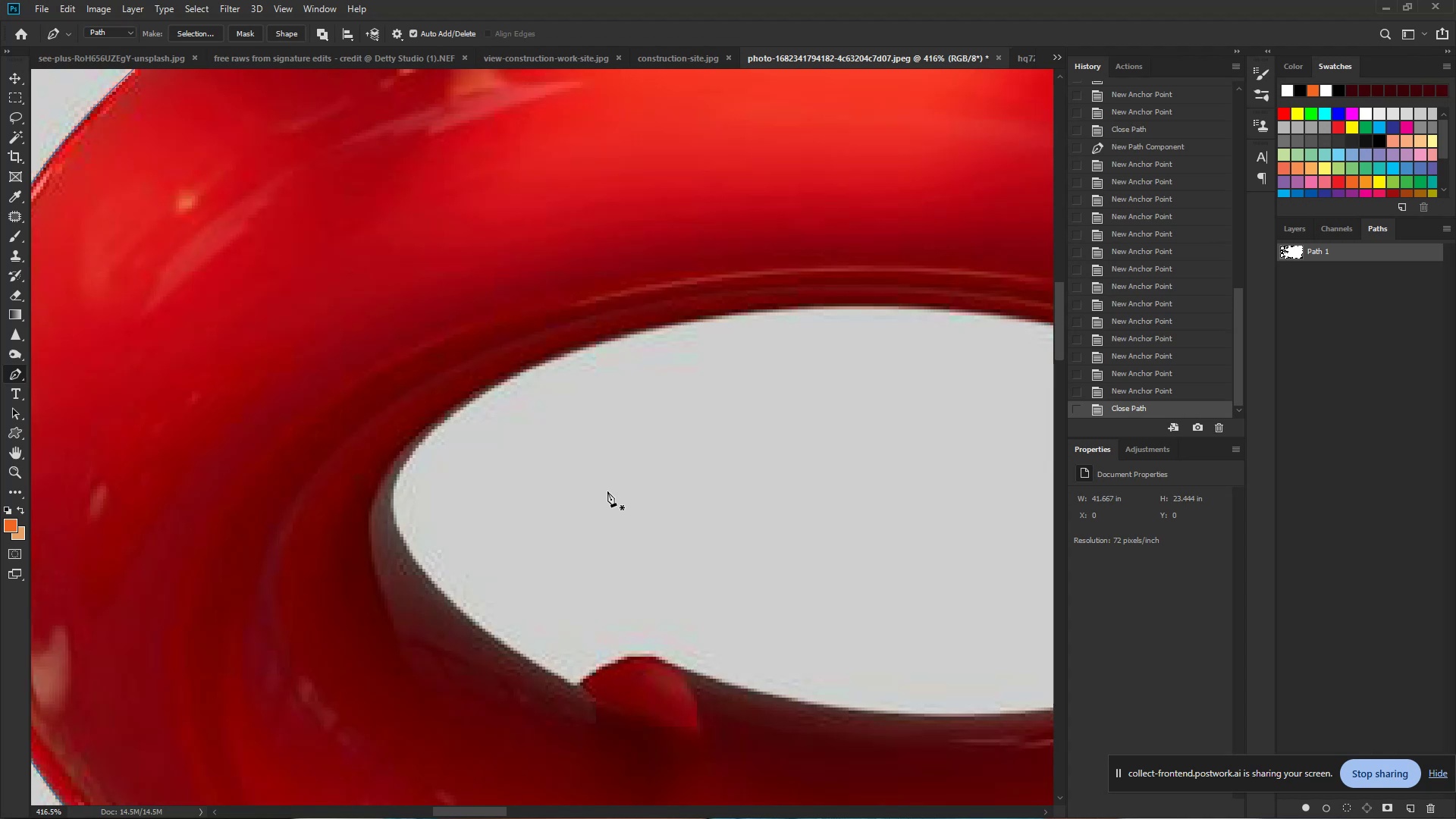 
wait(12.64)
 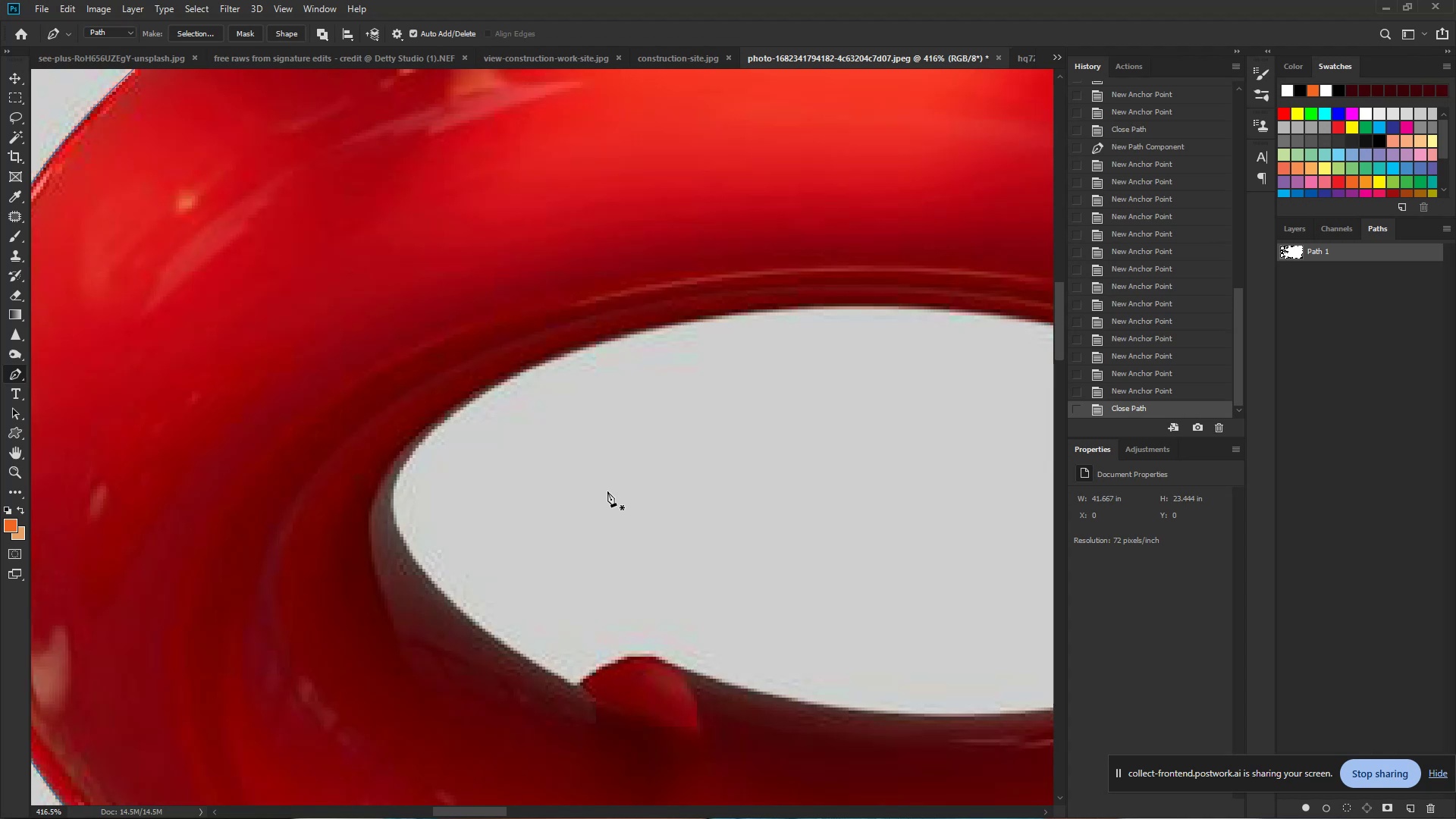 
hold_key(key=ControlLeft, duration=0.98)
 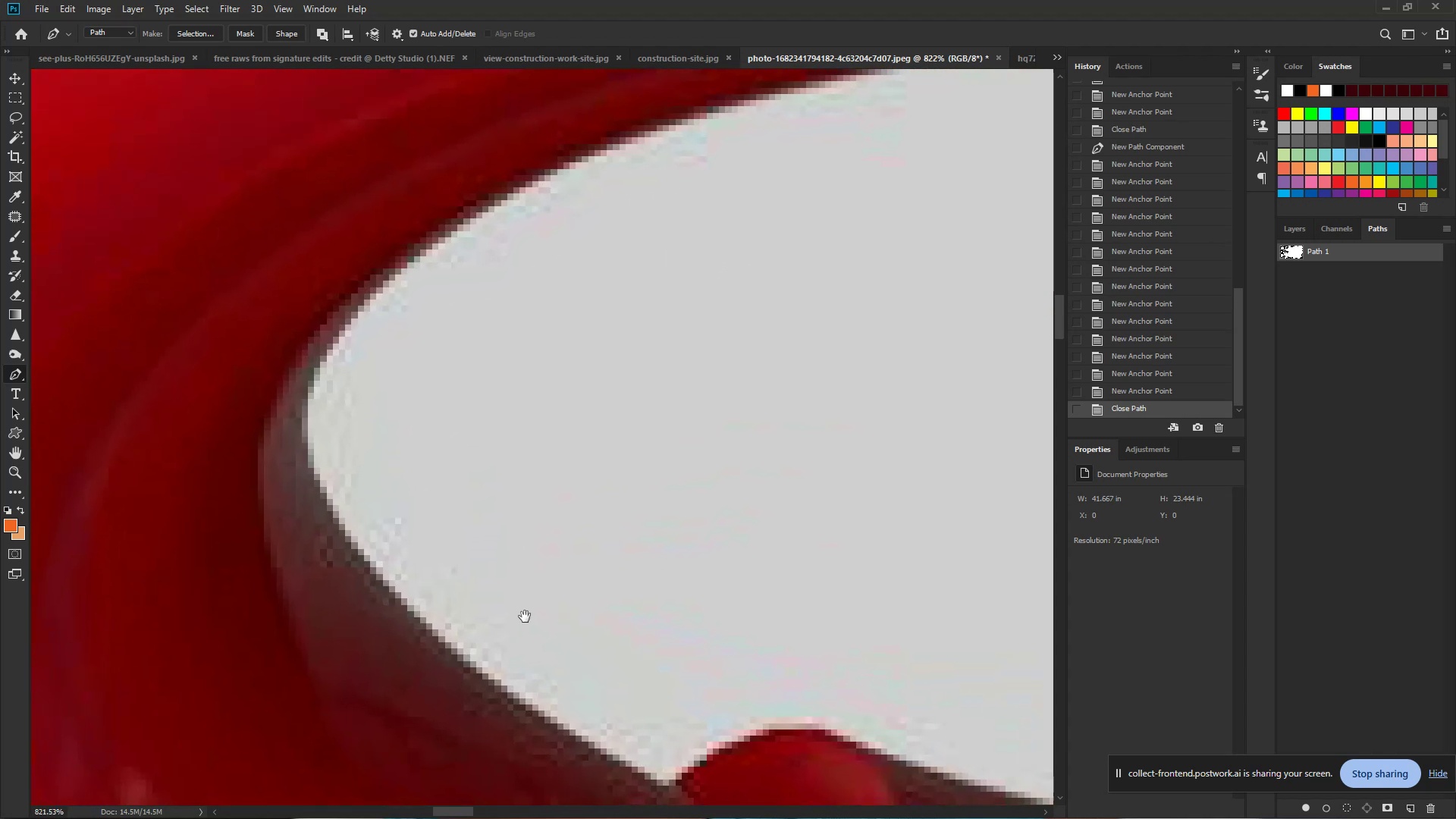 
hold_key(key=Space, duration=0.79)
 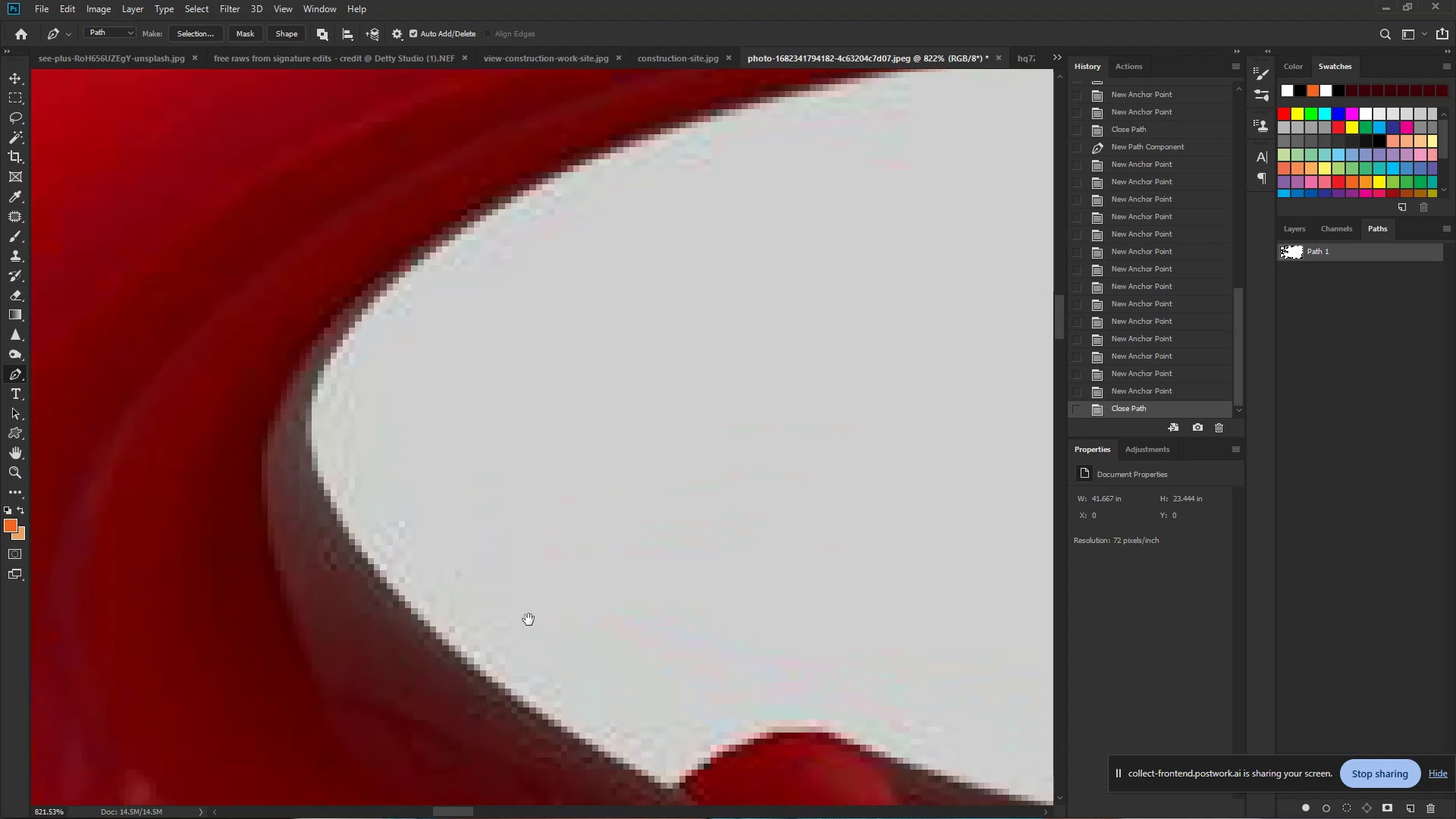 
left_click_drag(start_coordinate=[478, 579], to_coordinate=[525, 585])
 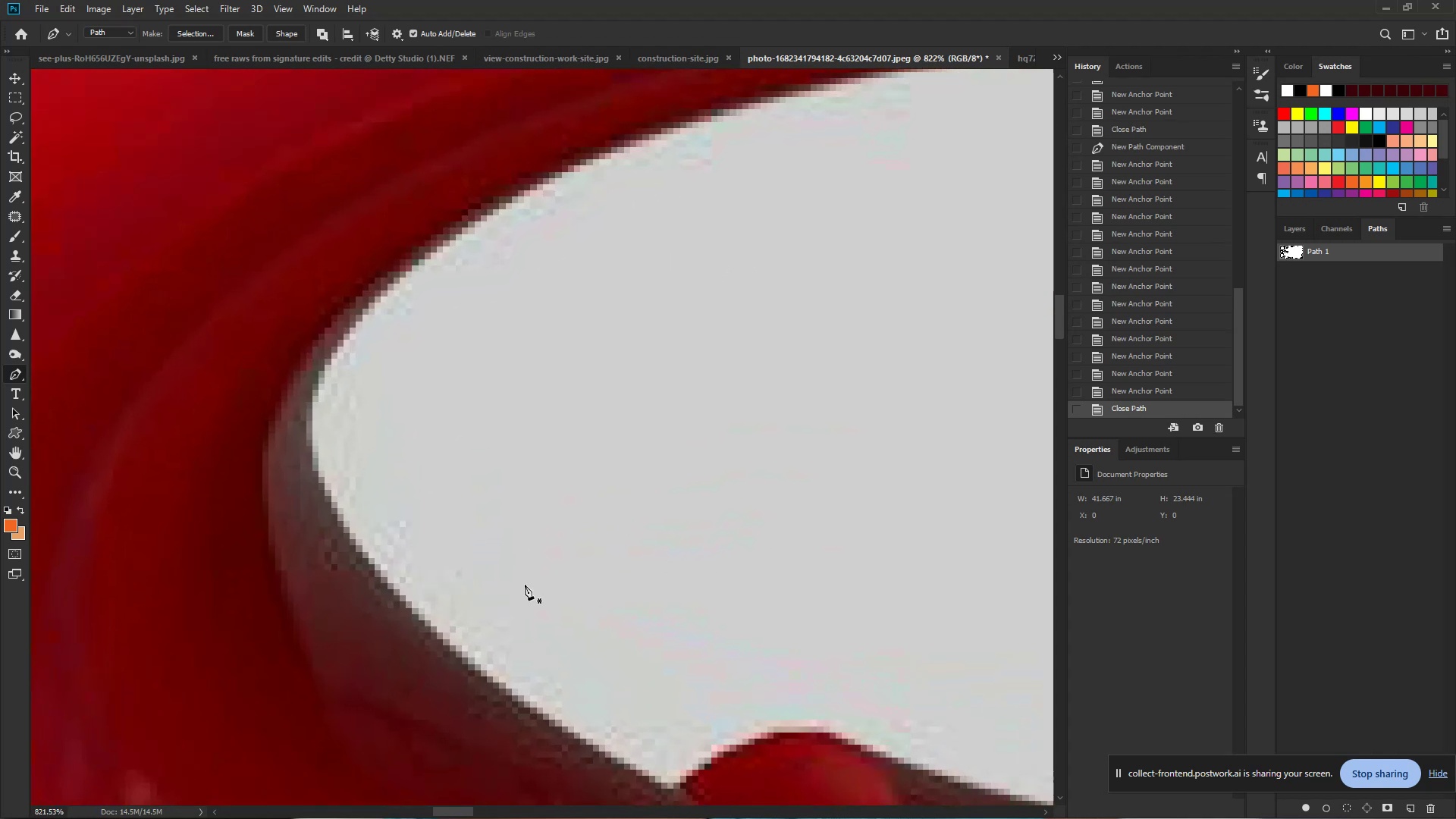 
hold_key(key=Space, duration=1.06)
 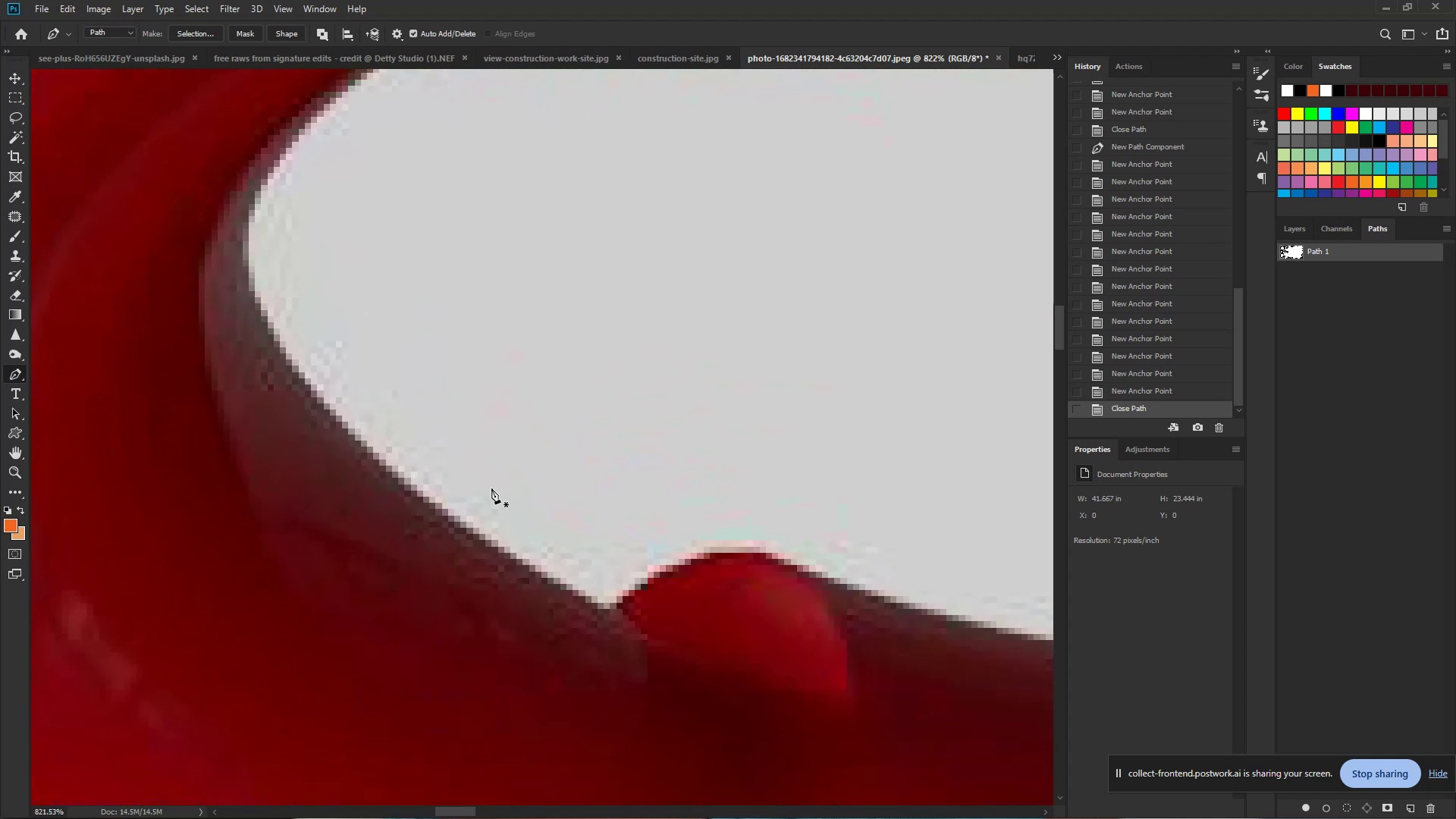 
left_click_drag(start_coordinate=[533, 623], to_coordinate=[469, 443])
 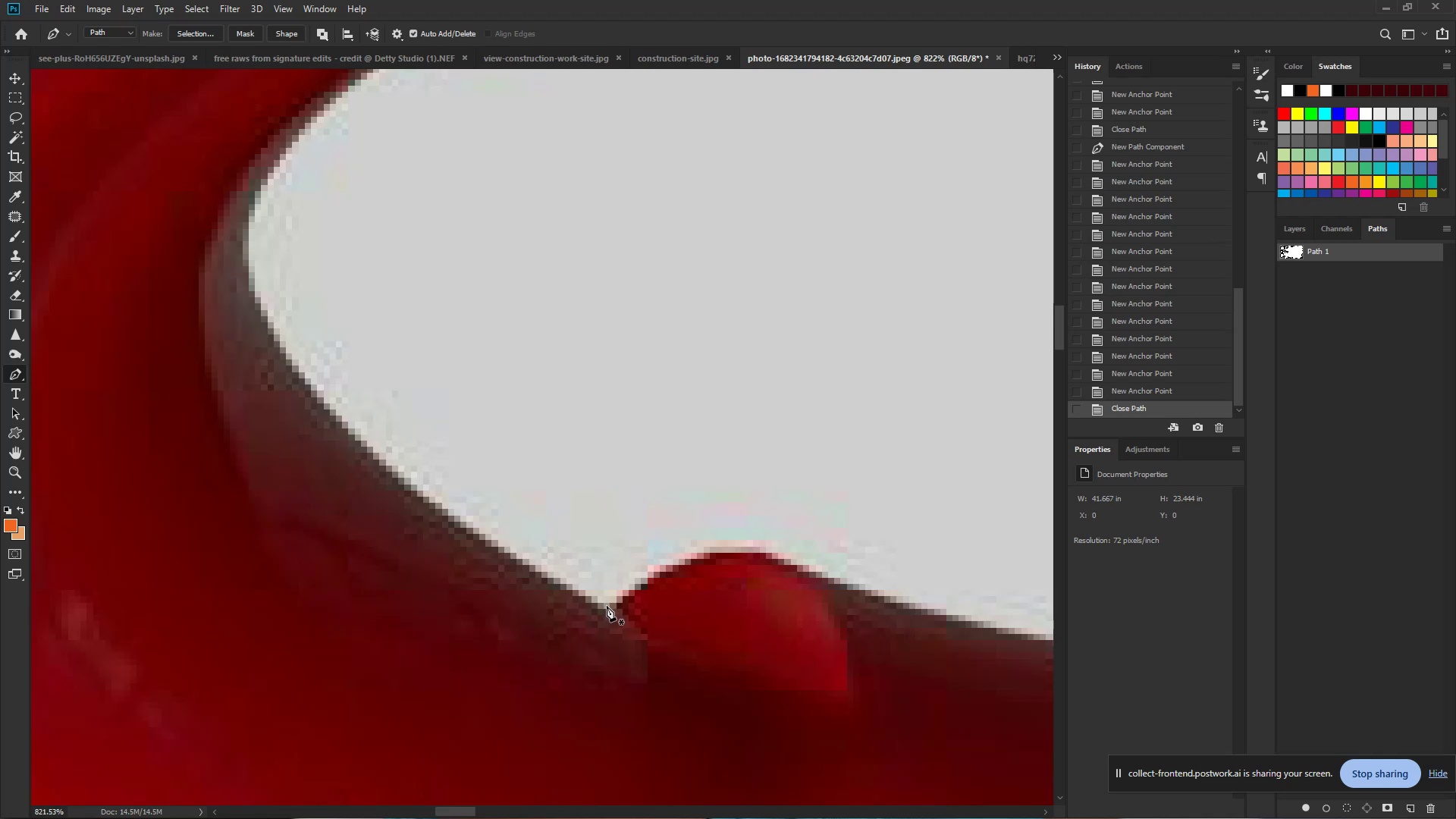 
left_click([605, 610])
 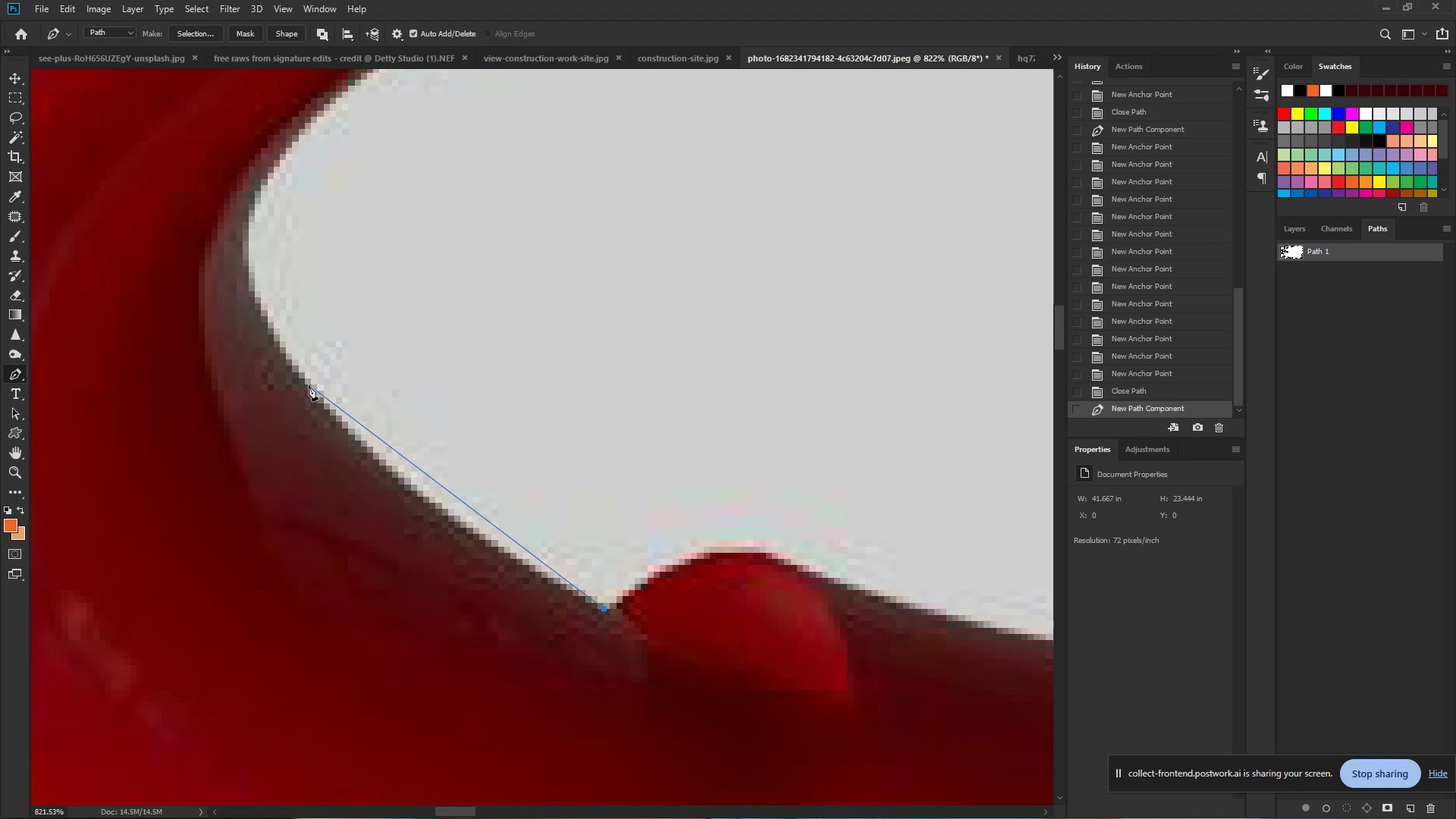 
left_click_drag(start_coordinate=[309, 385], to_coordinate=[221, 254])
 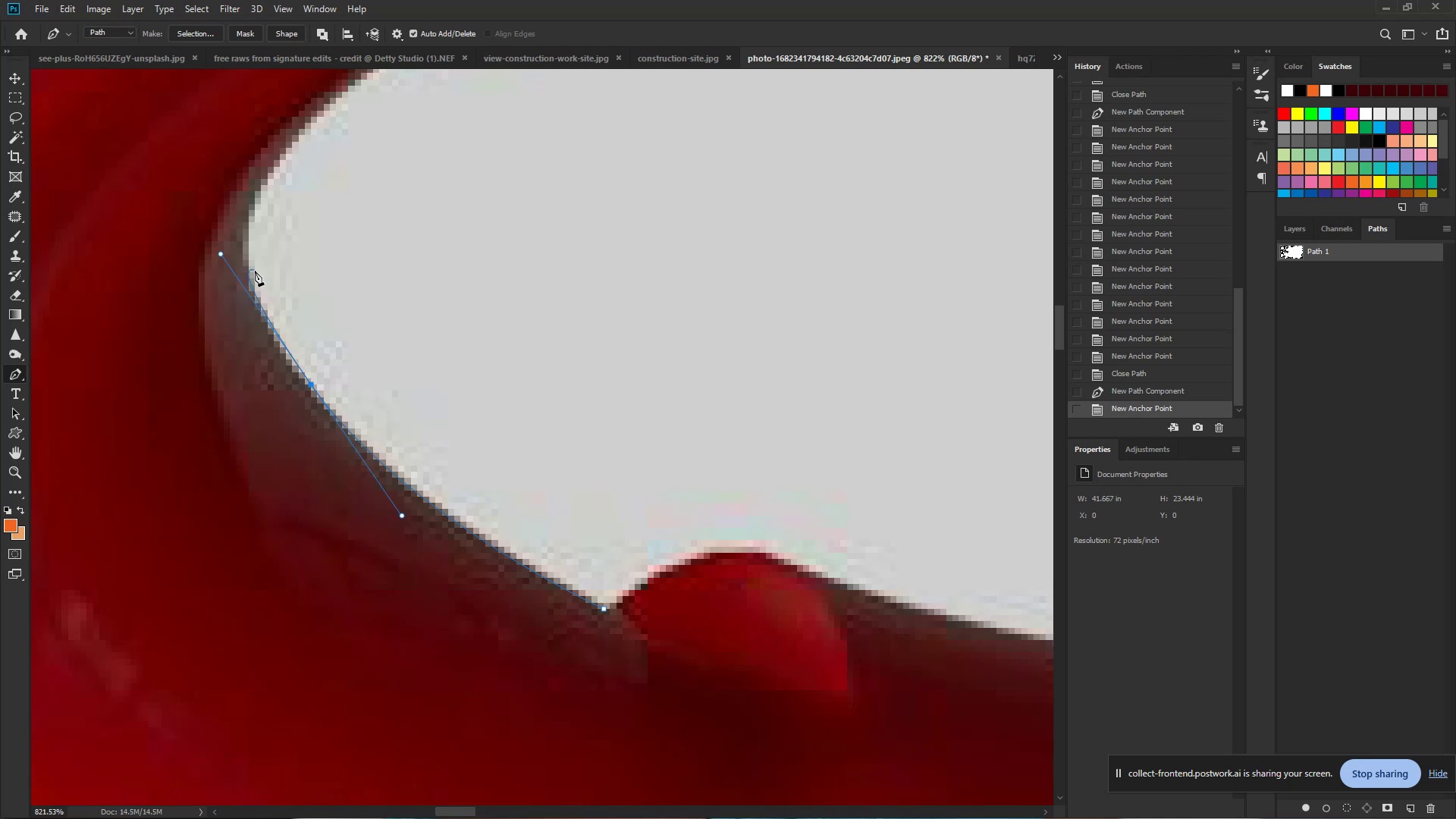 
wait(10.97)
 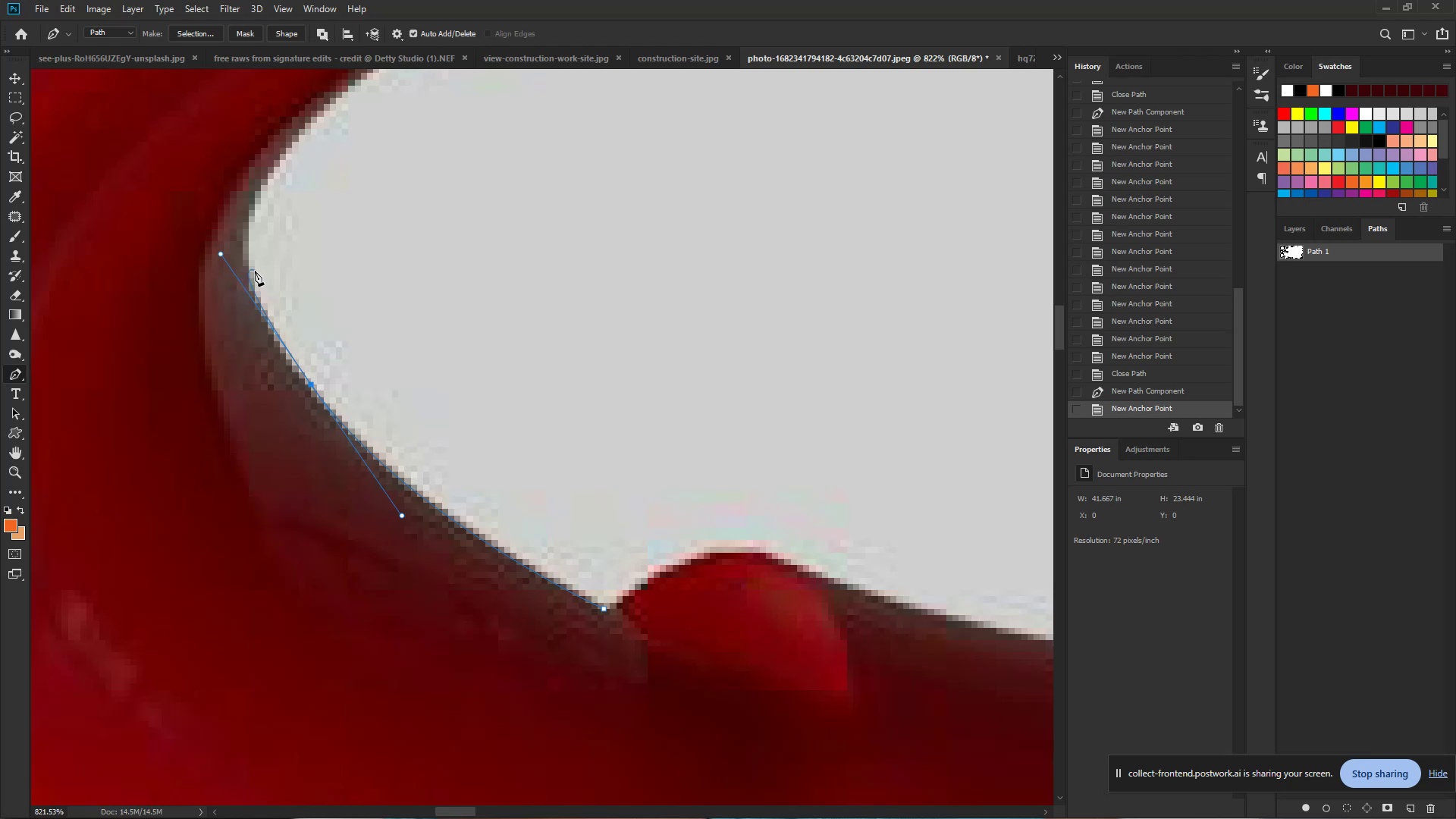 
hold_key(key=Space, duration=0.82)
 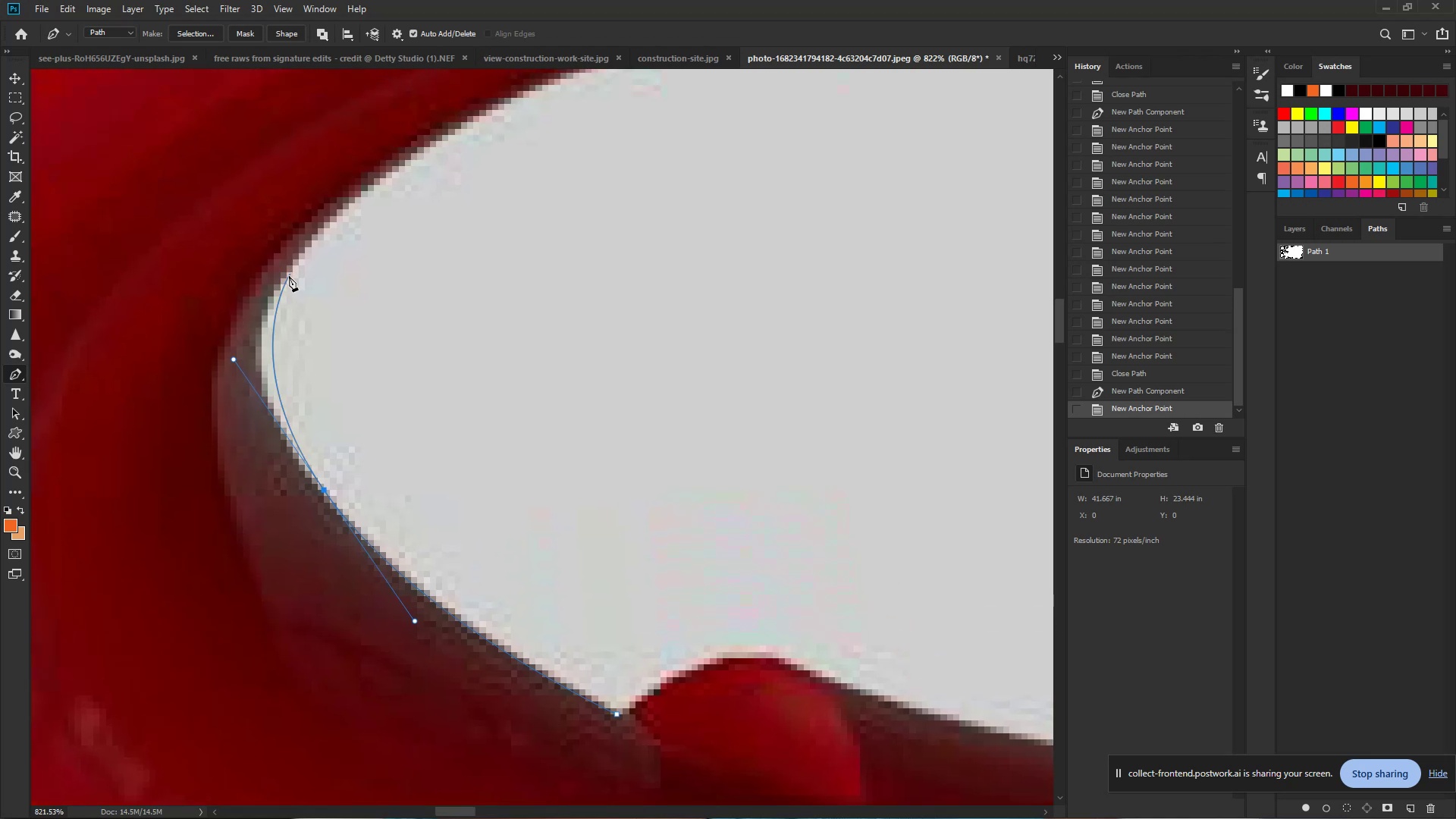 
left_click_drag(start_coordinate=[274, 198], to_coordinate=[287, 303])
 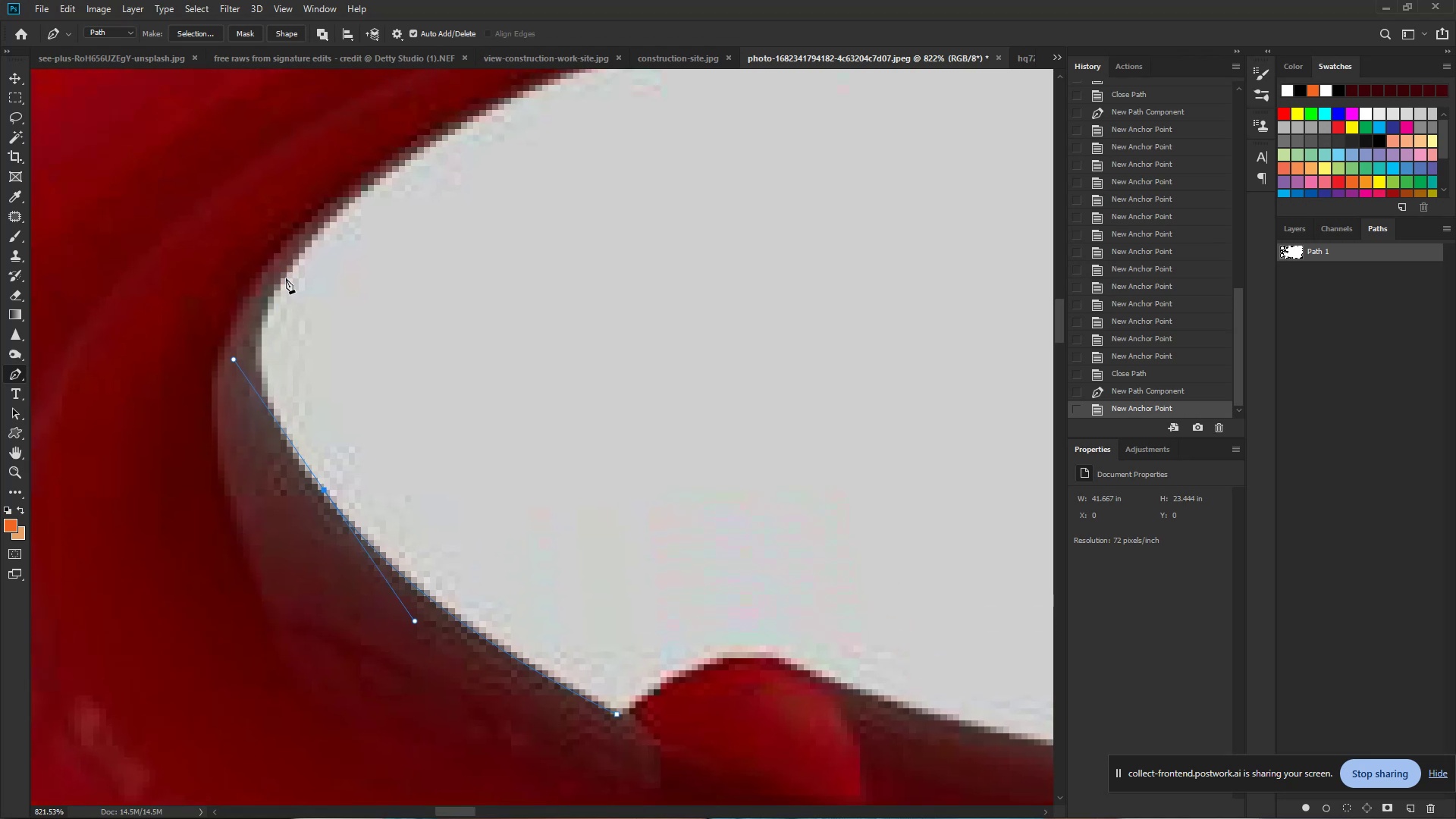 
left_click_drag(start_coordinate=[285, 278], to_coordinate=[316, 222])
 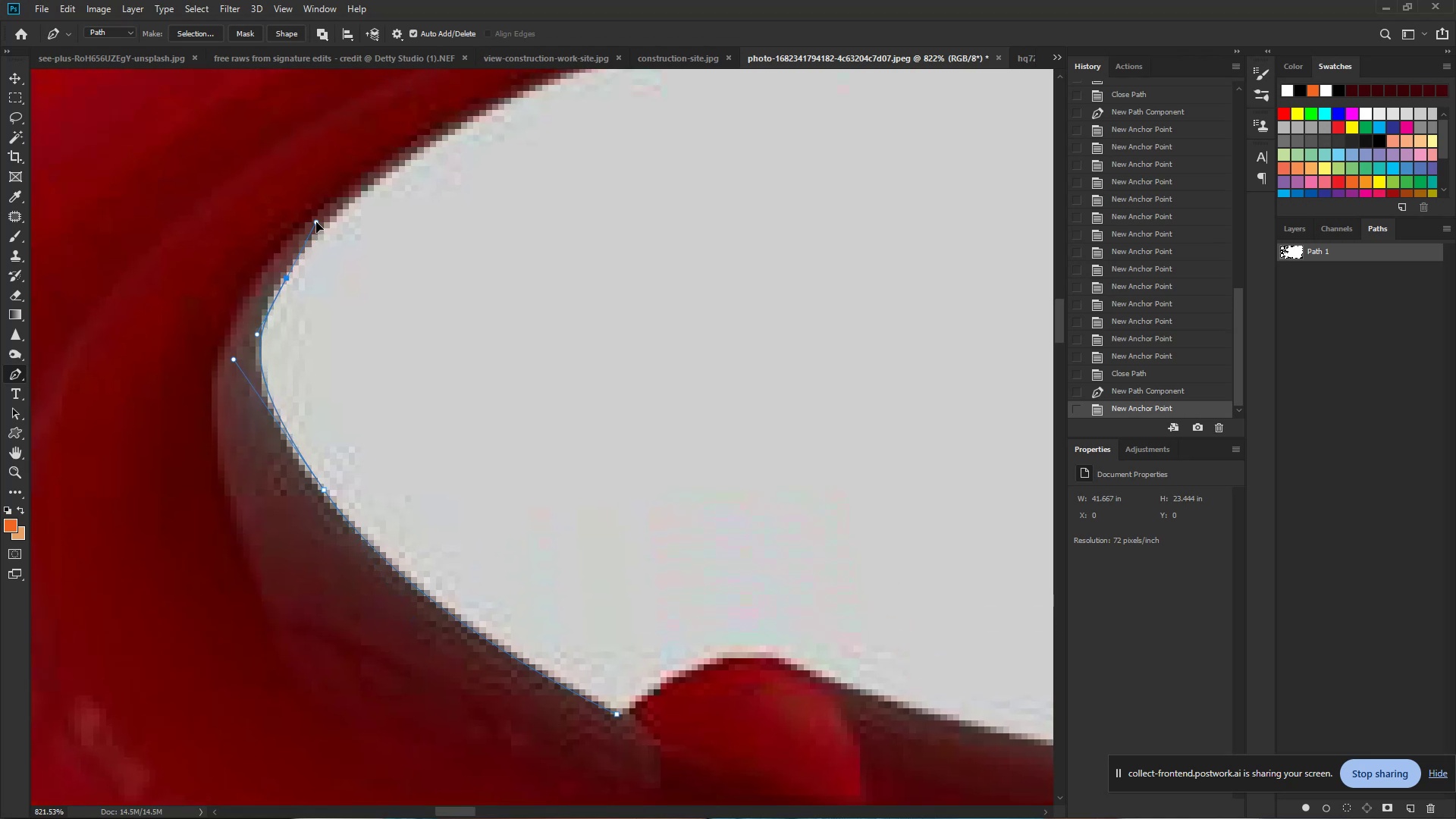 
key(Control+Z)
 